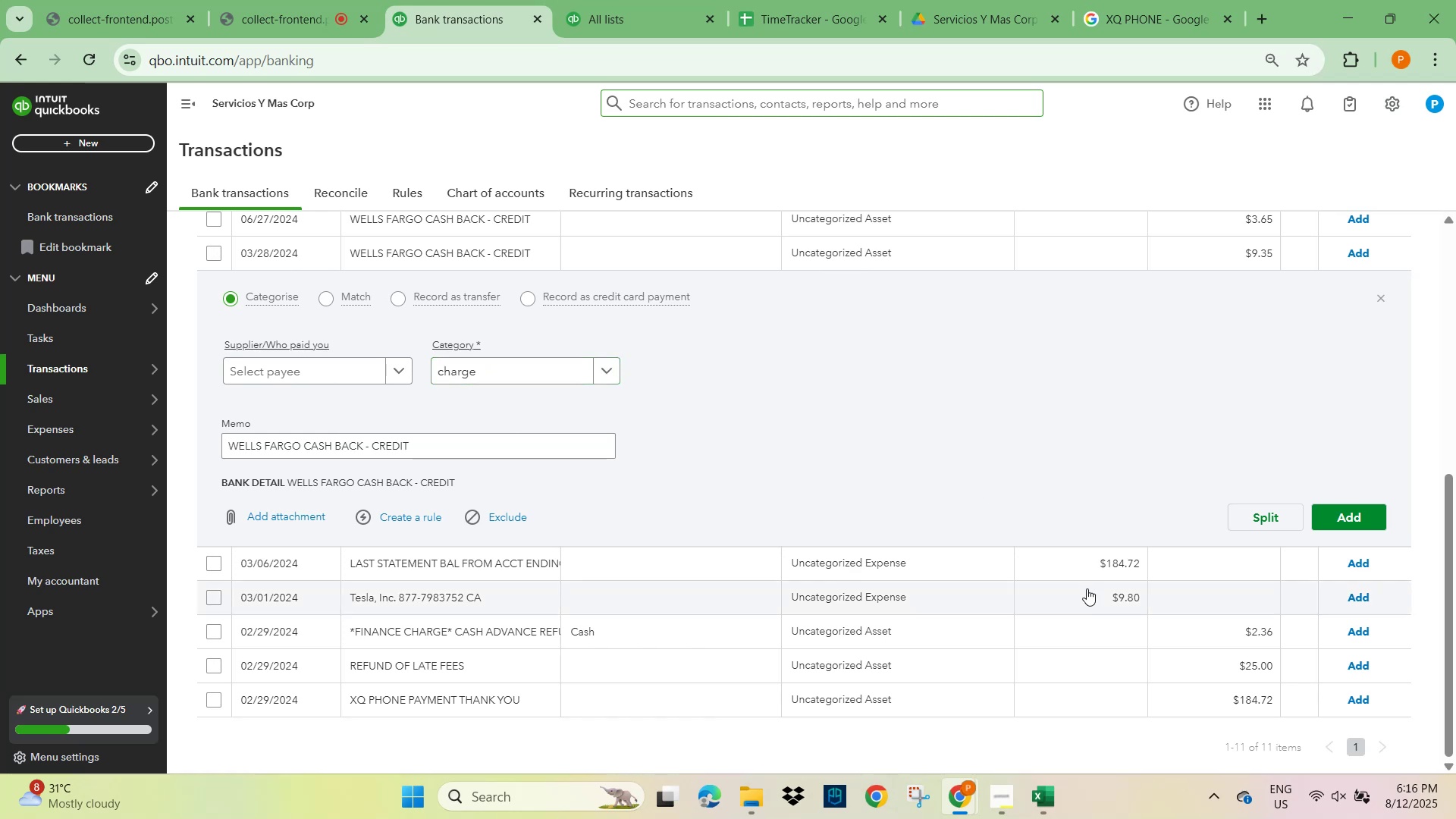 
scroll: coordinate [600, 595], scroll_direction: up, amount: 6.0
 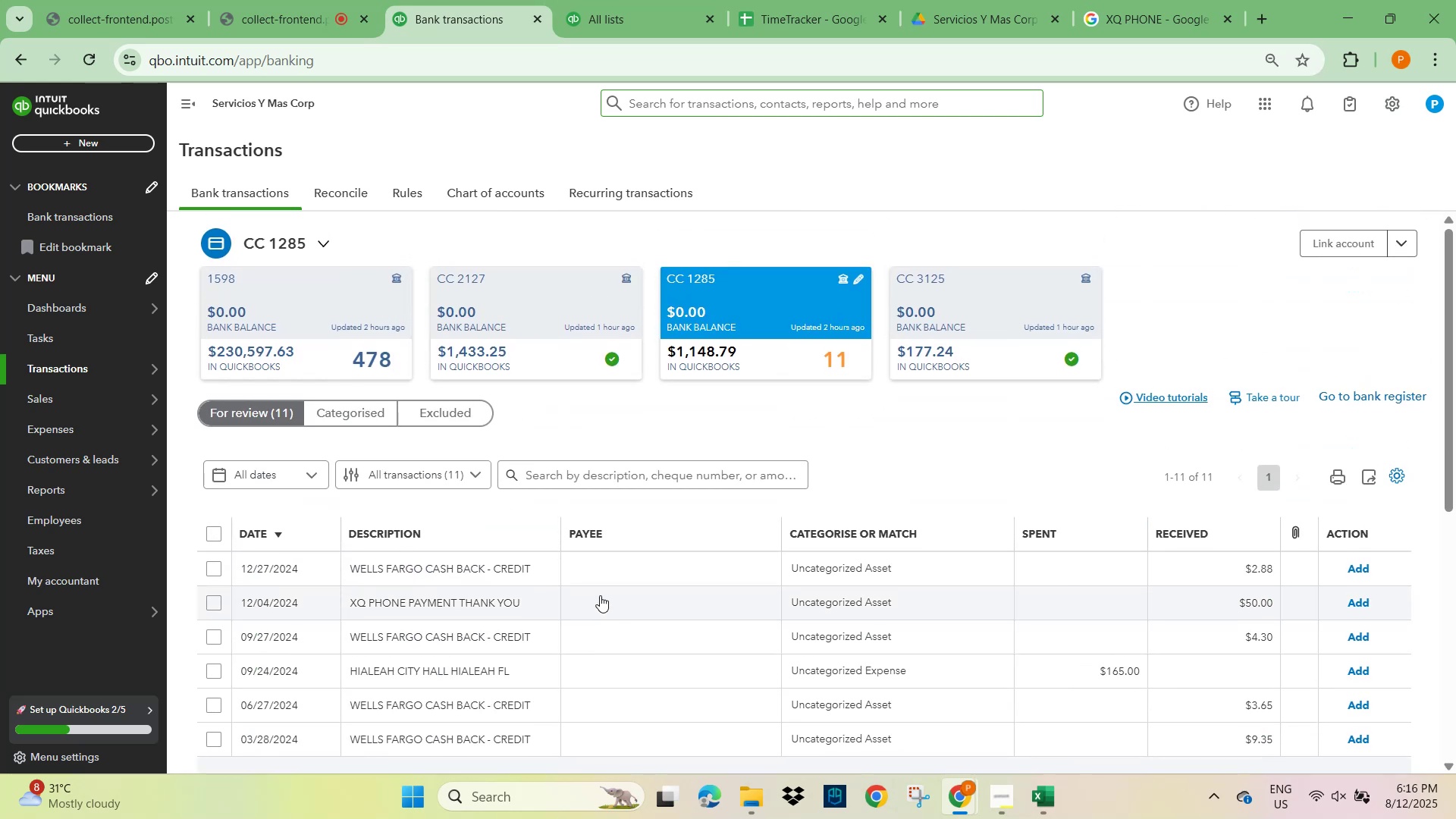 
wait(5.04)
 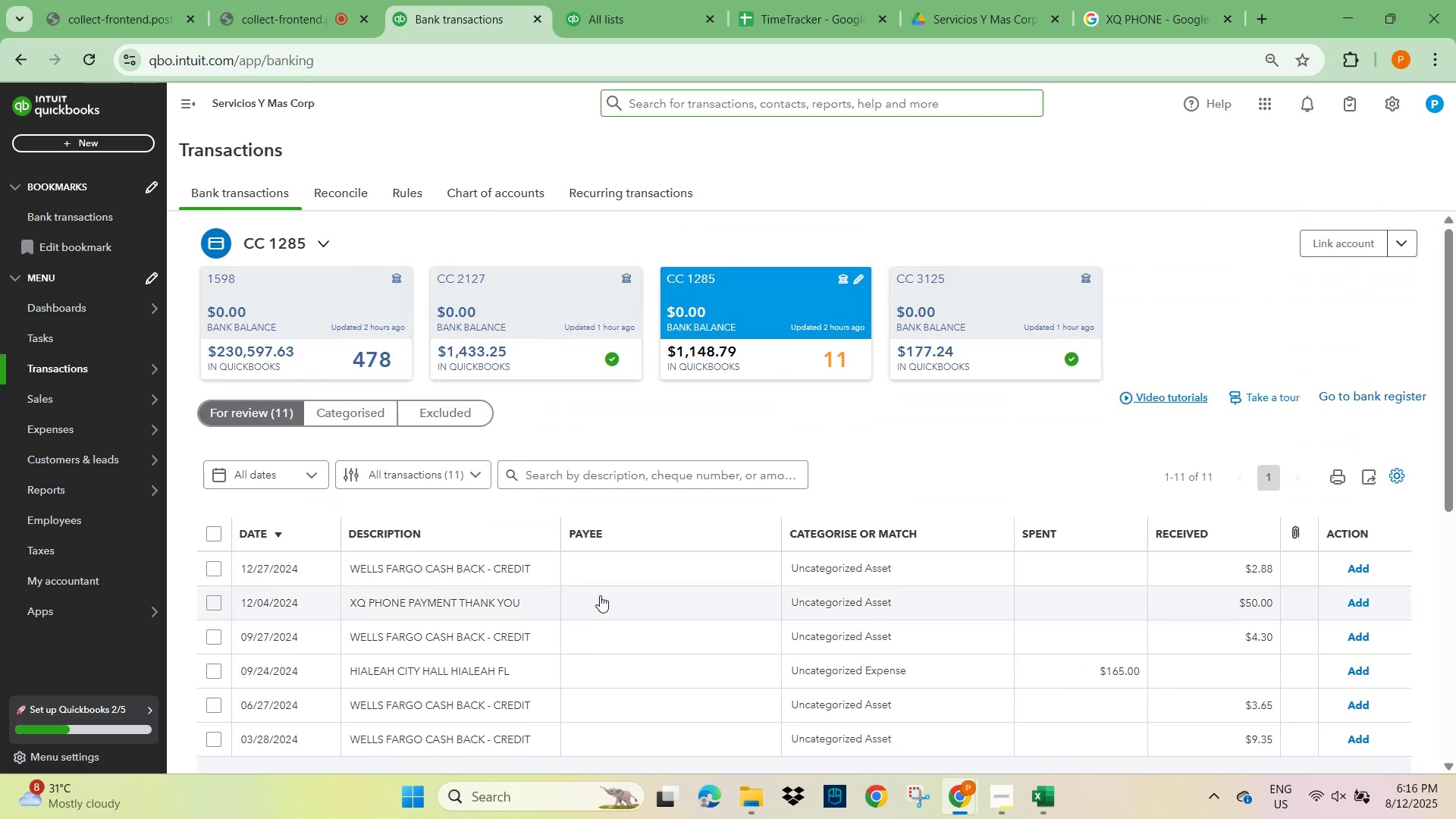 
scroll: coordinate [657, 514], scroll_direction: down, amount: 1.0
 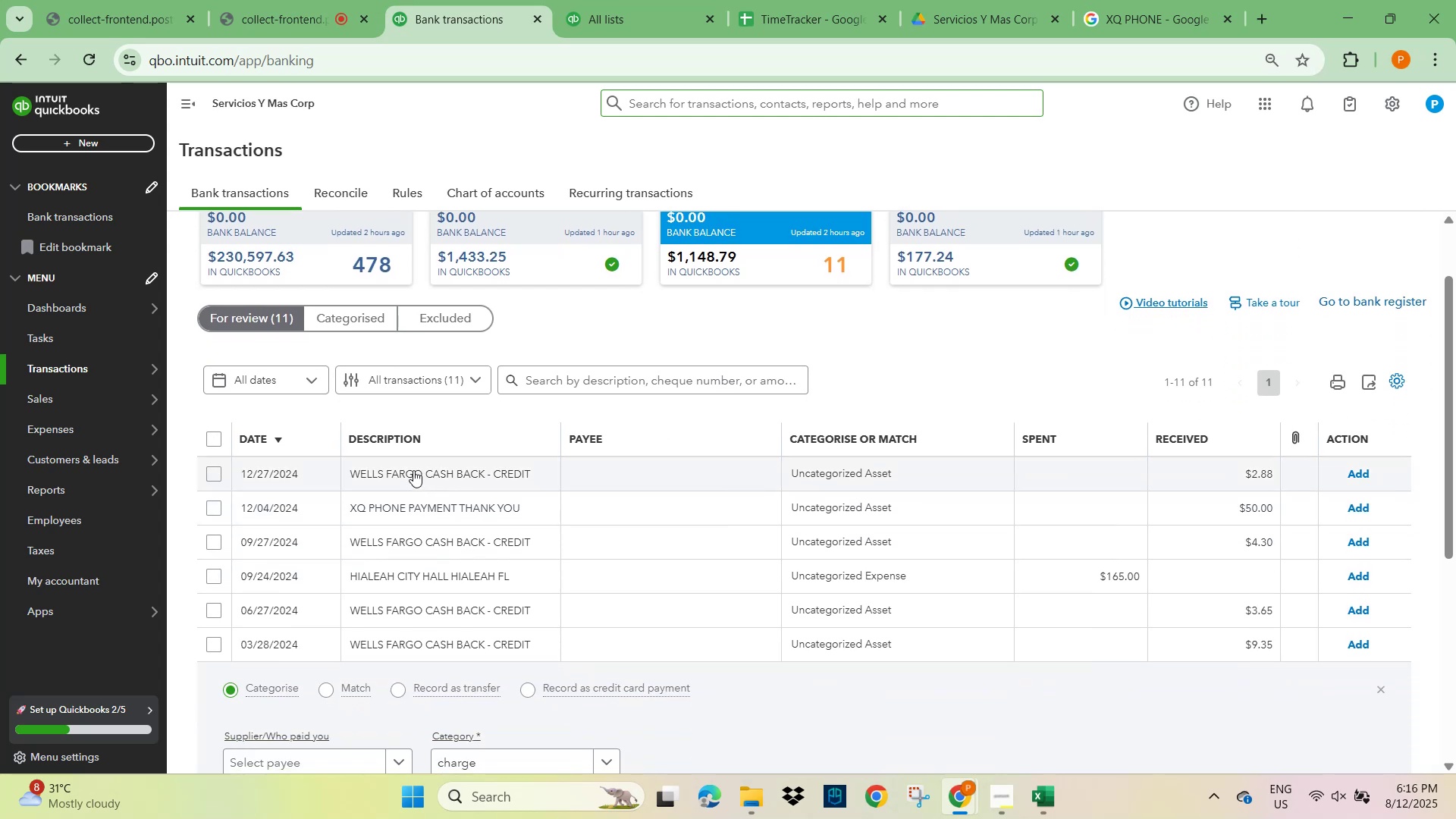 
left_click([413, 468])
 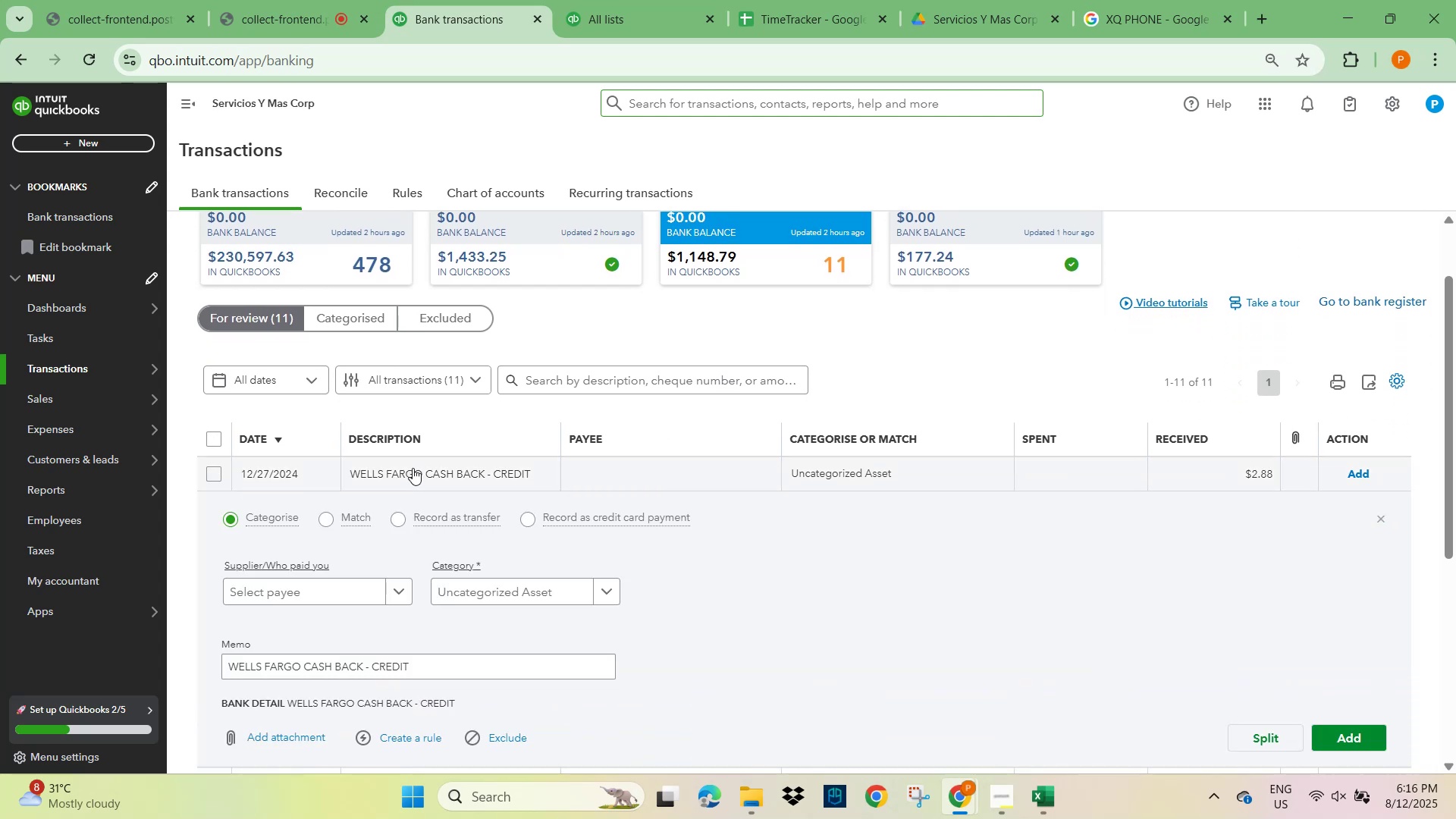 
scroll: coordinate [453, 529], scroll_direction: down, amount: 2.0
 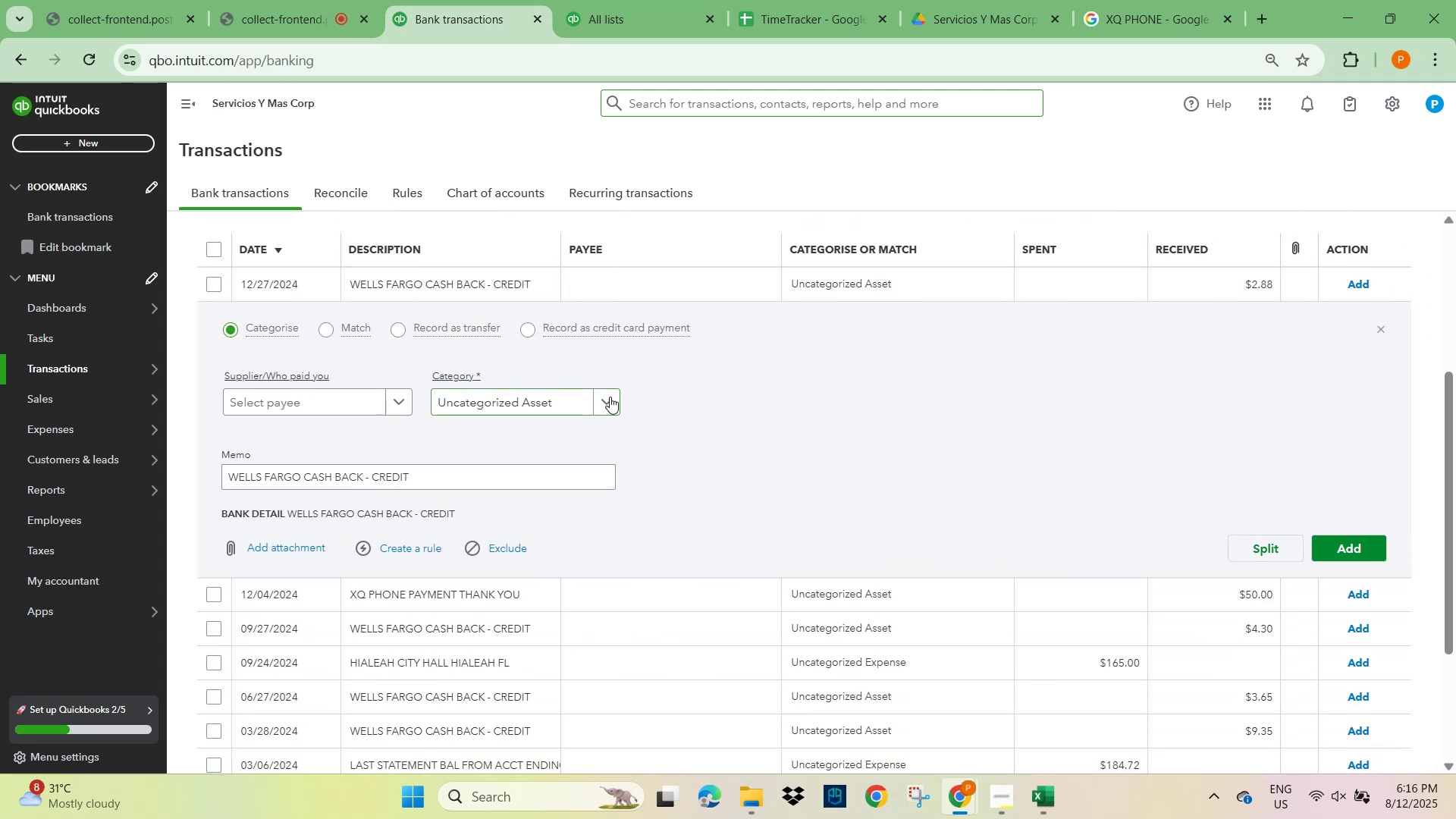 
left_click([616, 399])
 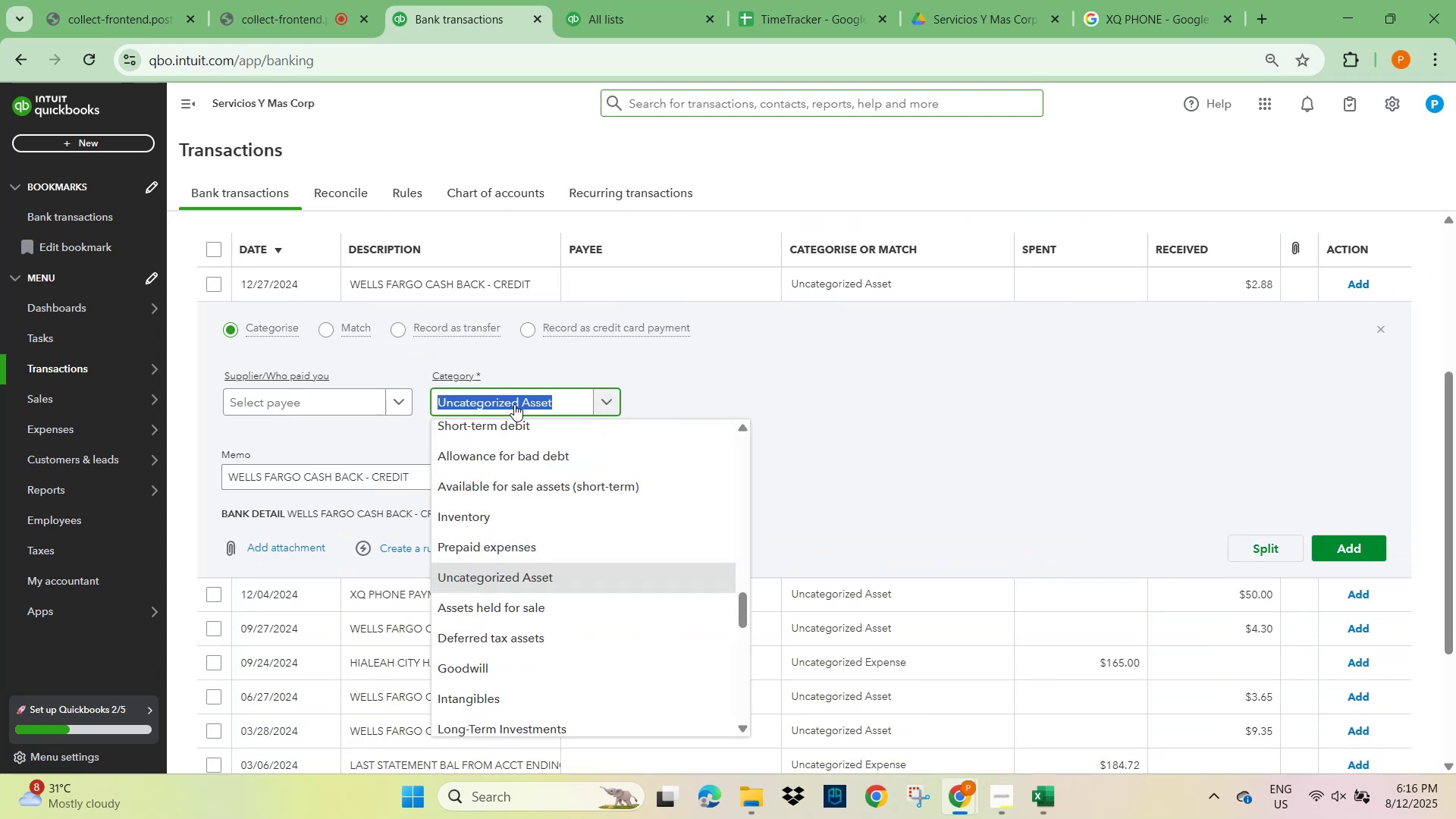 
type(income)
 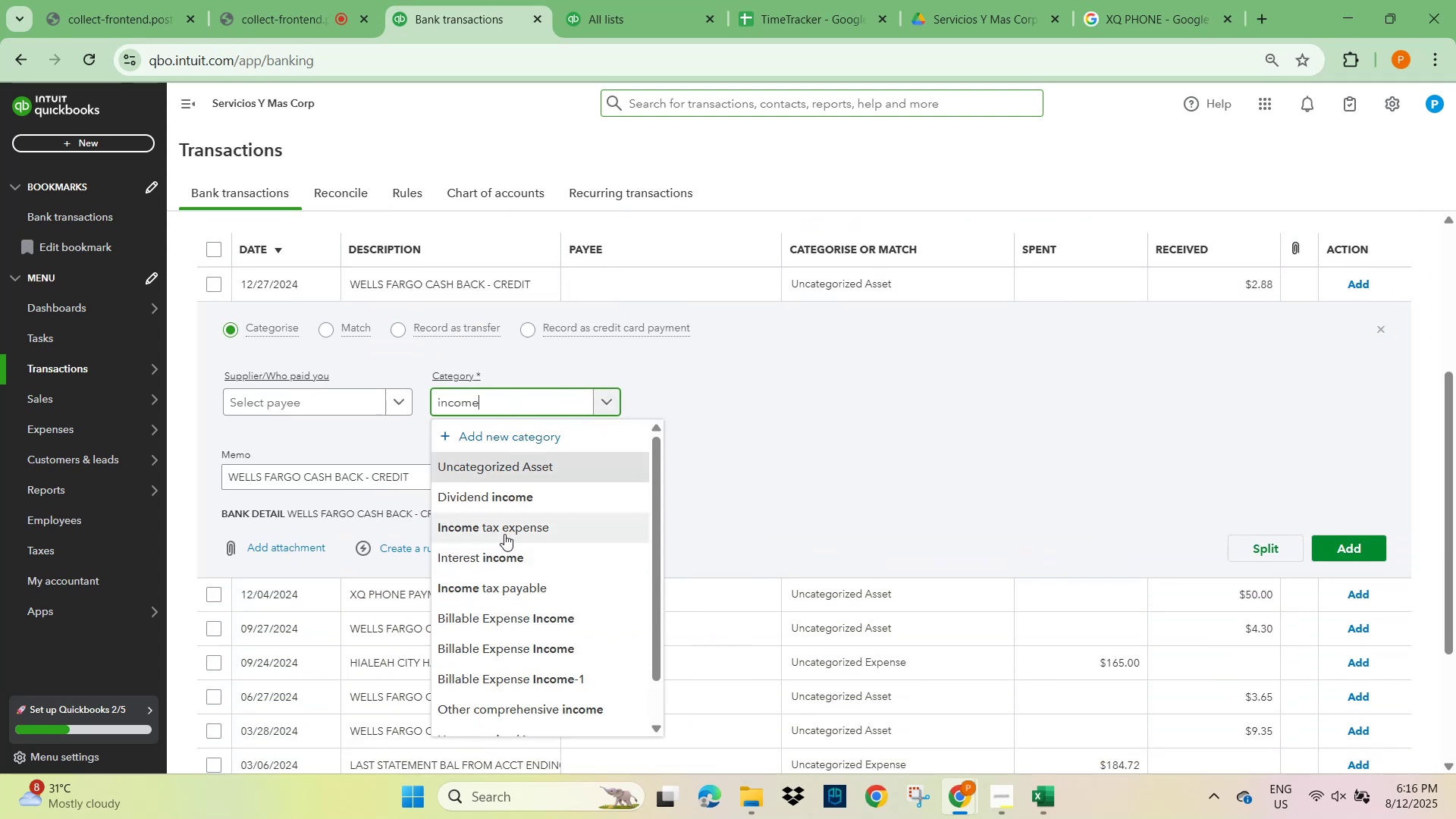 
scroll: coordinate [536, 562], scroll_direction: down, amount: 3.0
 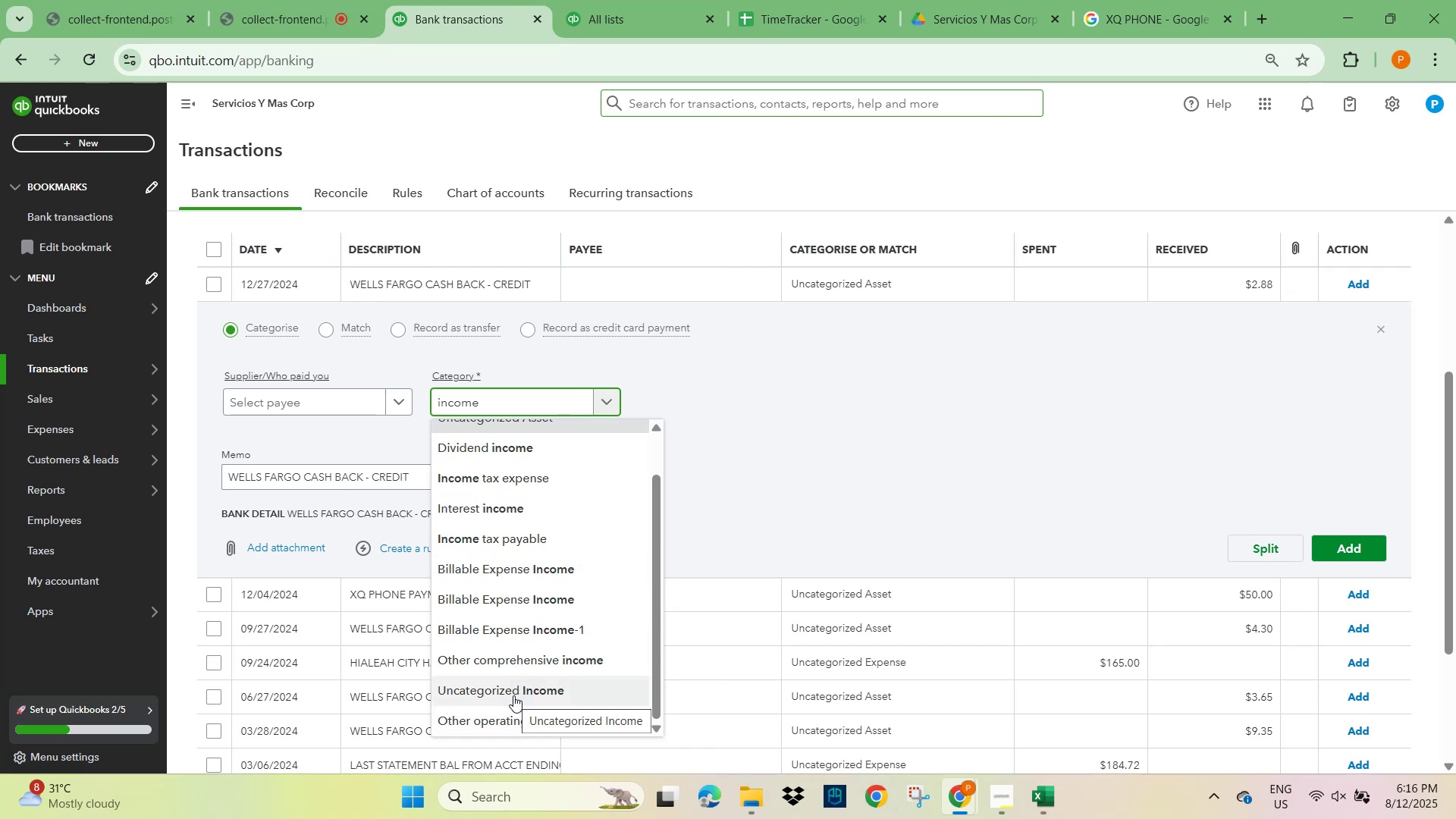 
left_click([513, 695])
 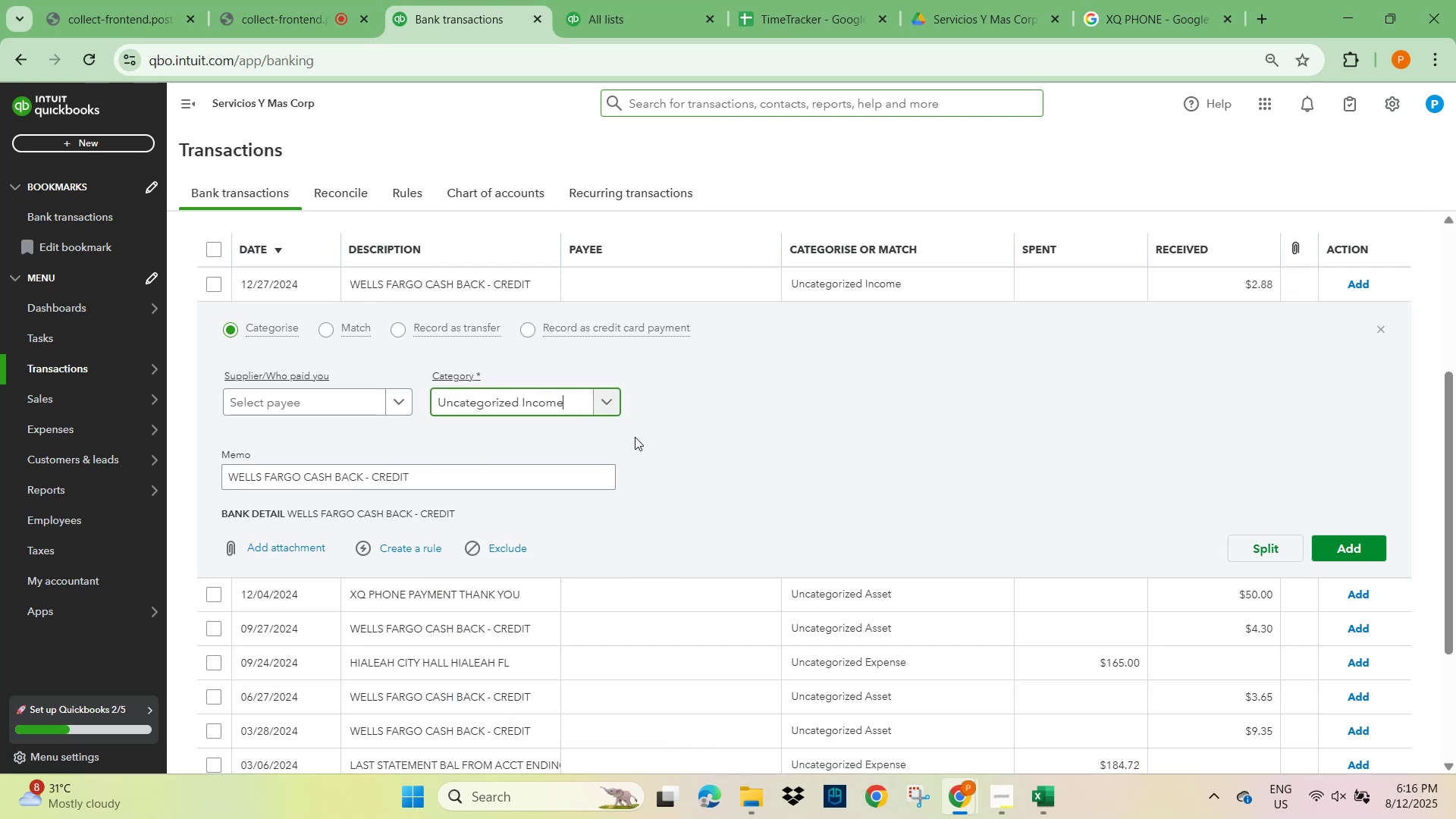 
left_click([771, 399])
 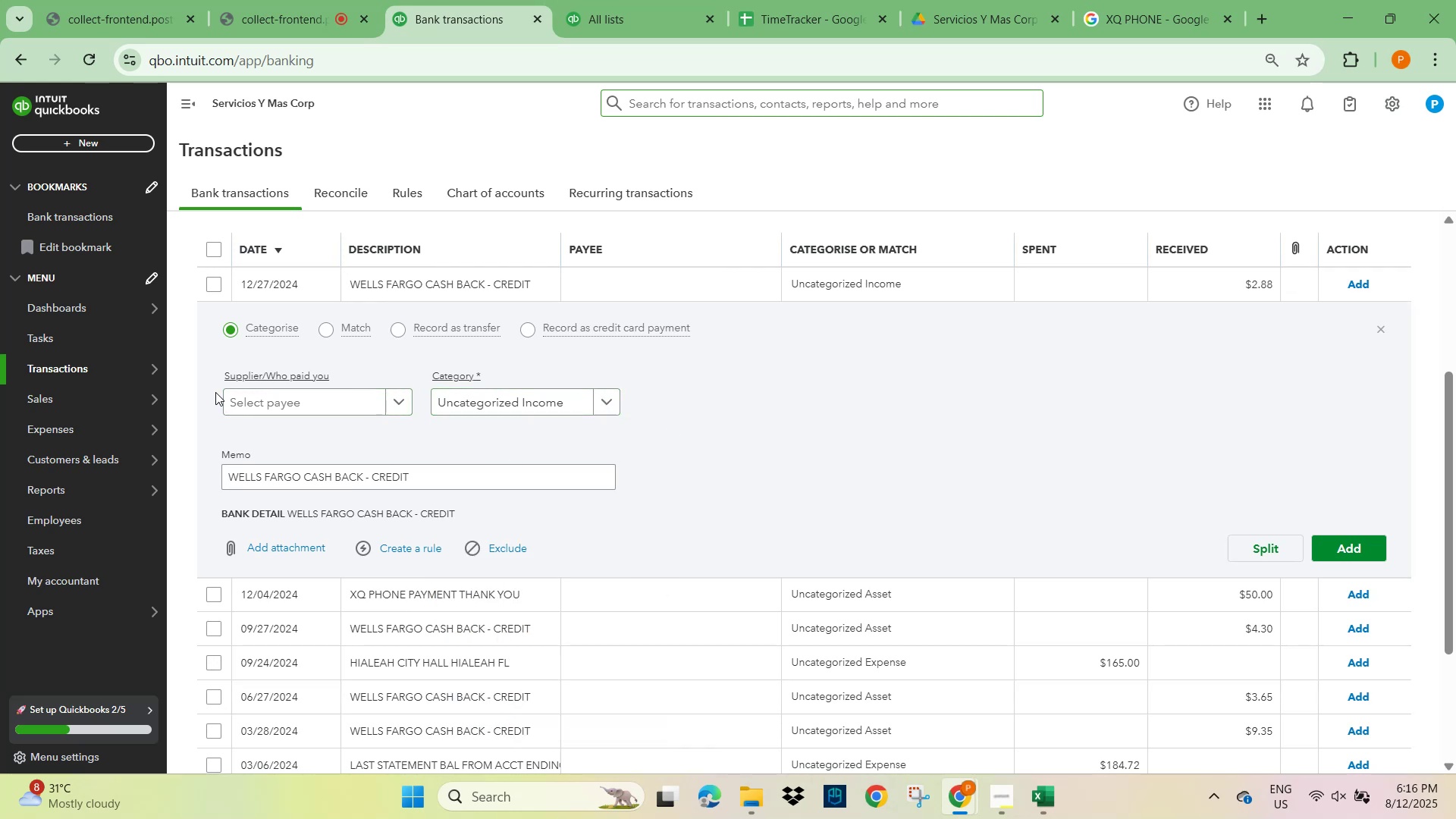 
mouse_move([281, 415])
 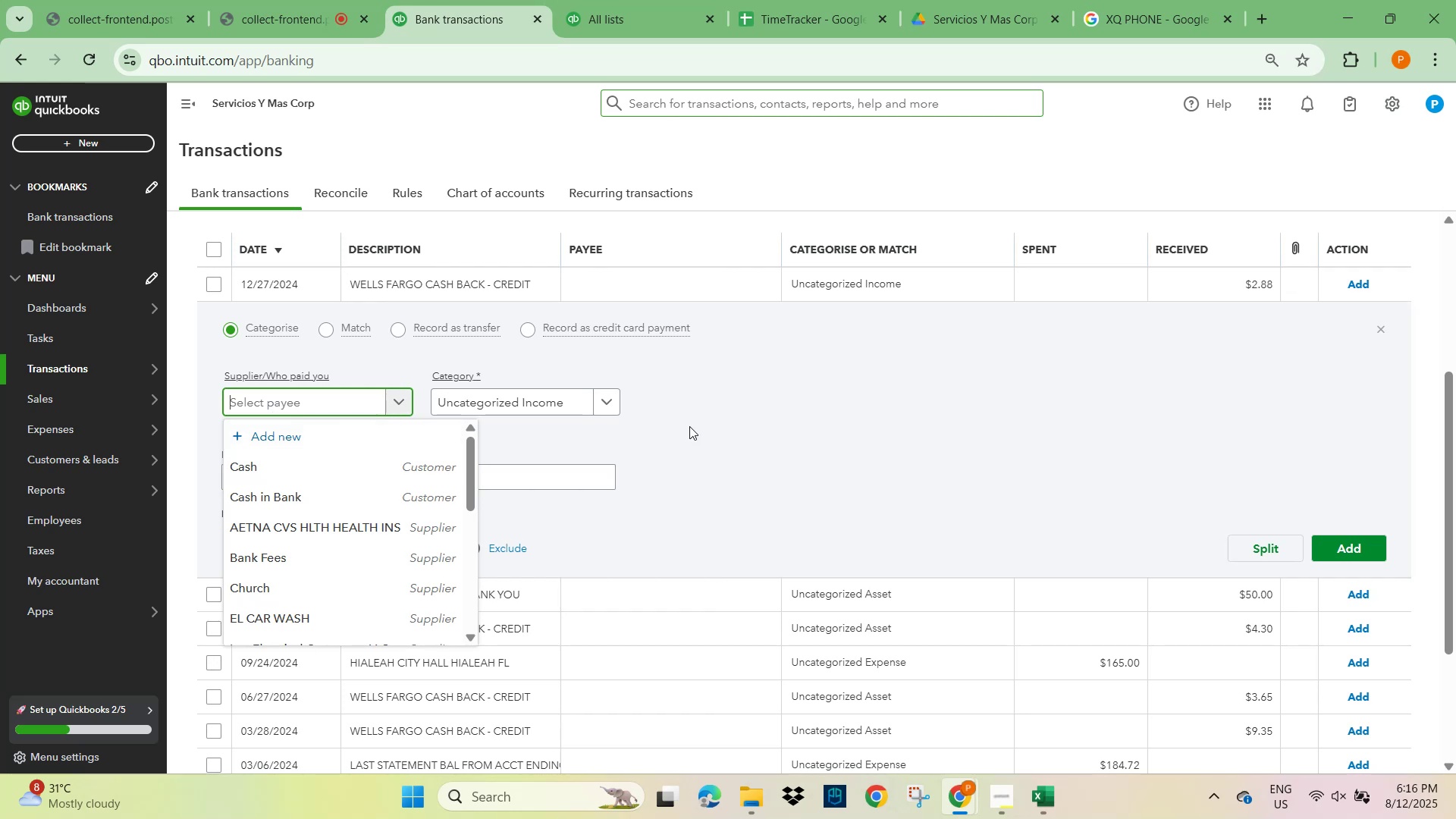 
left_click([770, 427])
 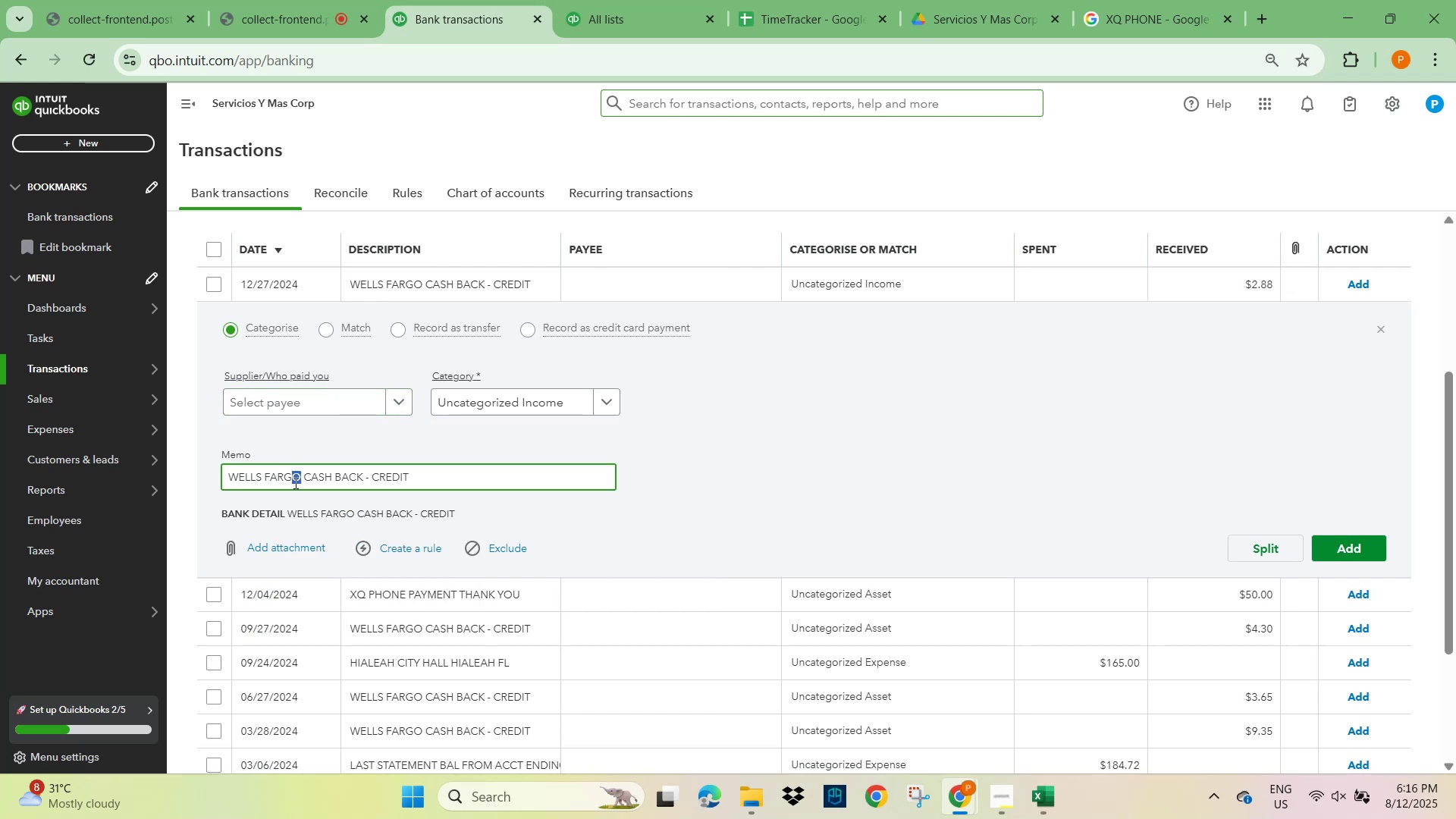 
key(Control+C)
 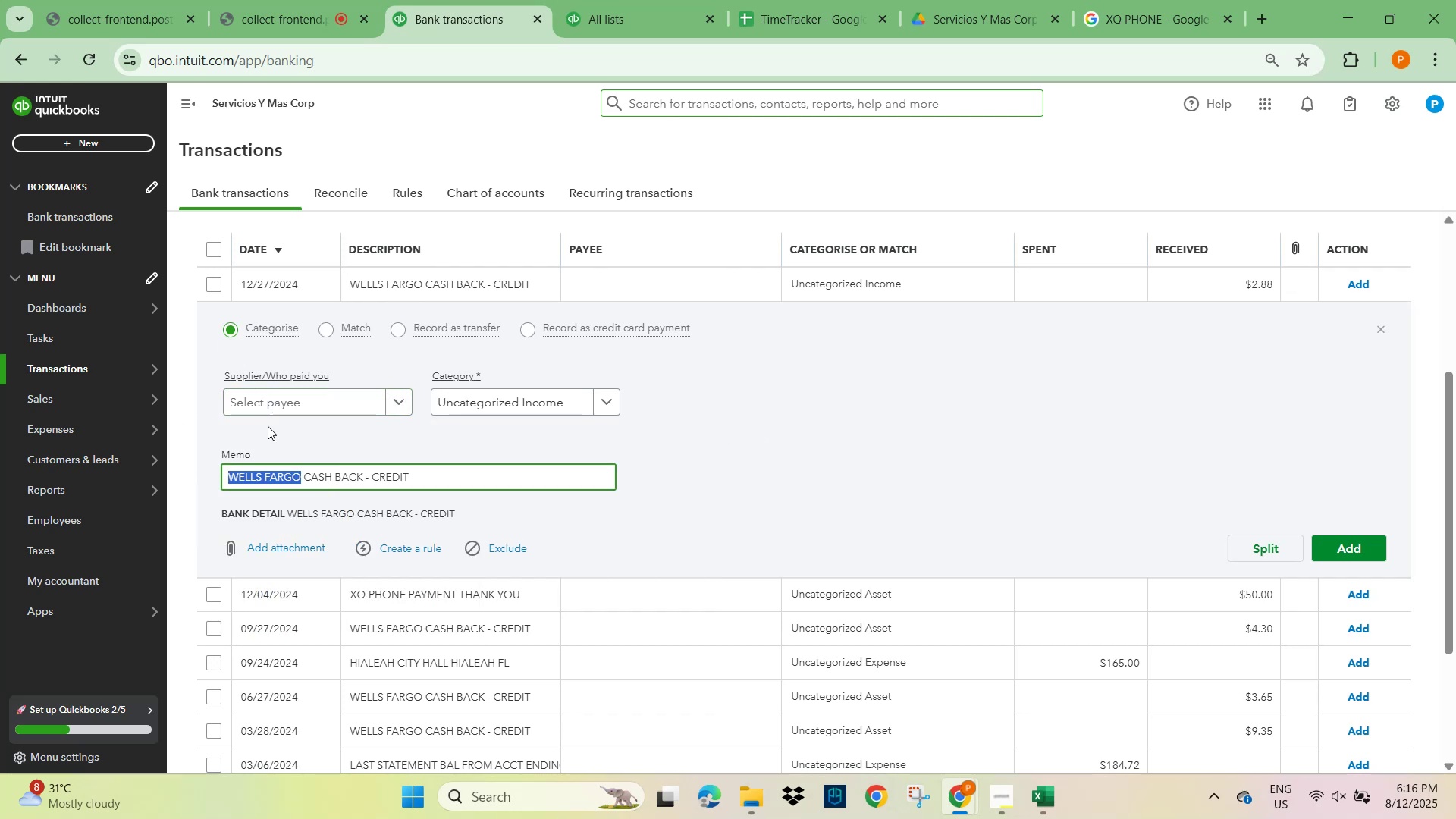 
left_click([268, 406])
 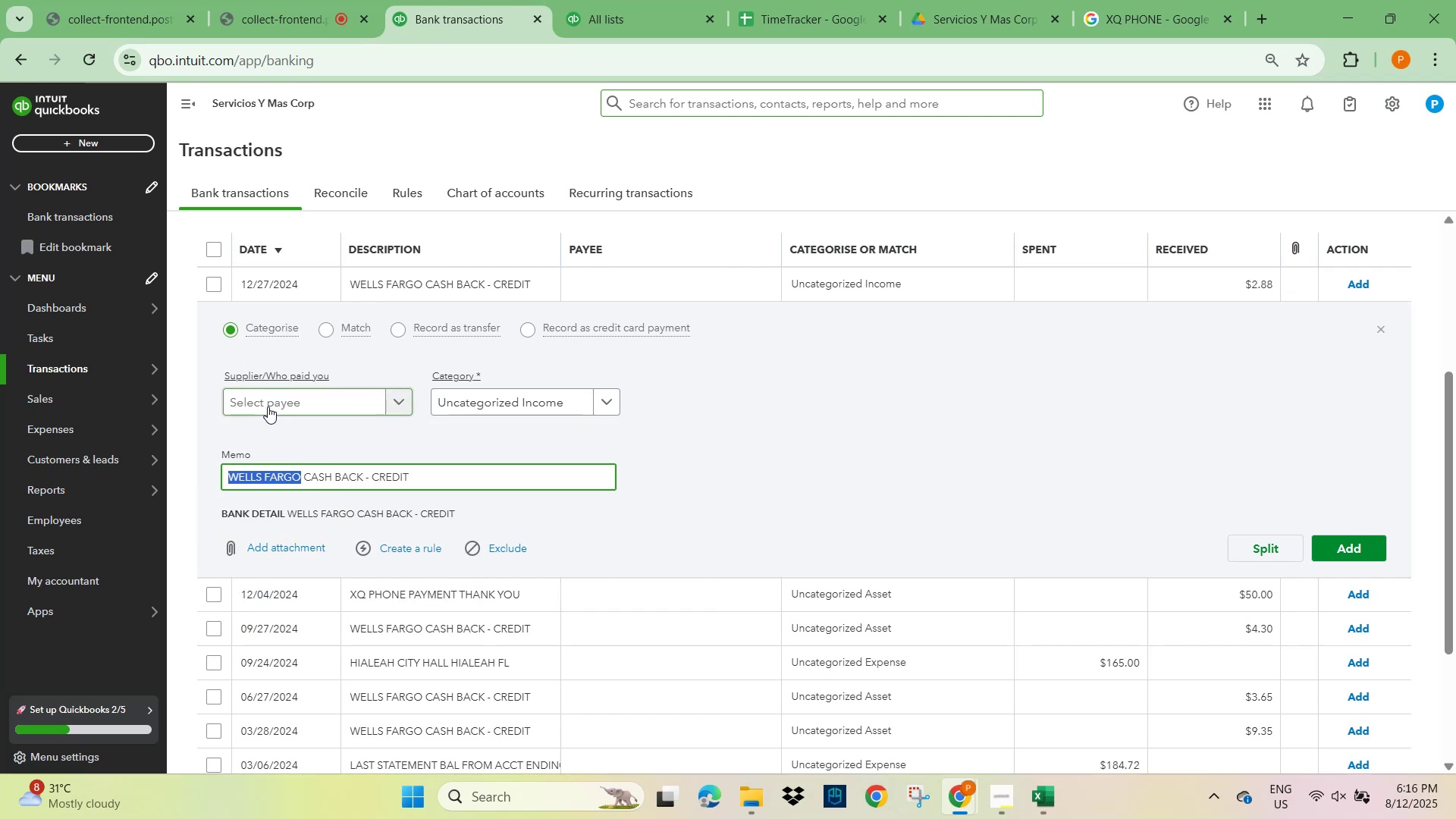 
key(Control+Shift+ShiftLeft)
 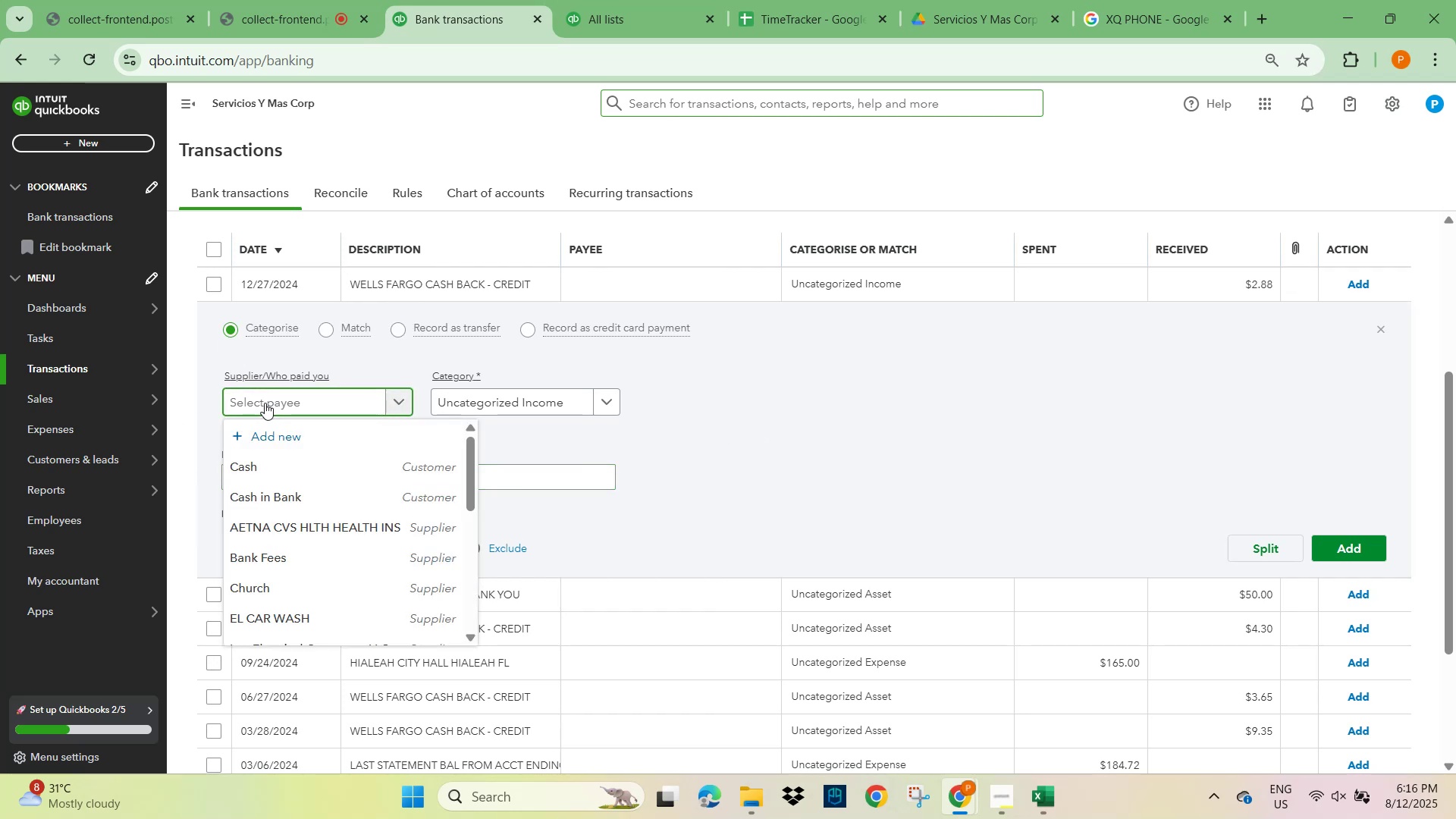 
key(Control+V)
 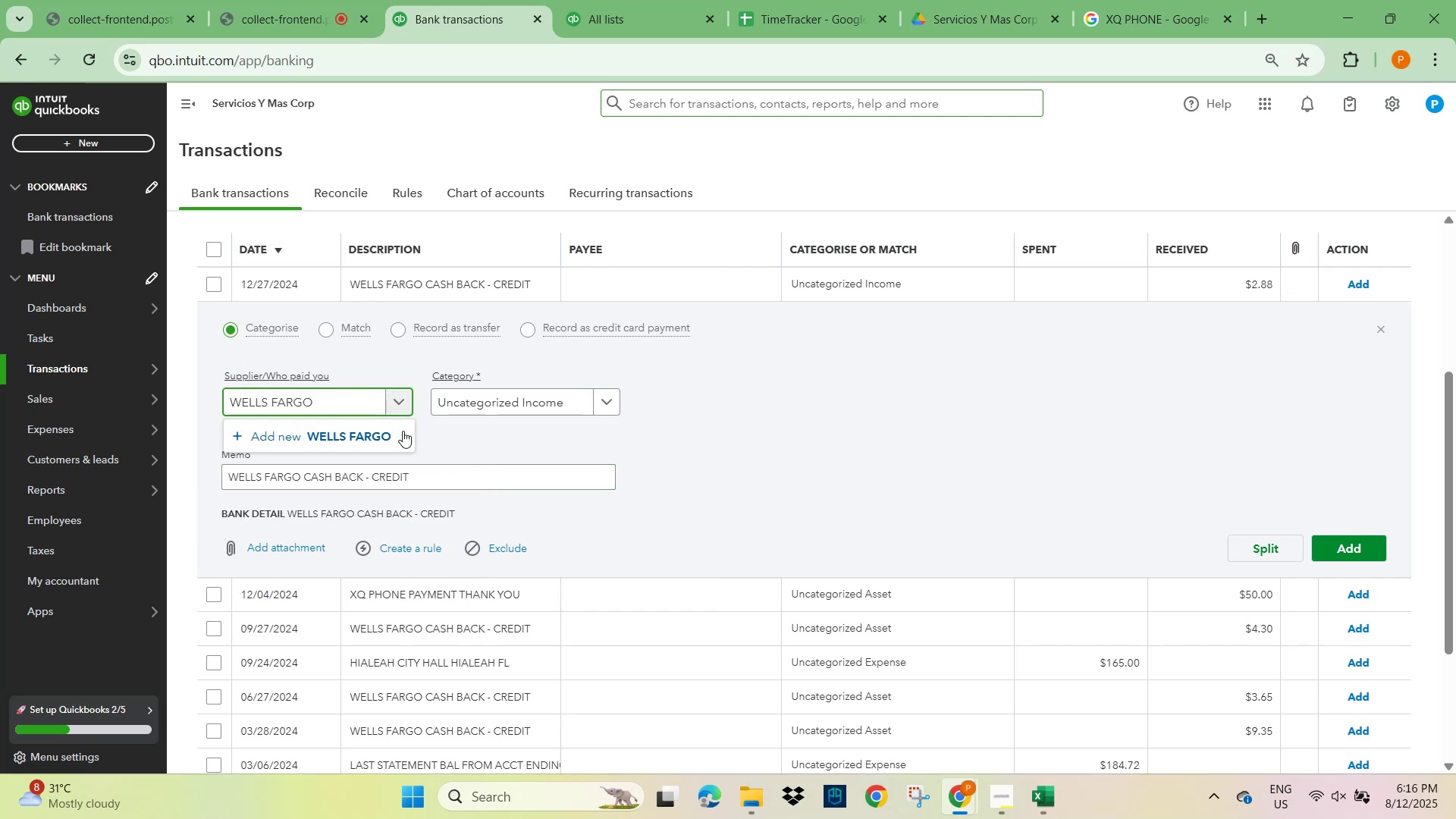 
left_click([365, 427])
 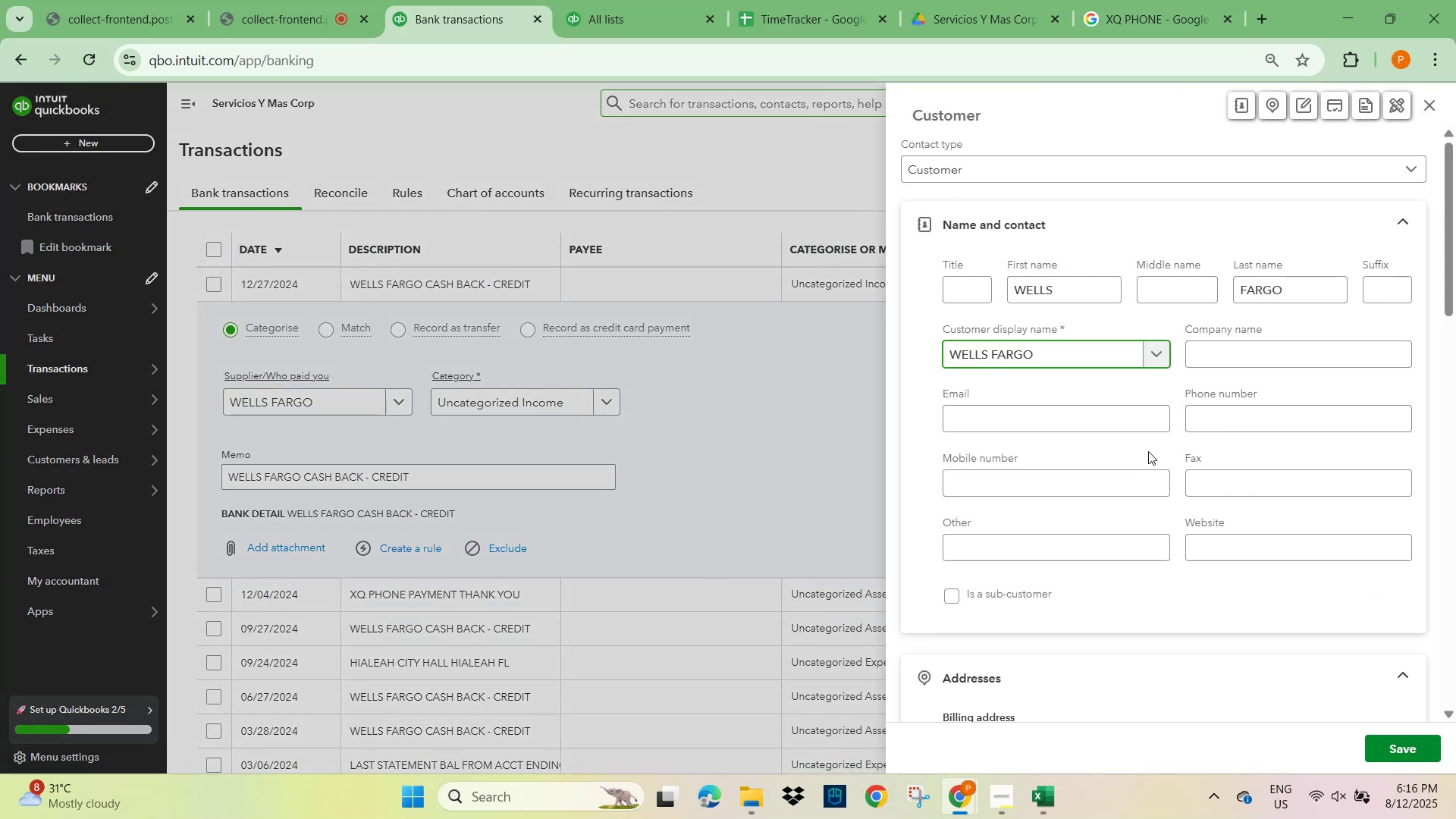 
scroll: coordinate [1057, 485], scroll_direction: down, amount: 19.0
 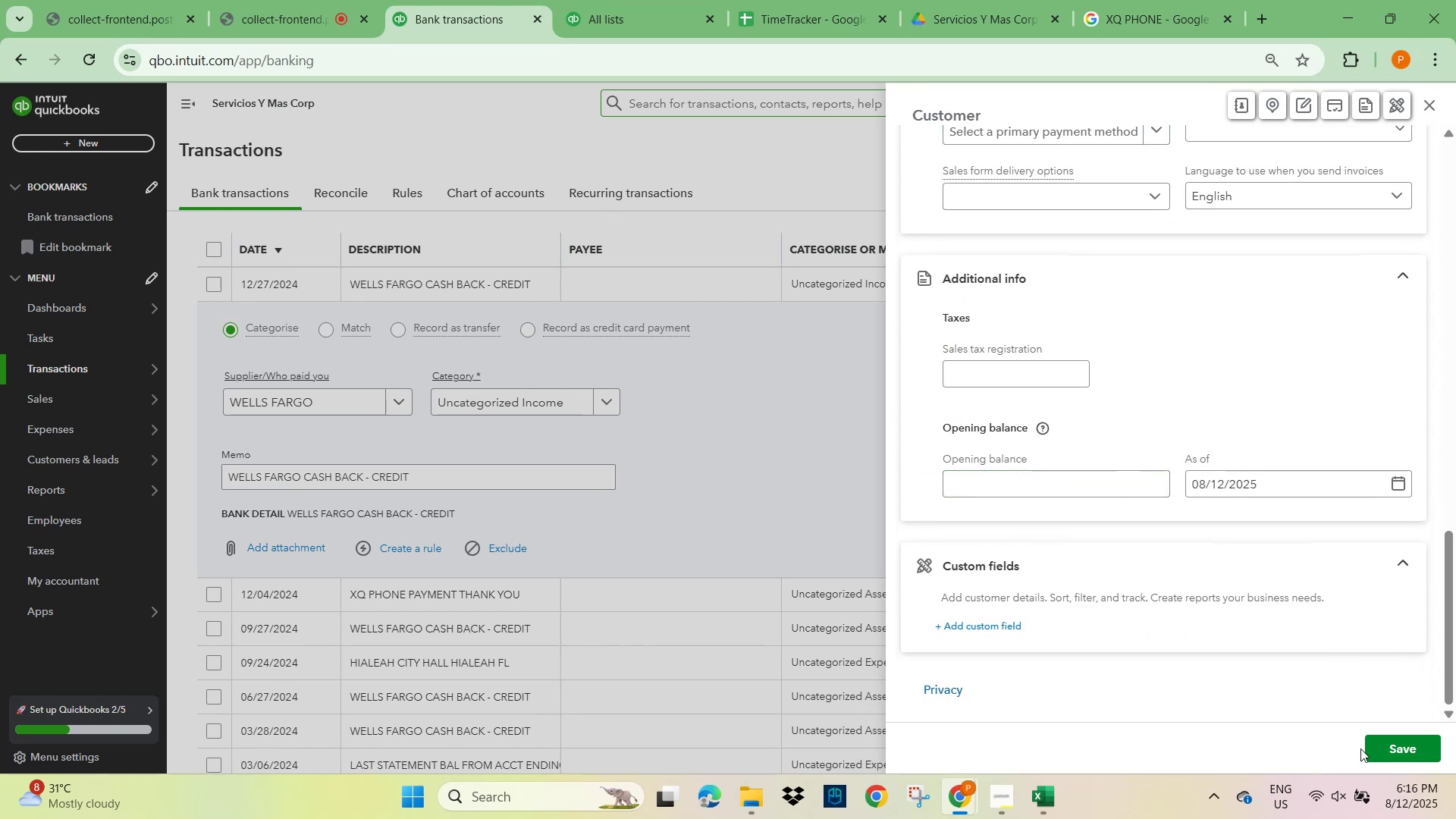 
left_click([1407, 759])
 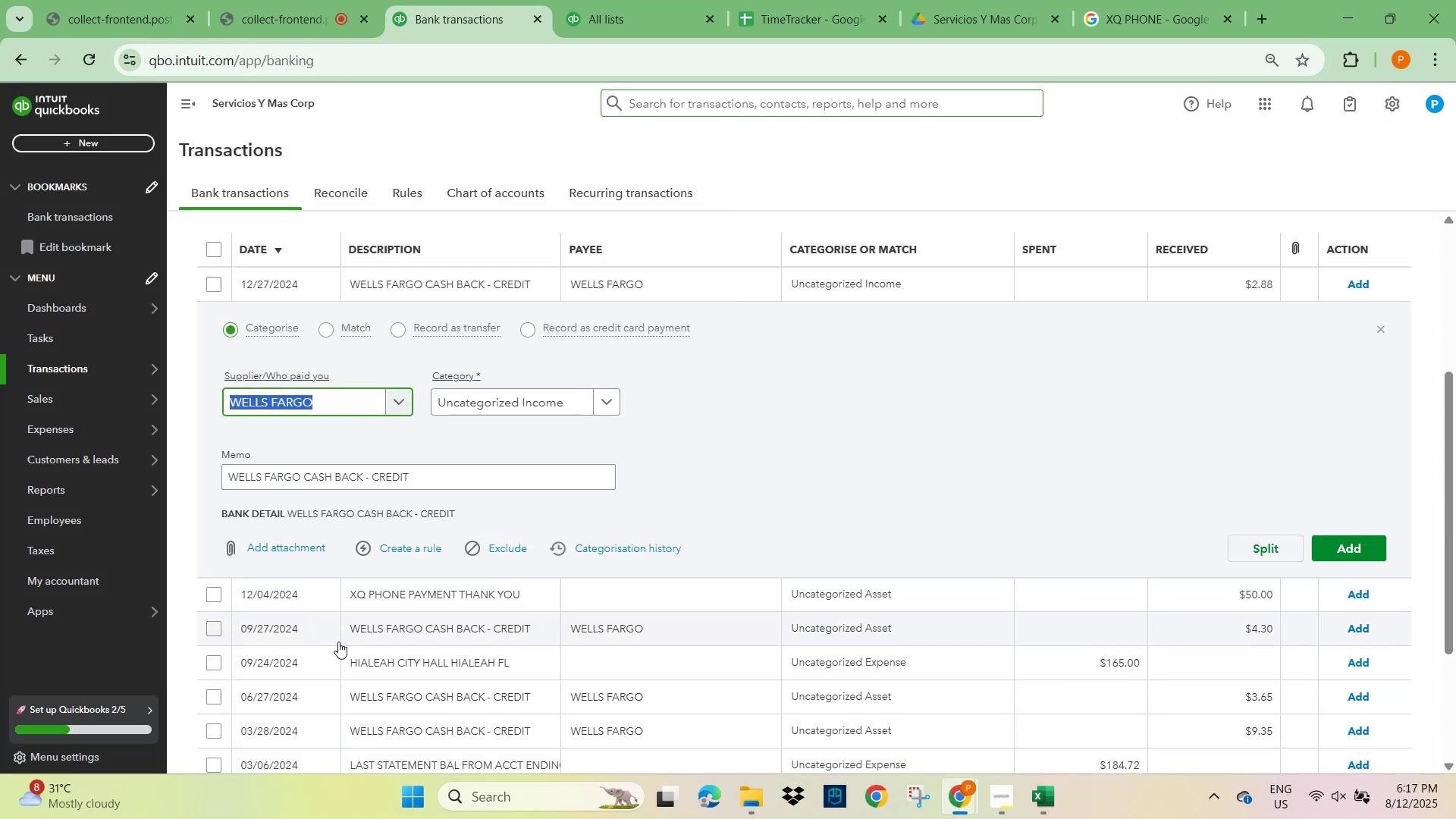 
left_click([400, 551])
 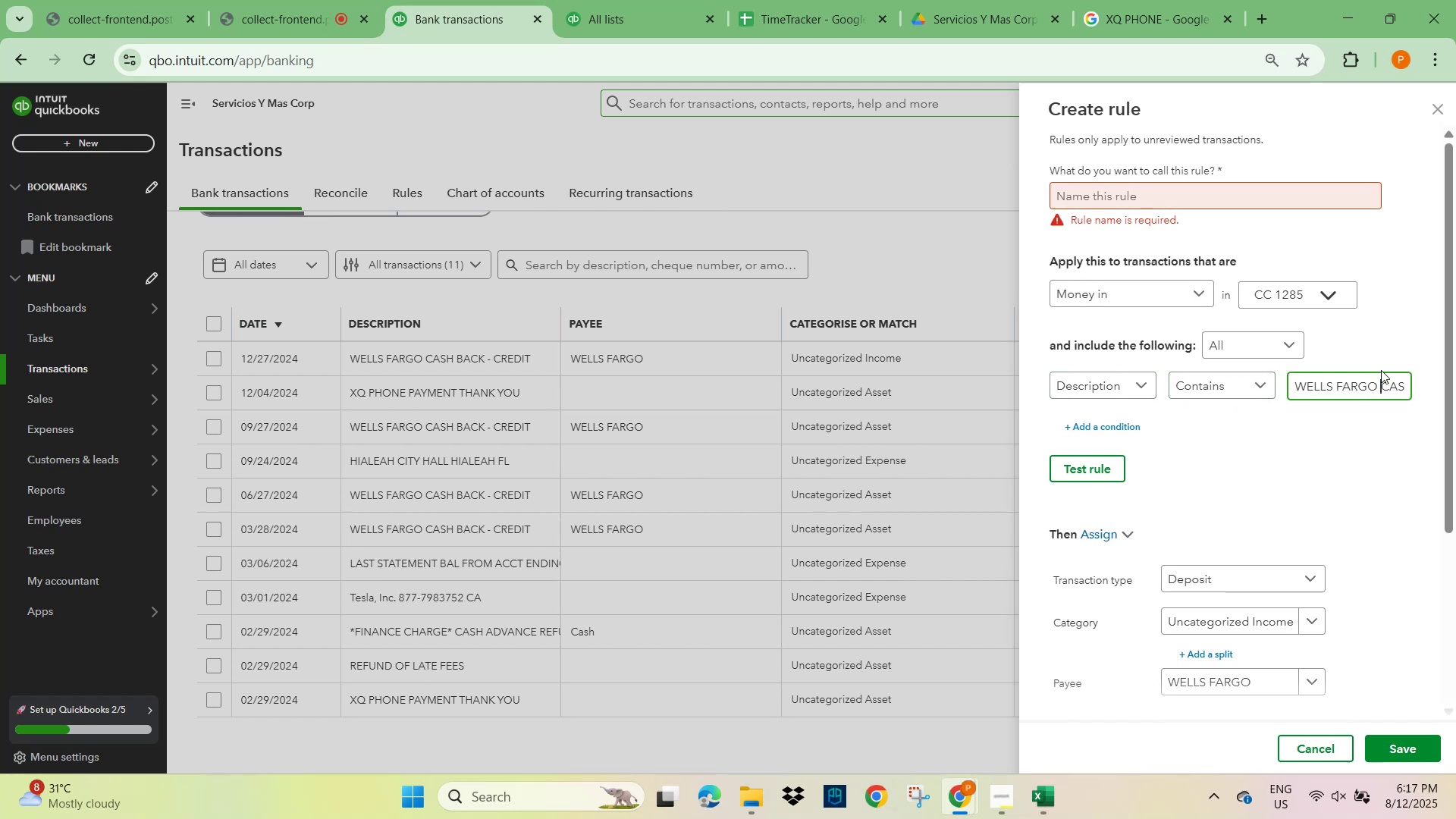 
key(Backspace)
 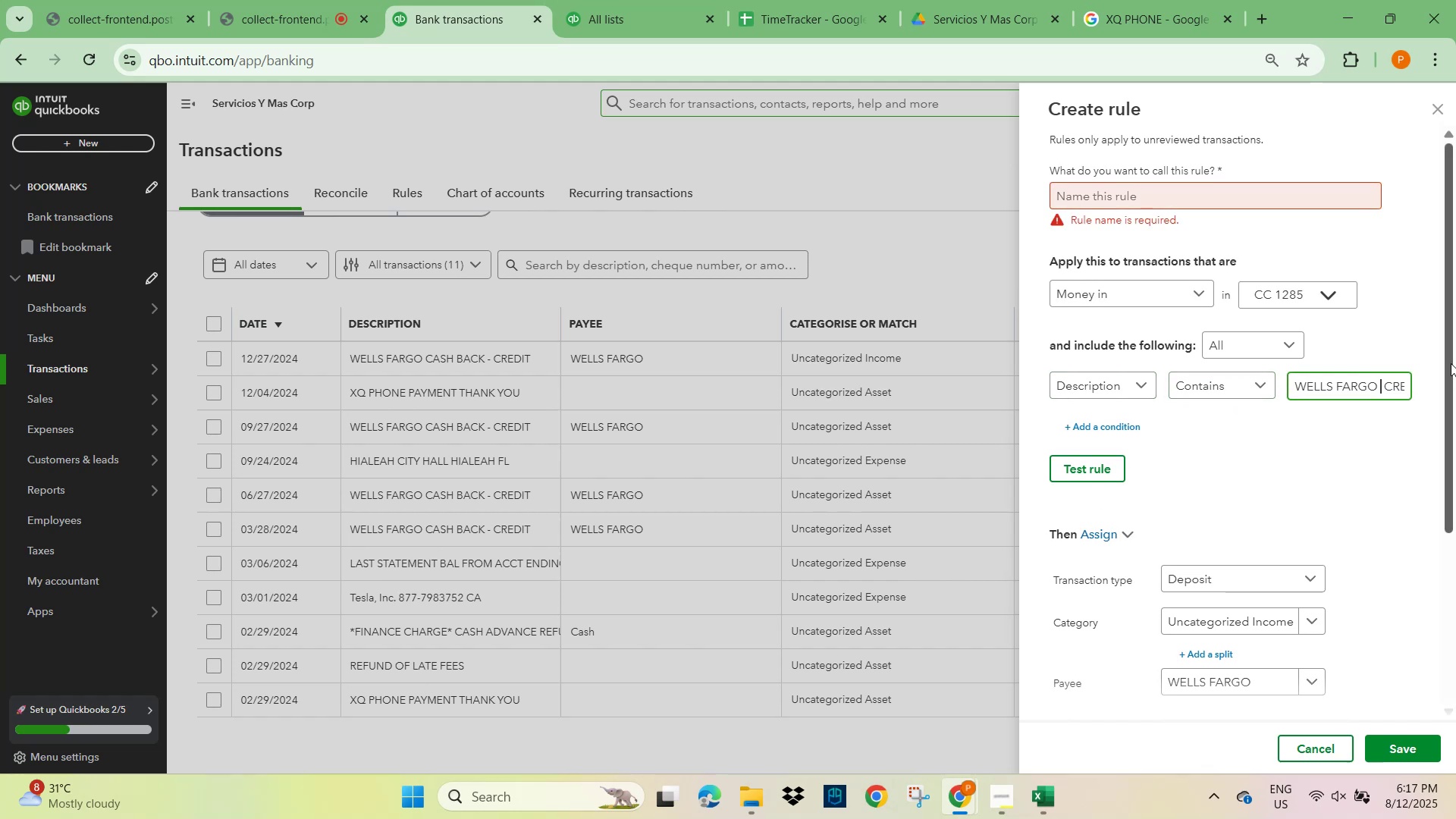 
key(ArrowRight)
 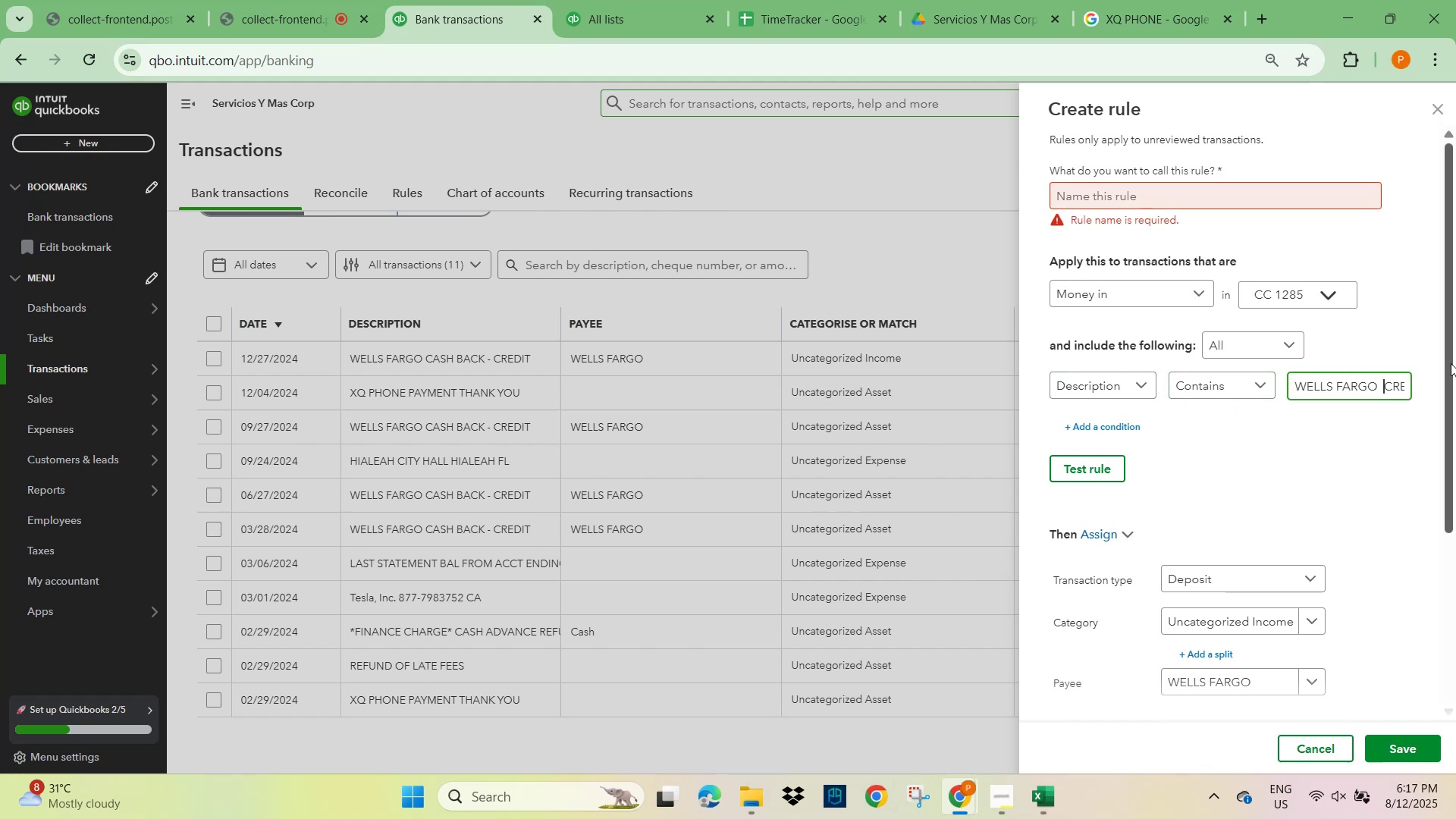 
key(ArrowLeft)
 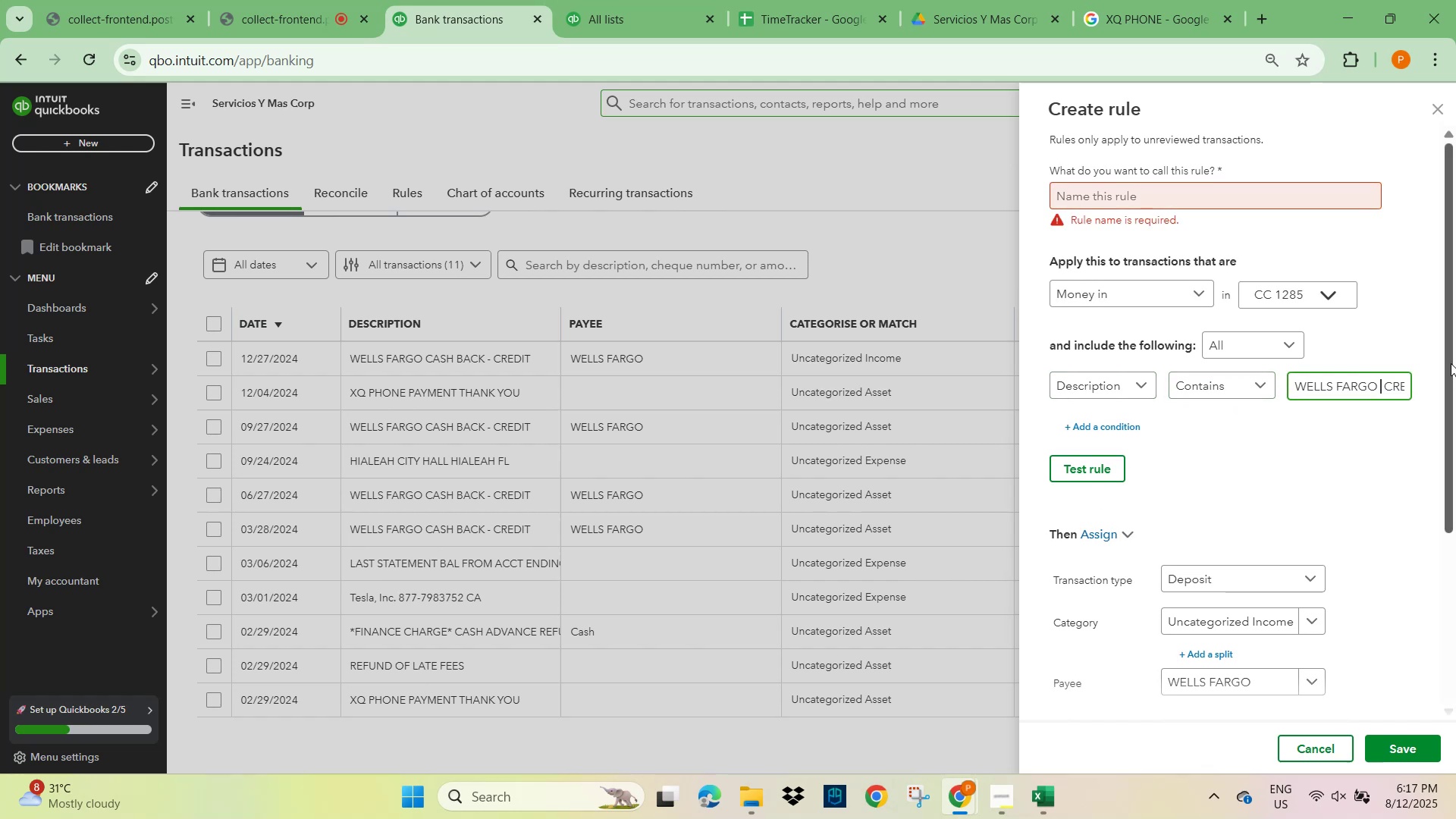 
key(ArrowLeft)
 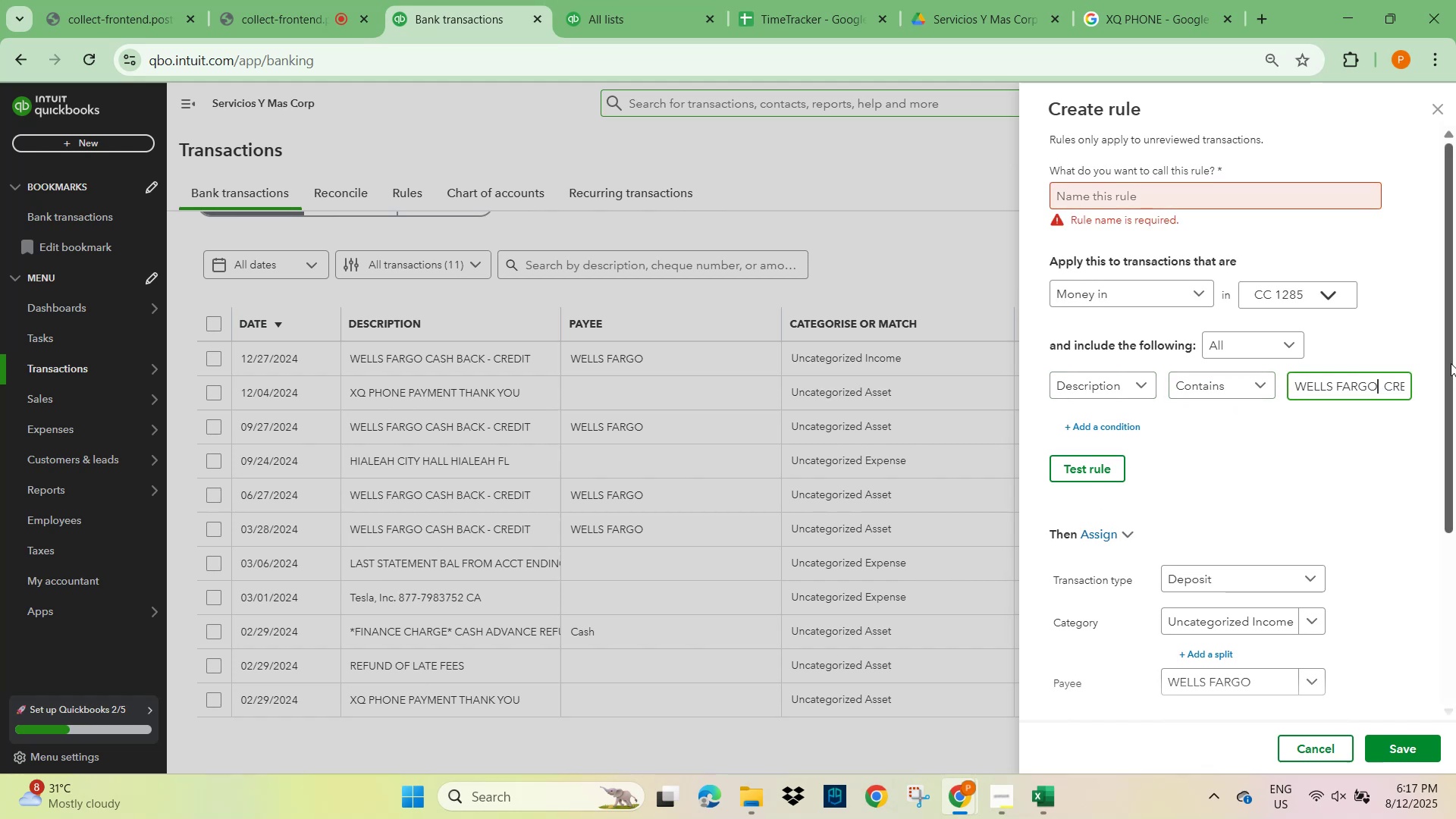 
hold_key(key=ShiftLeft, duration=1.38)
 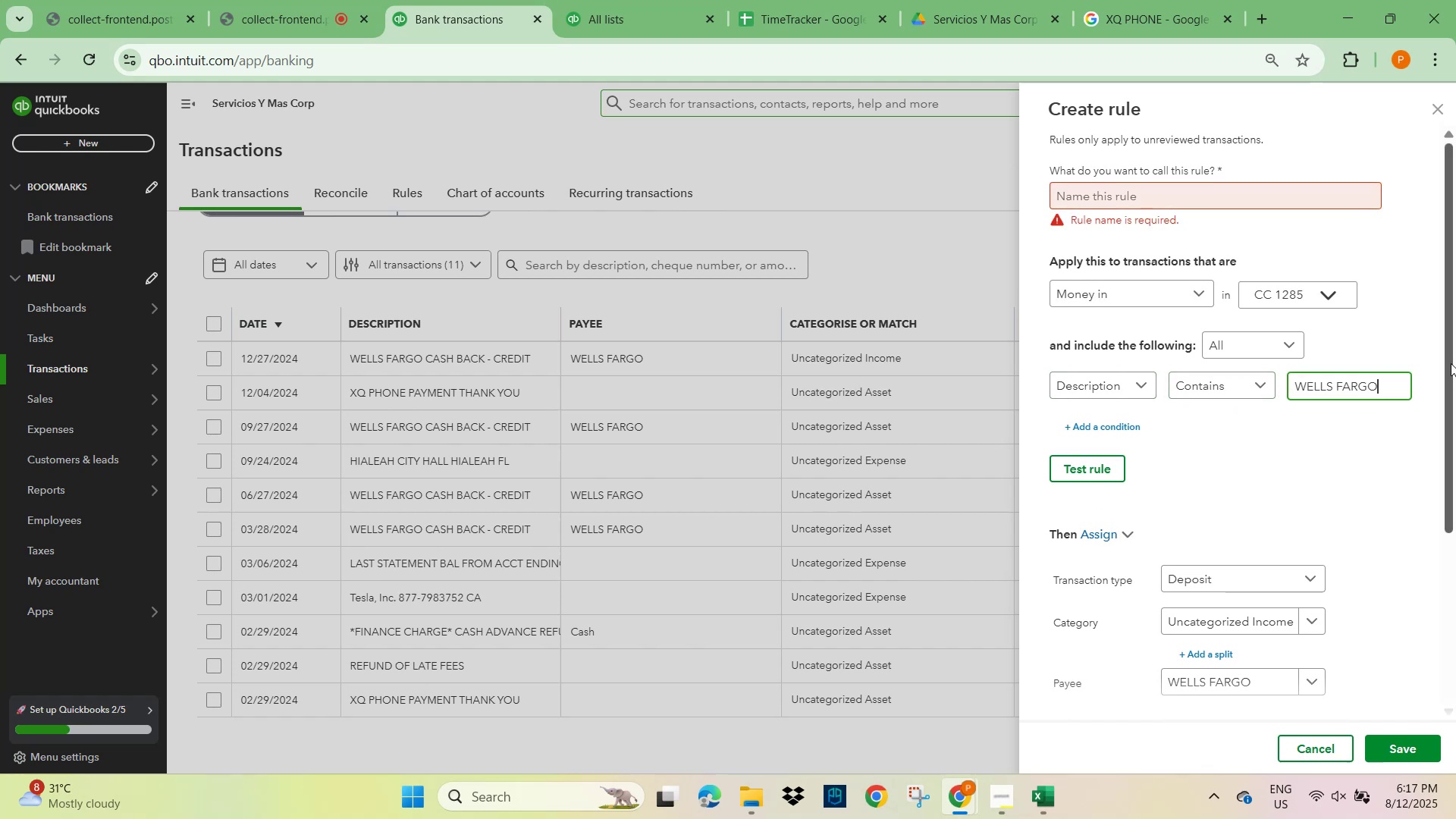 
hold_key(key=ArrowRight, duration=1.14)
 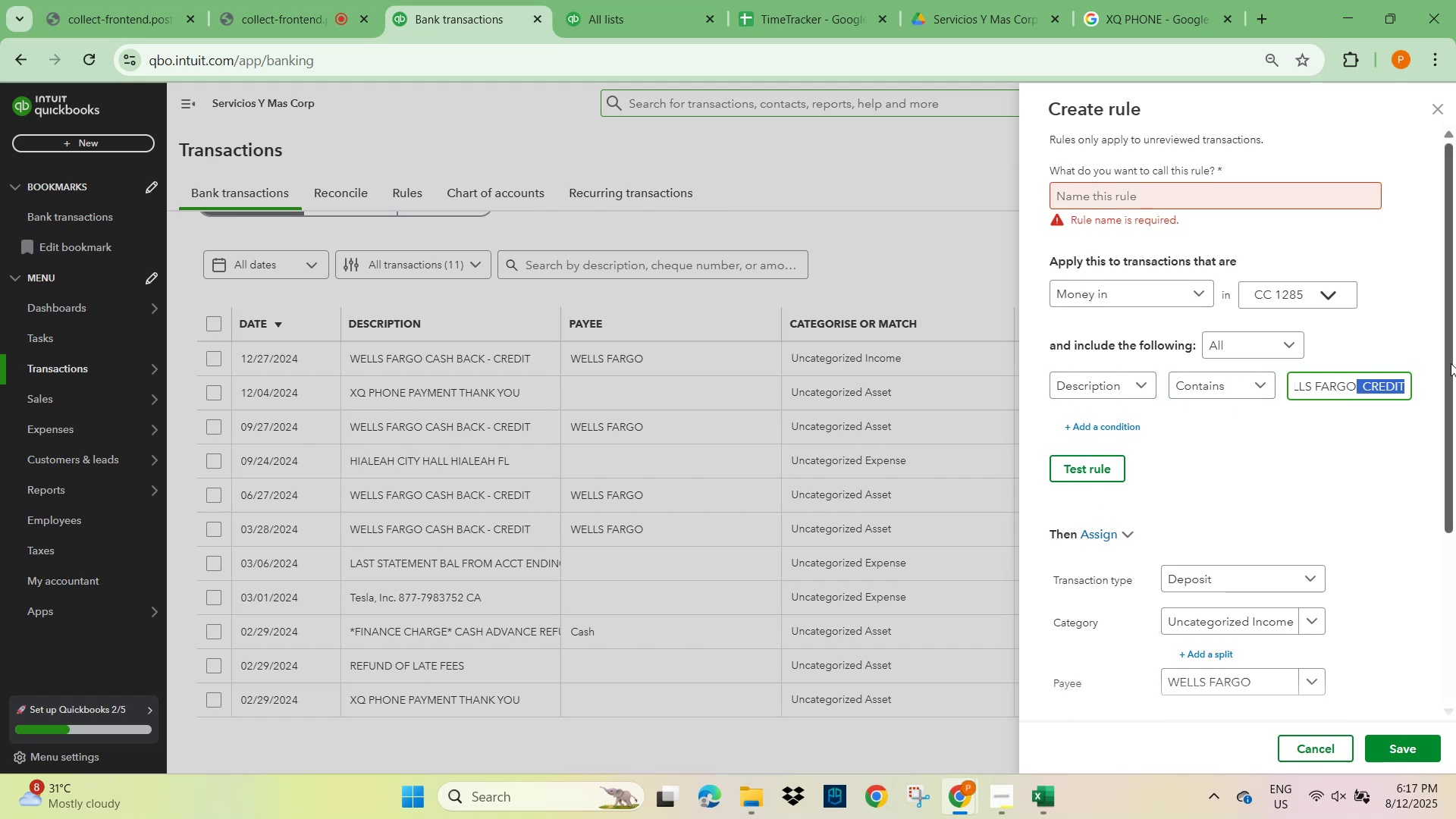 
key(Backspace)
 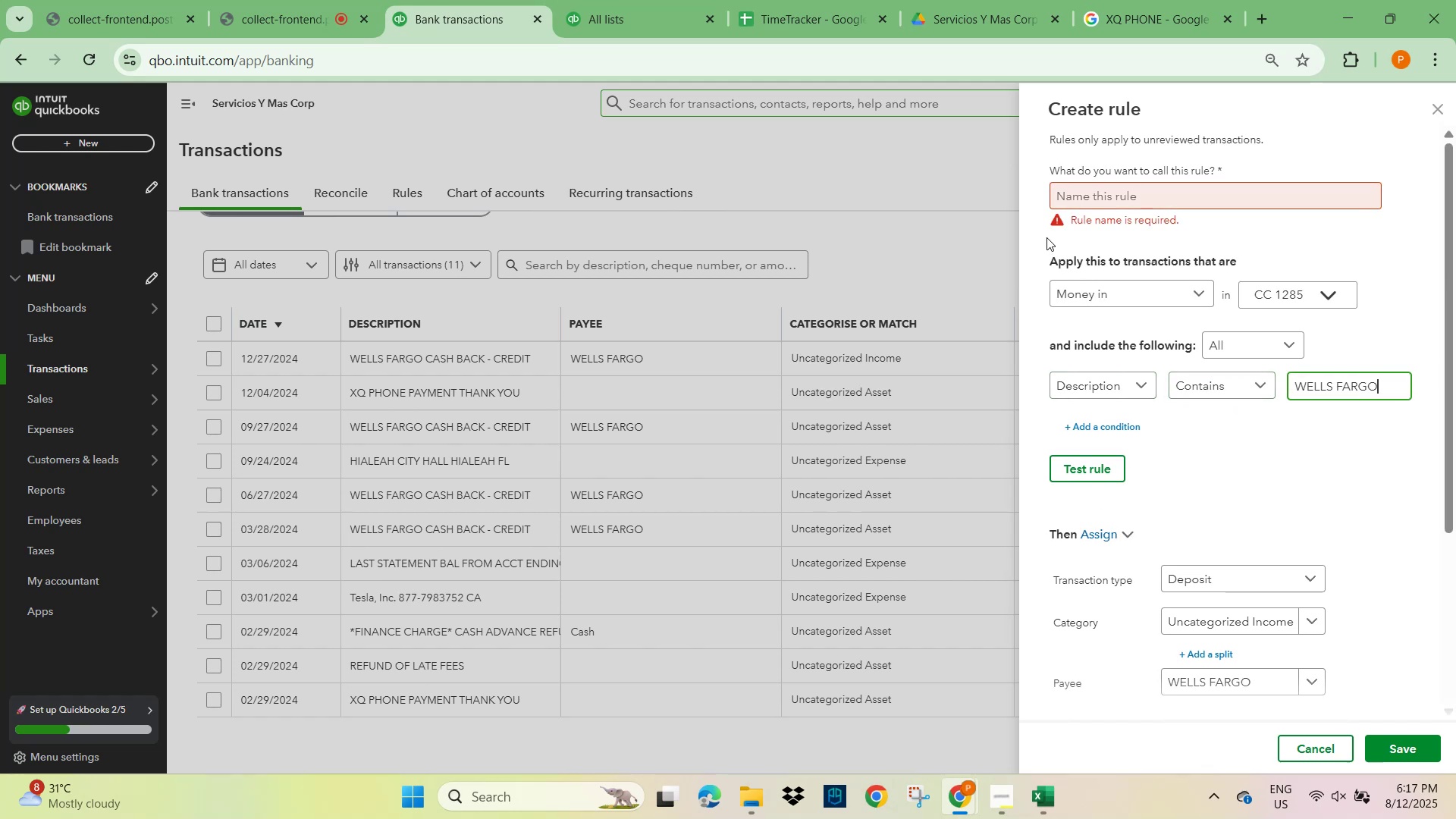 
left_click([1071, 195])
 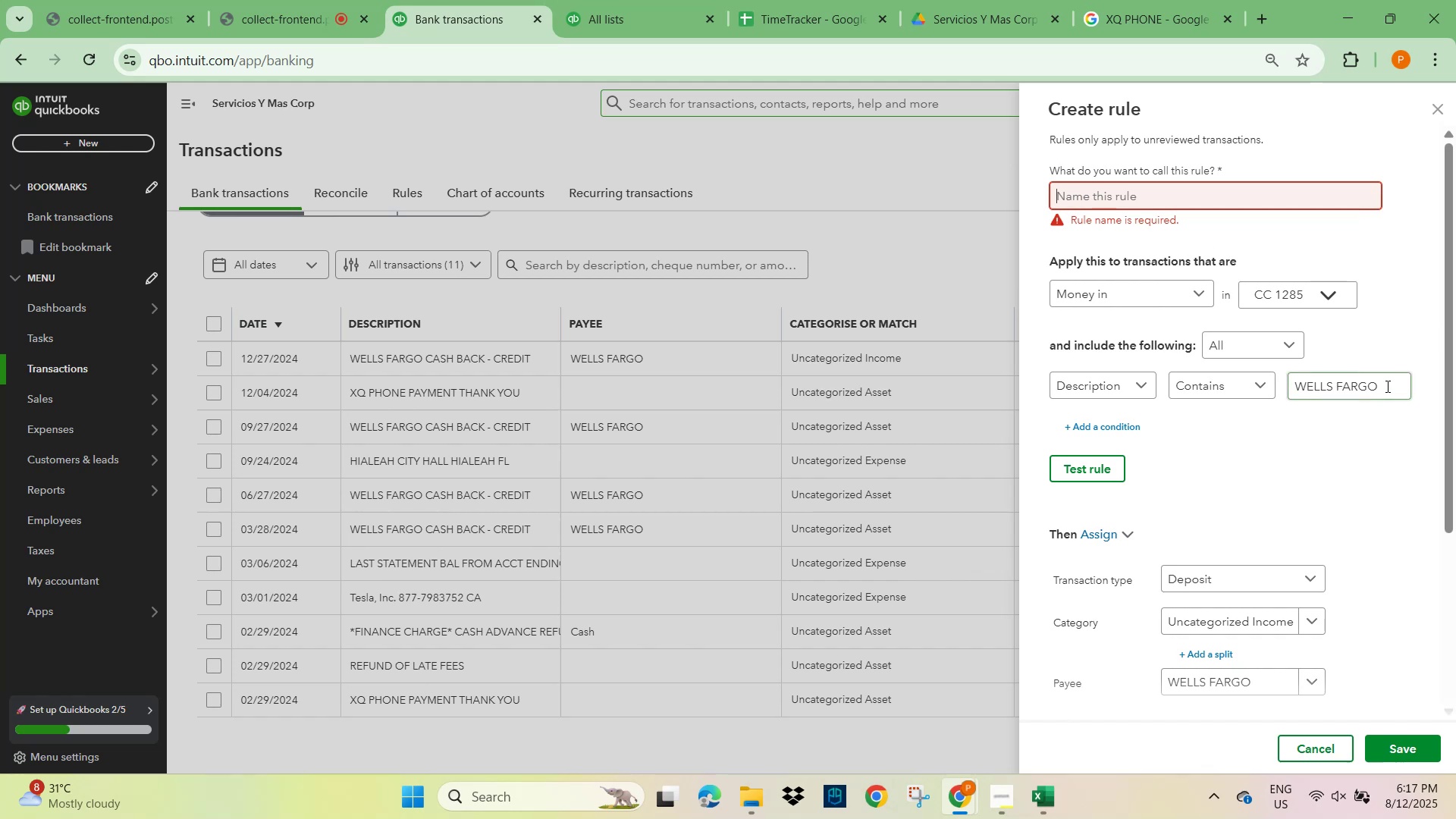 
key(Control+C)
 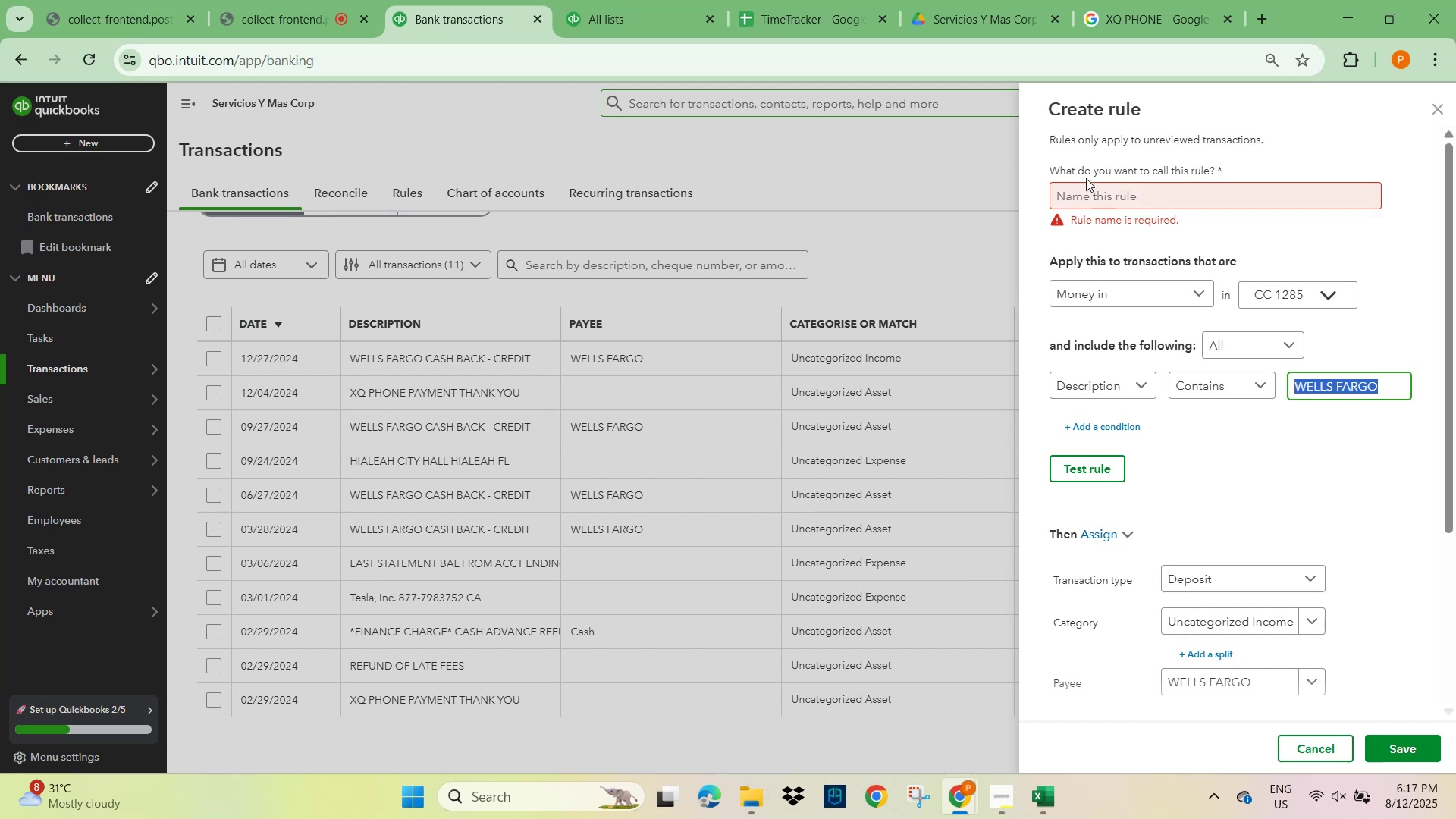 
left_click([1075, 206])
 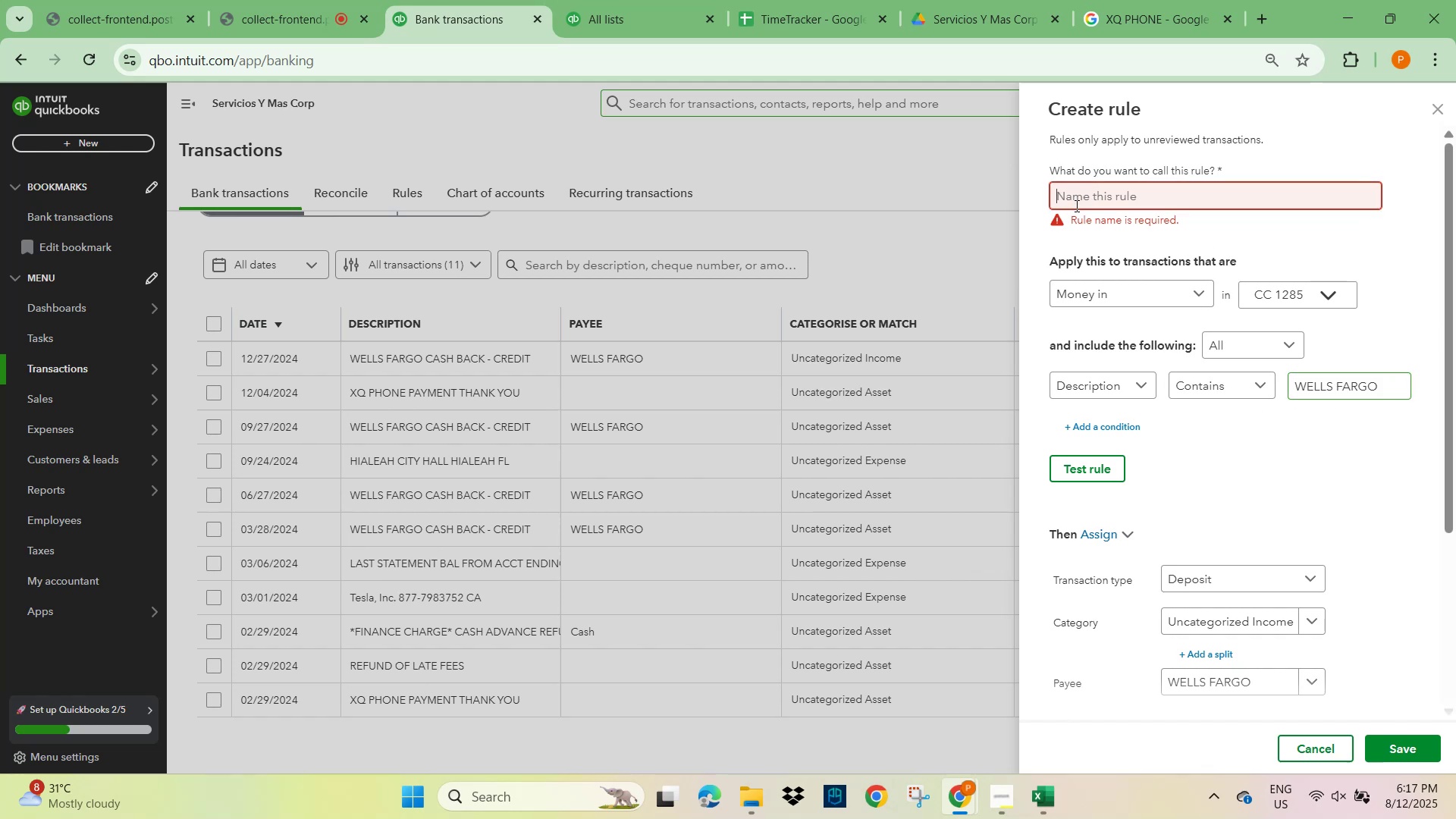 
key(Control+V)
 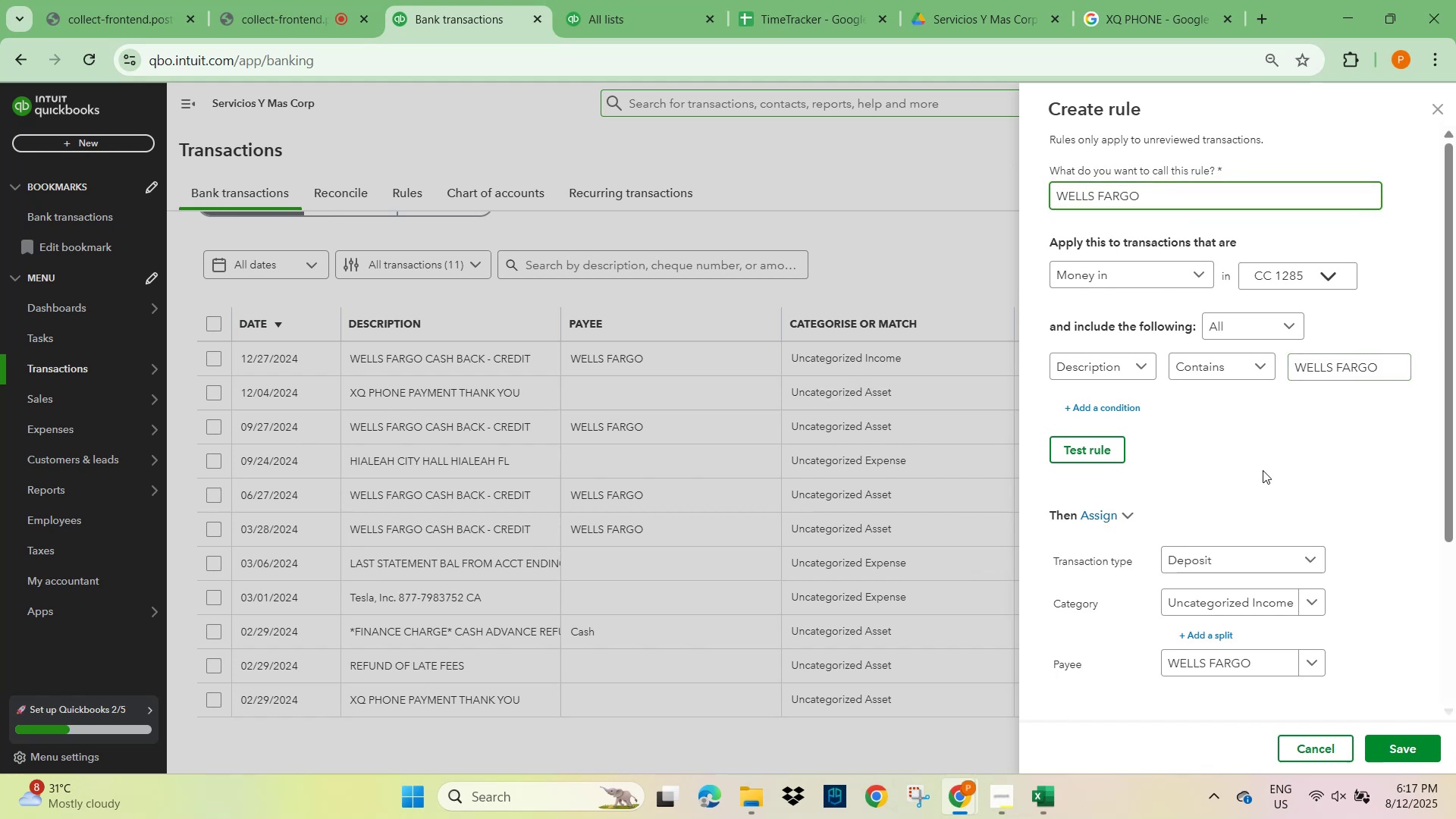 
left_click([1315, 475])
 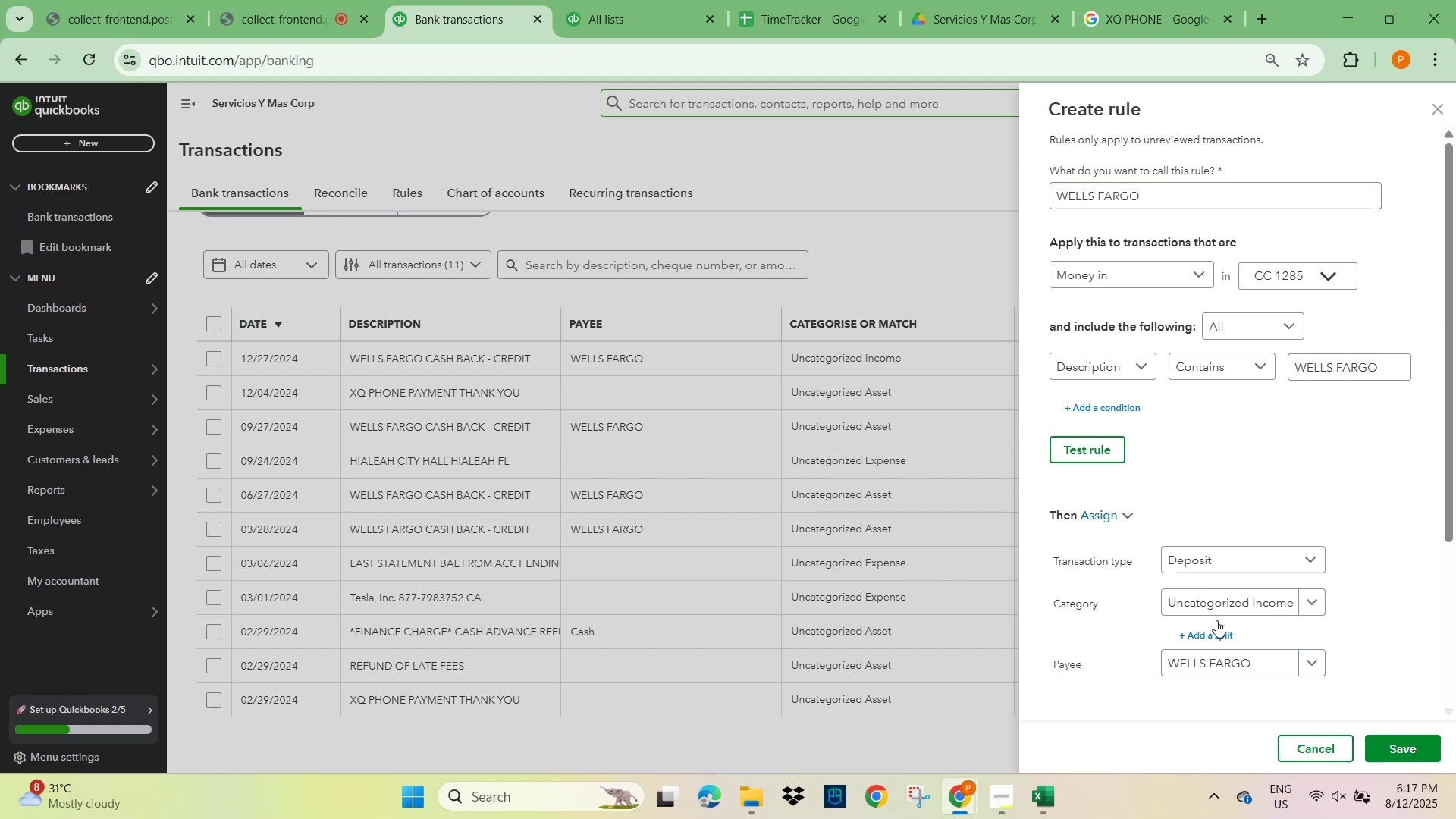 
left_click([1219, 601])
 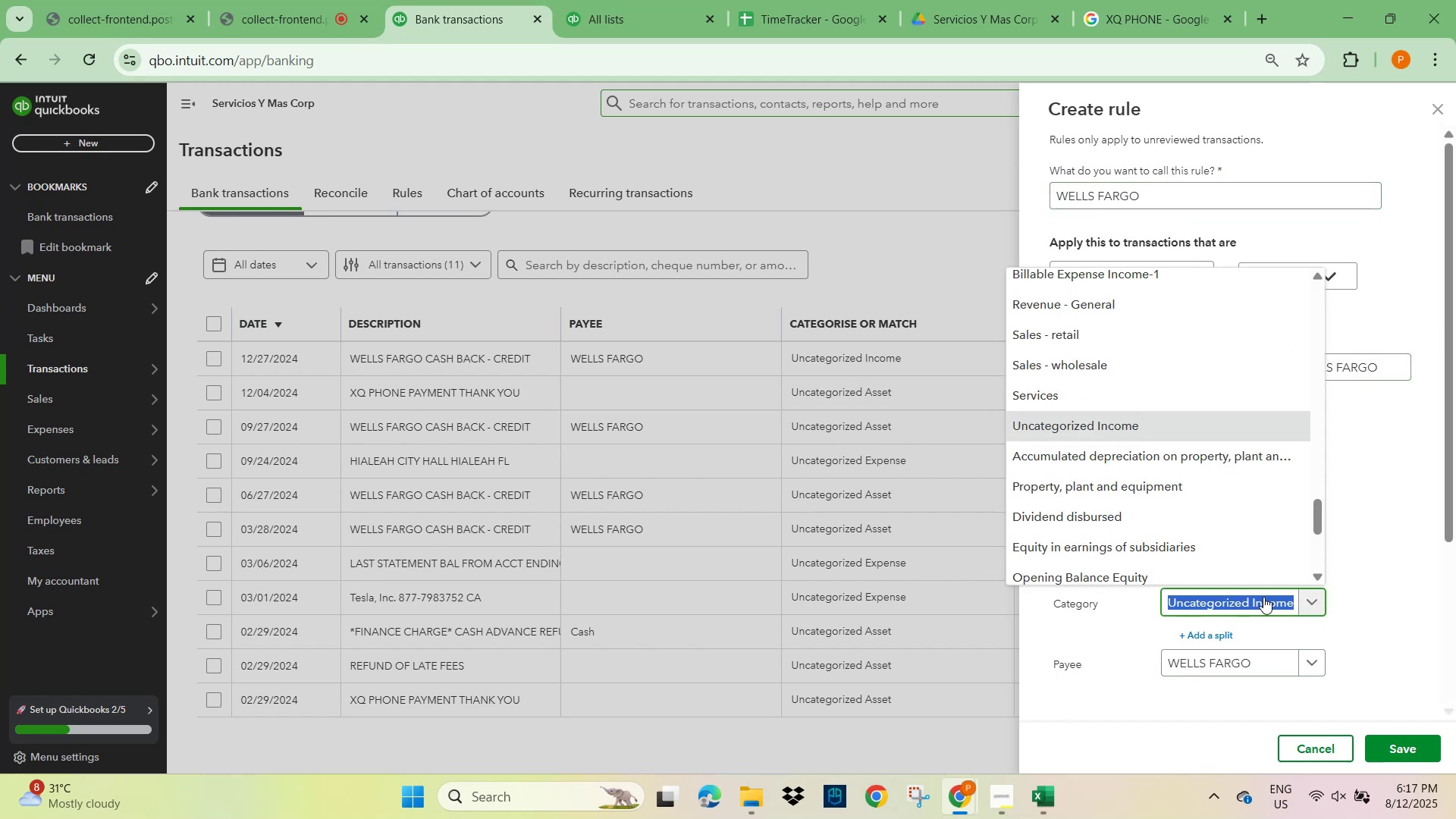 
left_click([1434, 598])
 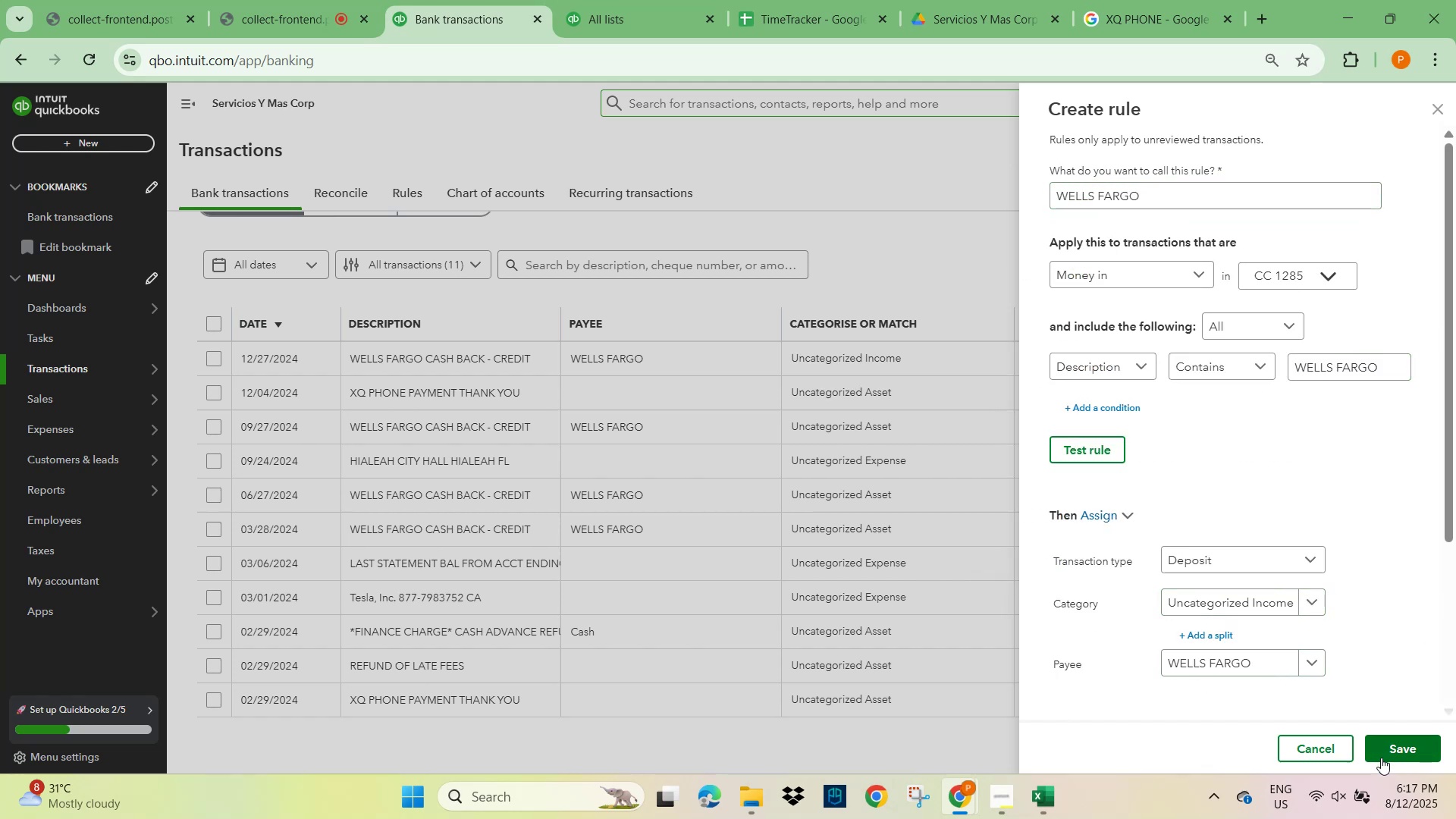 
scroll: coordinate [1405, 690], scroll_direction: down, amount: 2.0
 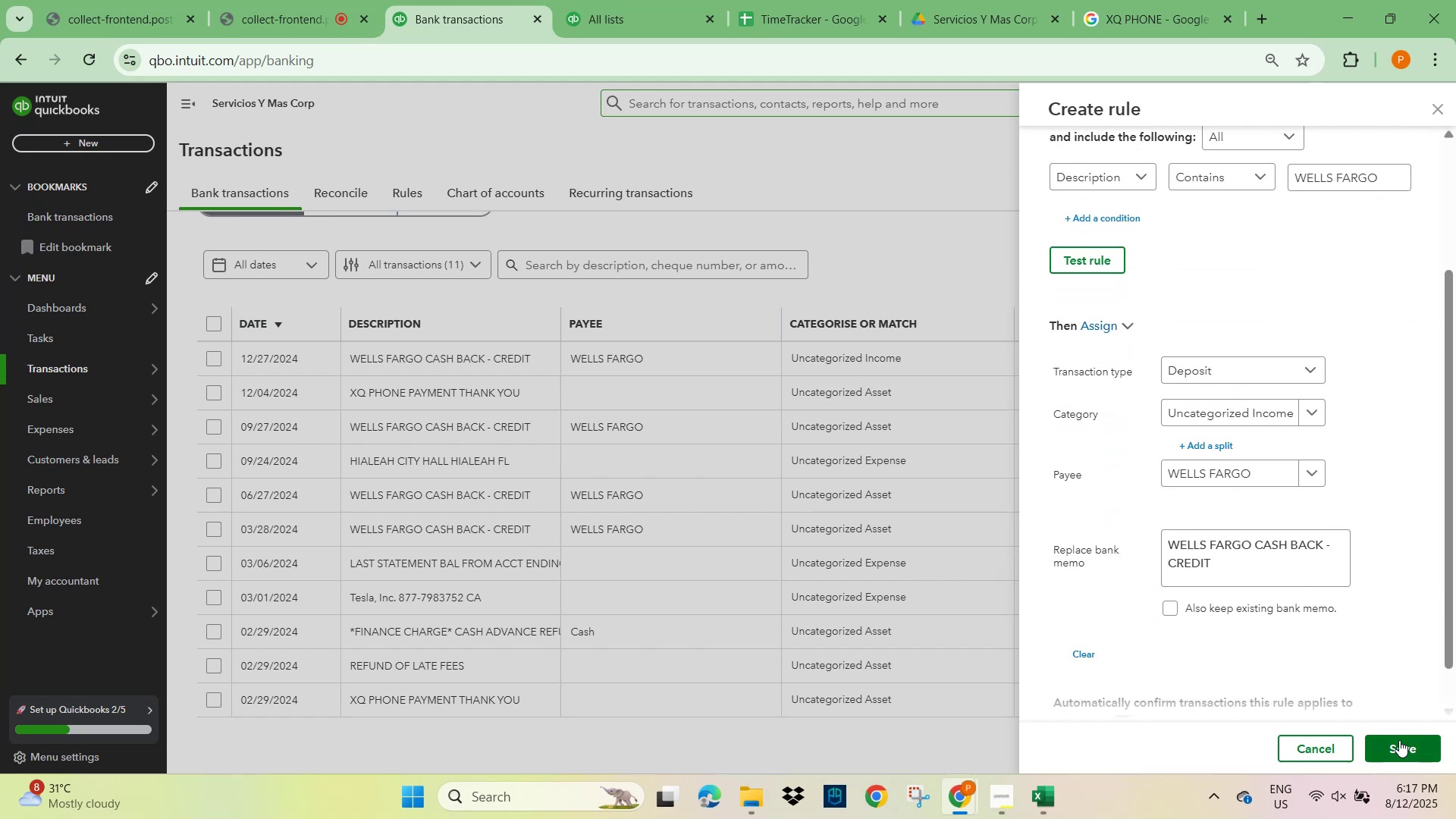 
left_click([1399, 745])
 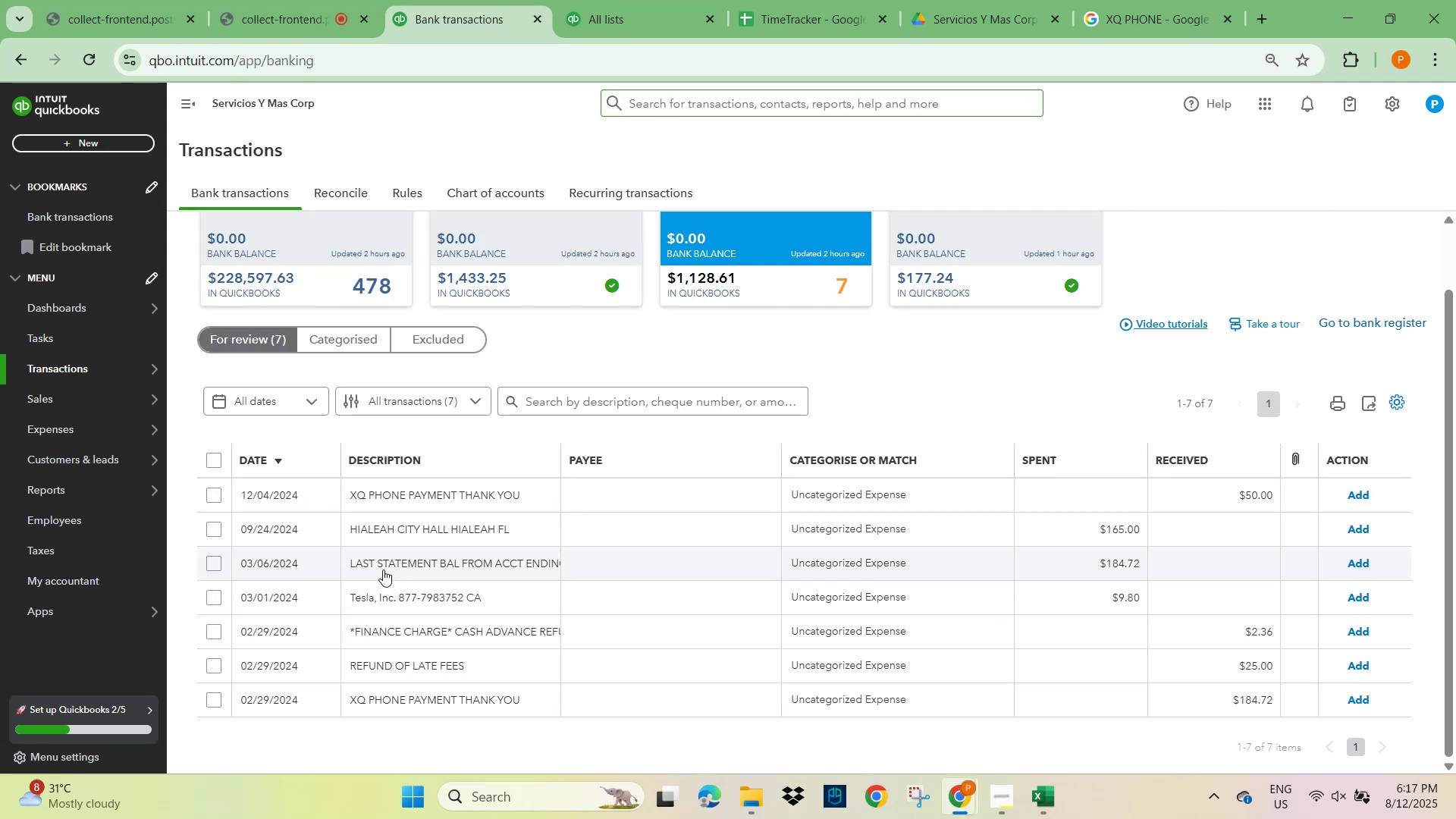 
wait(9.67)
 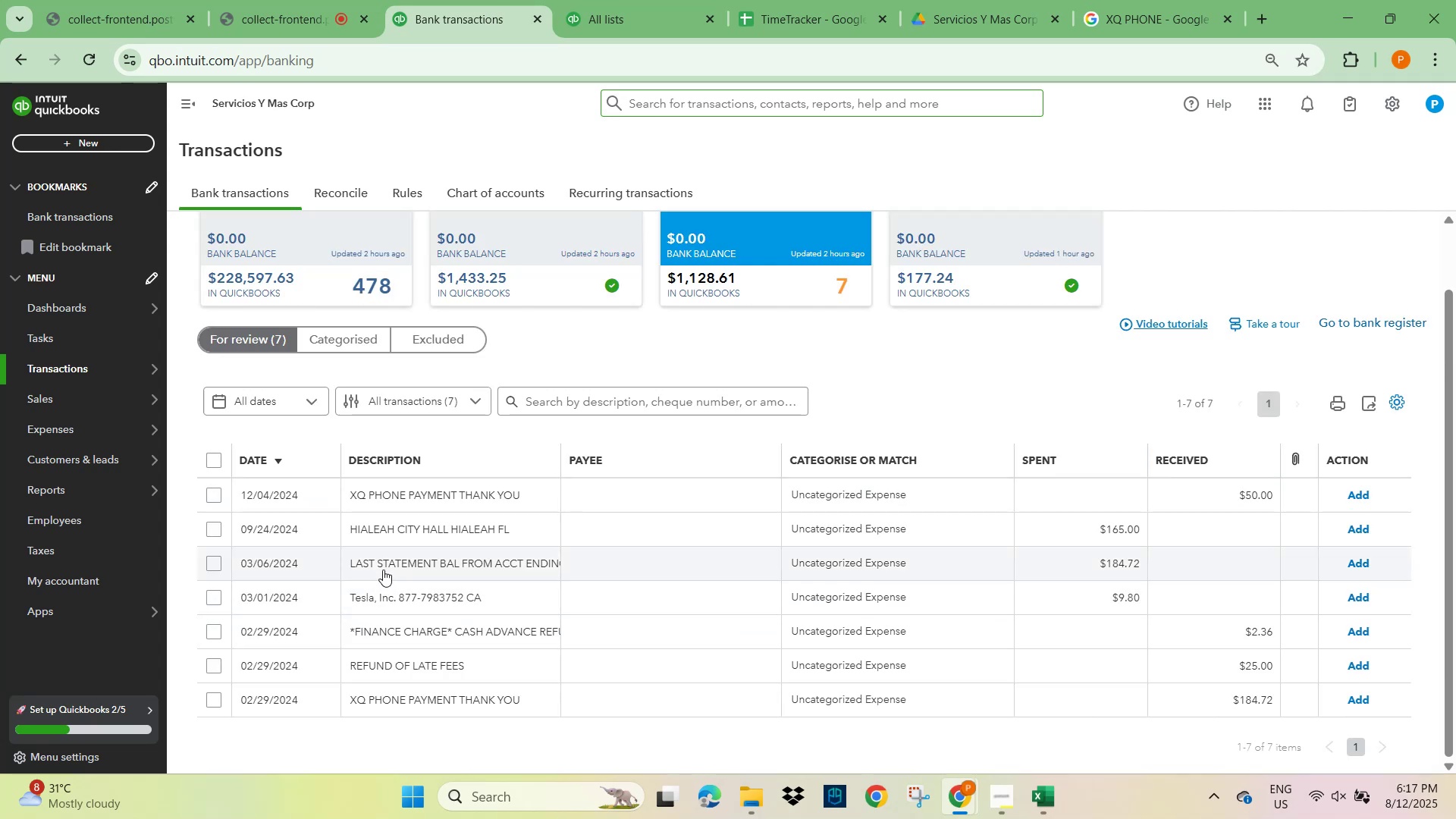 
left_click([405, 499])
 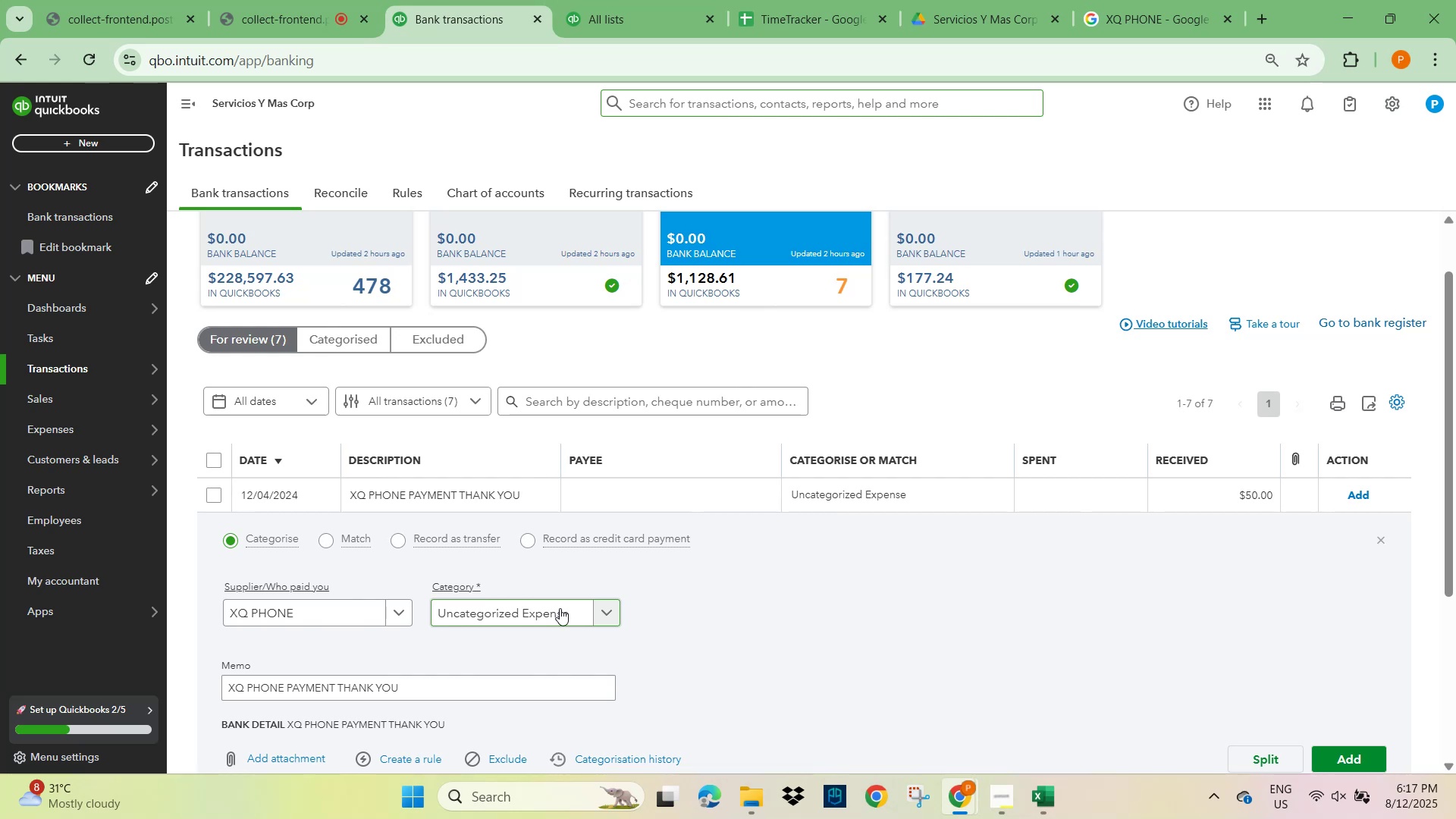 
left_click([609, 608])
 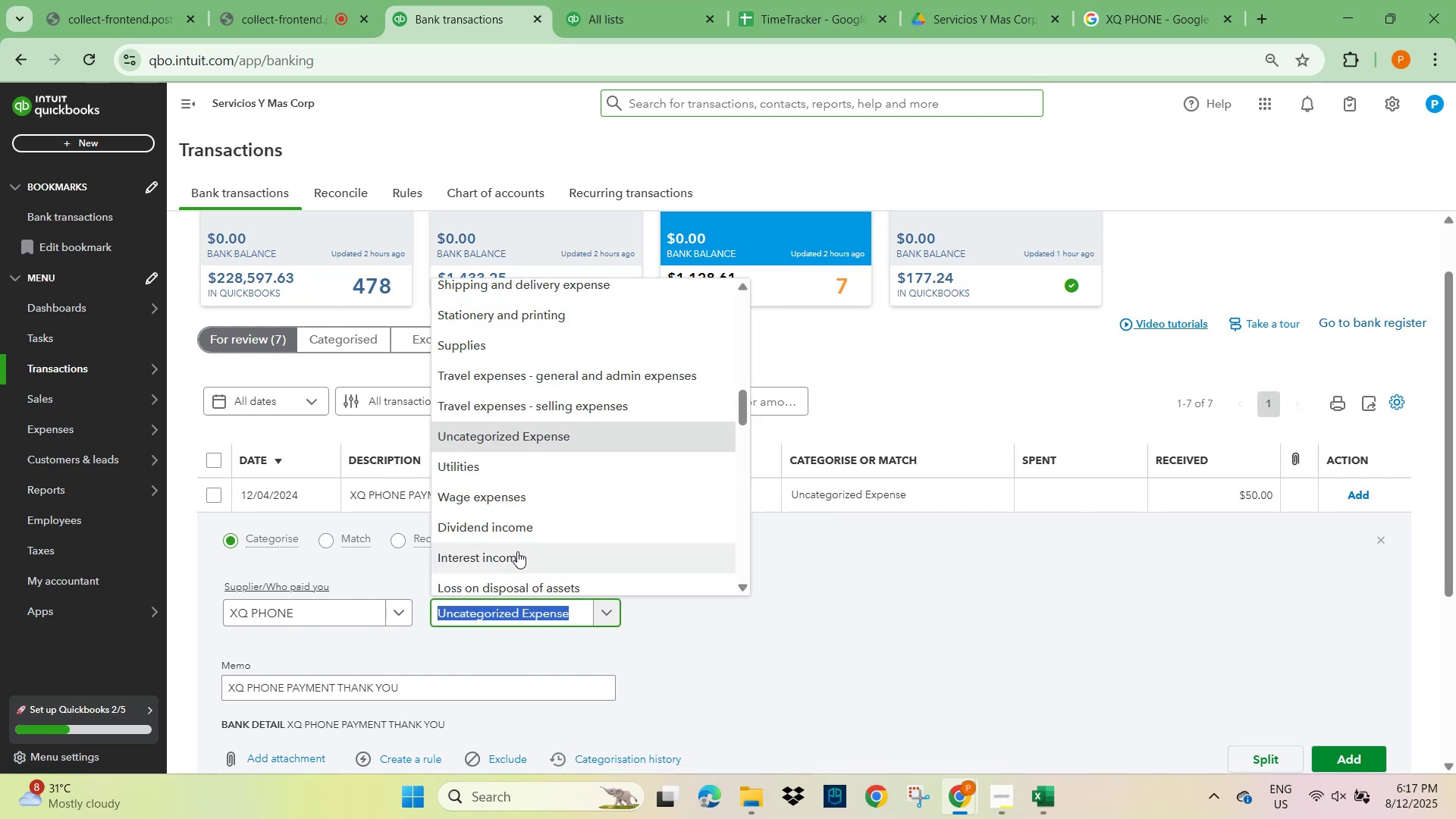 
scroll: coordinate [522, 542], scroll_direction: down, amount: 9.0
 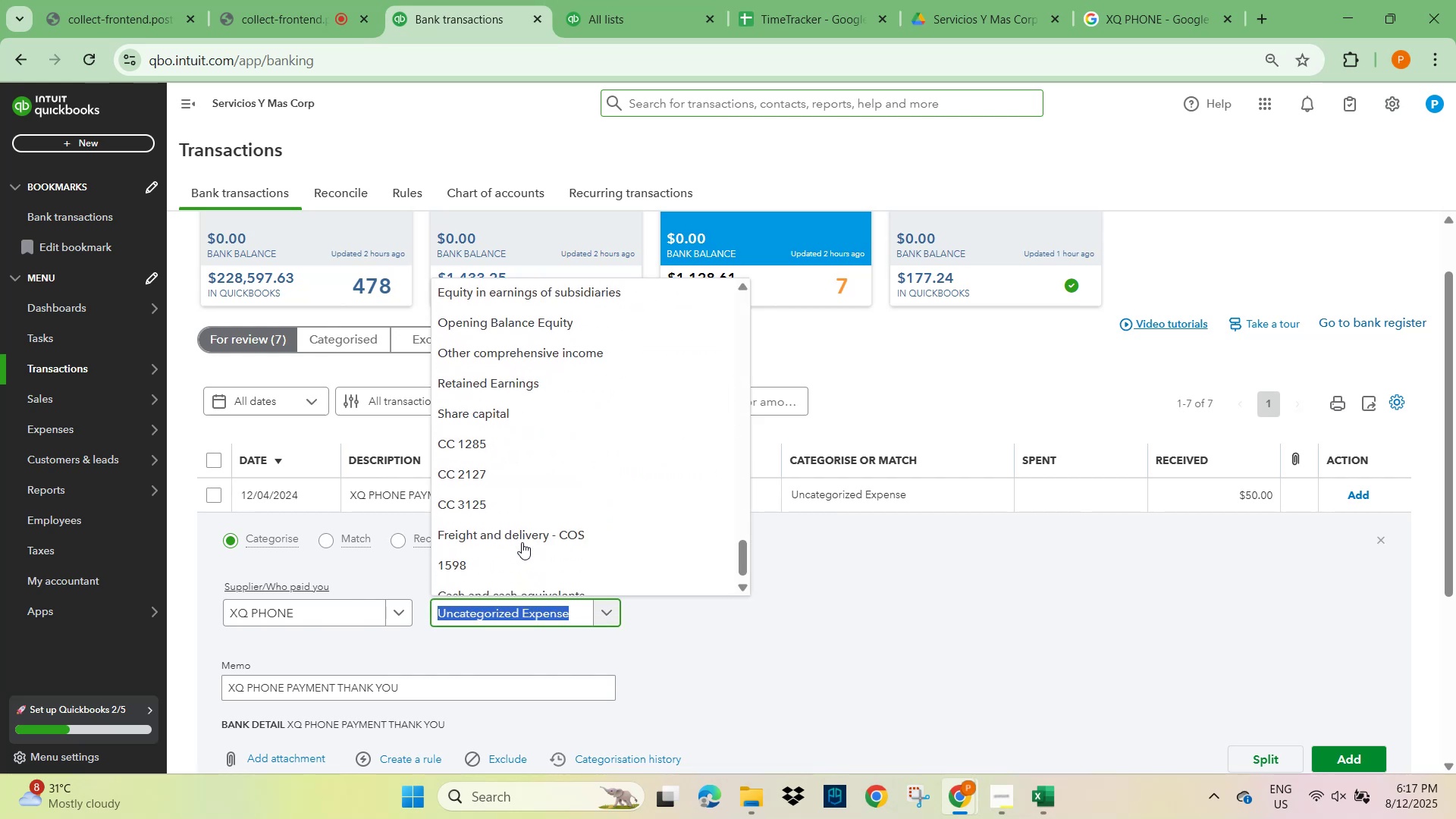 
scroll: coordinate [521, 536], scroll_direction: up, amount: 24.0
 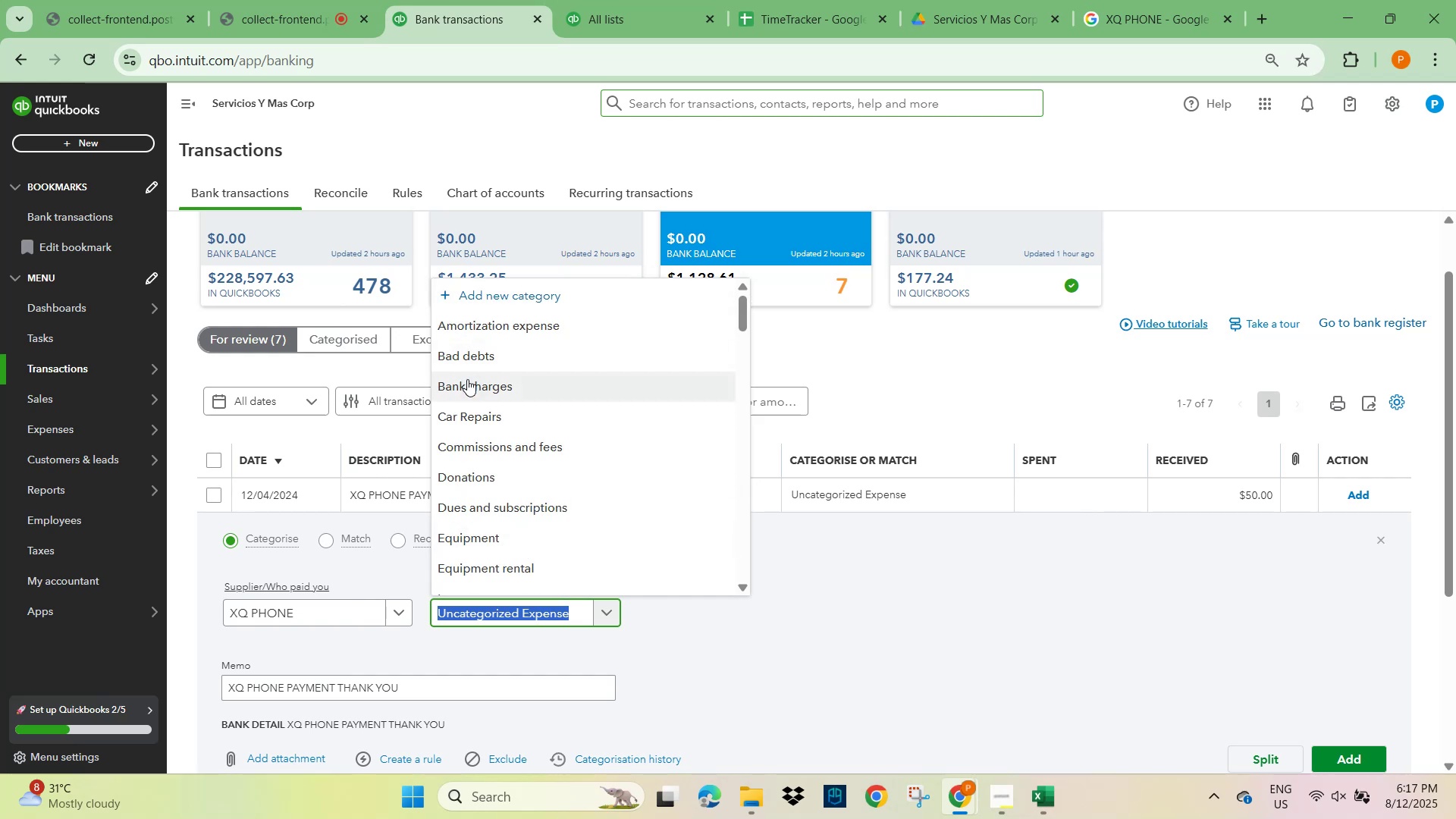 
scroll: coordinate [511, 455], scroll_direction: down, amount: 6.0
 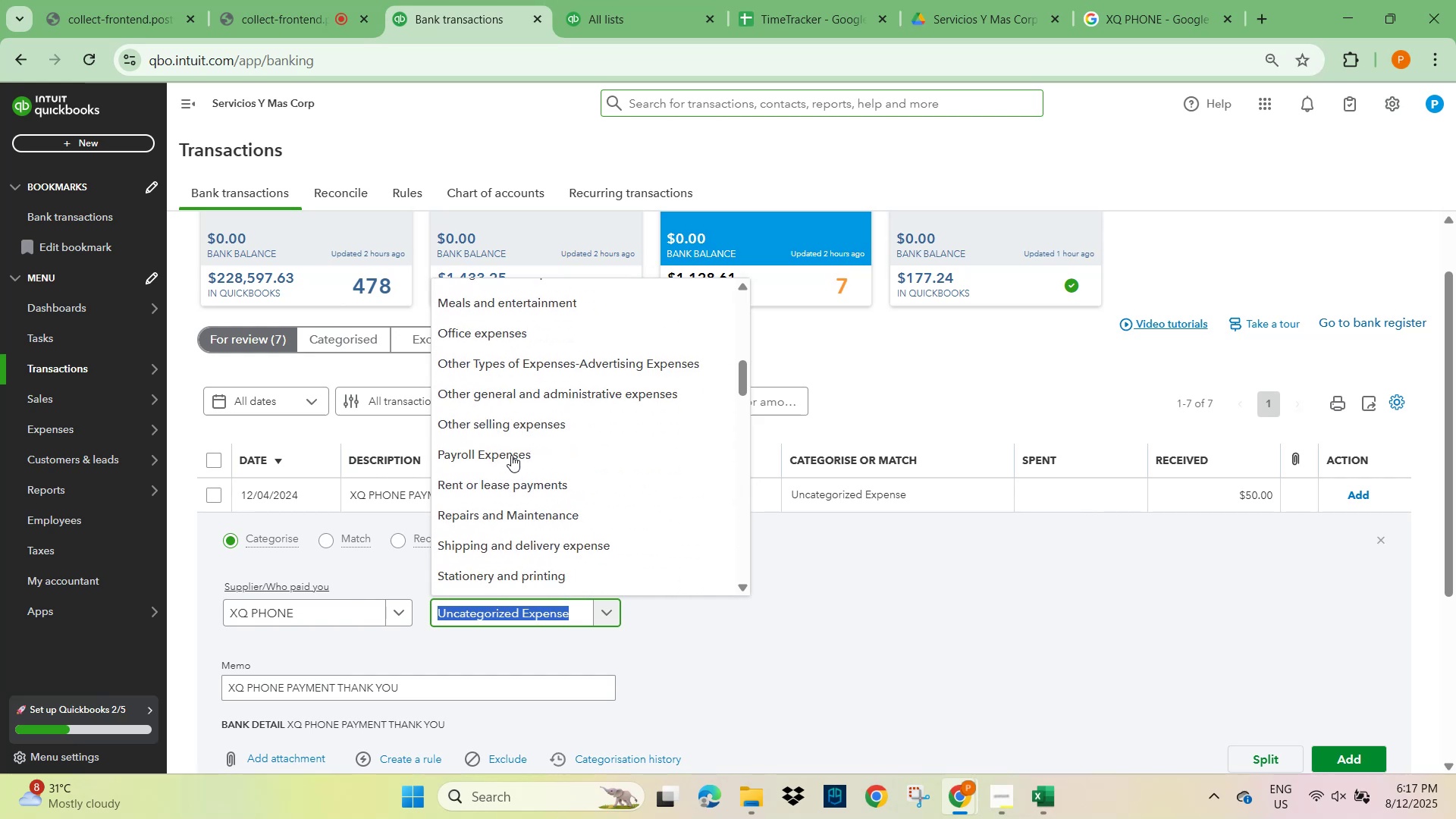 
scroll: coordinate [515, 469], scroll_direction: up, amount: 8.0
 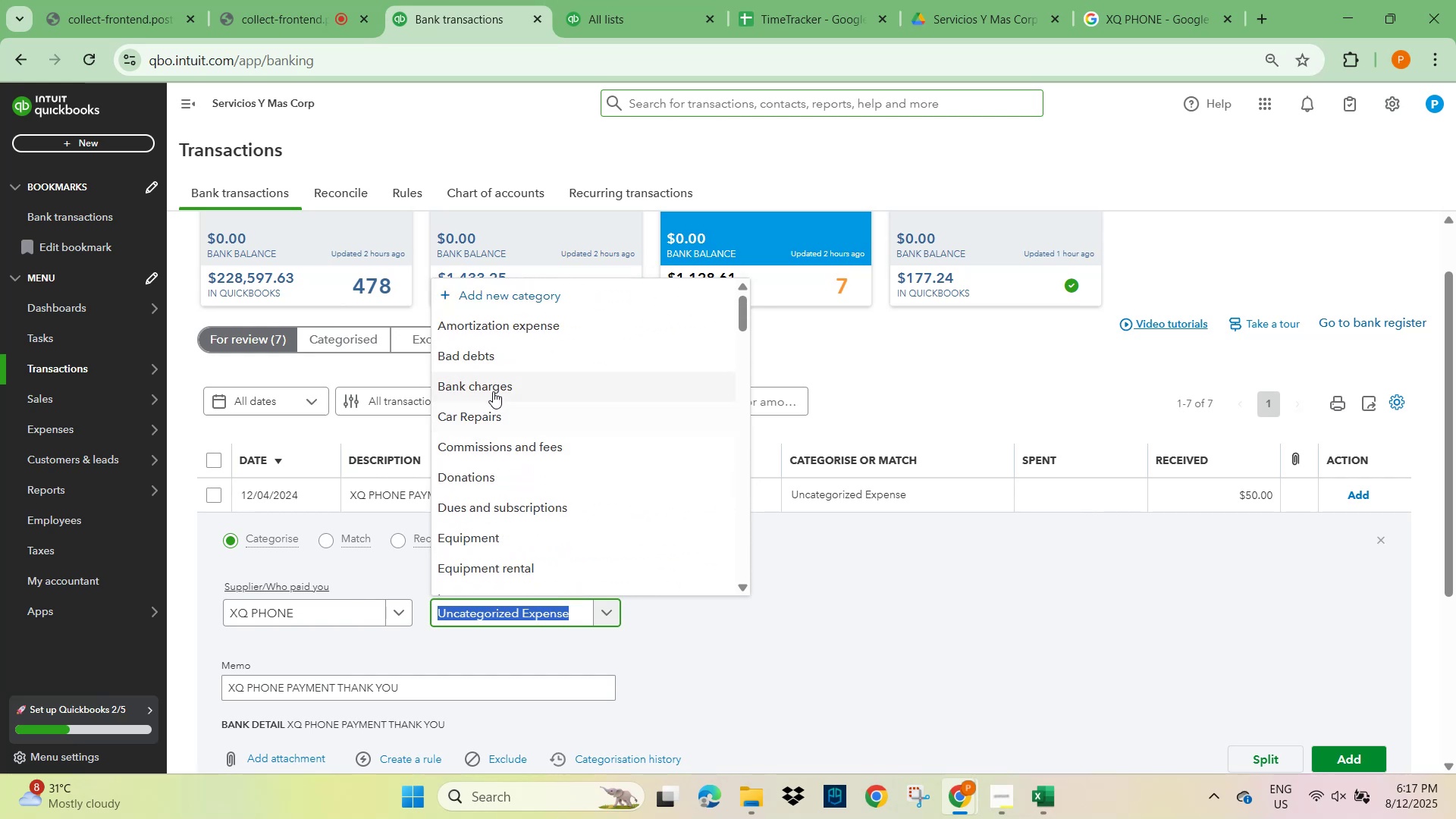 
scroll: coordinate [535, 461], scroll_direction: down, amount: 30.0
 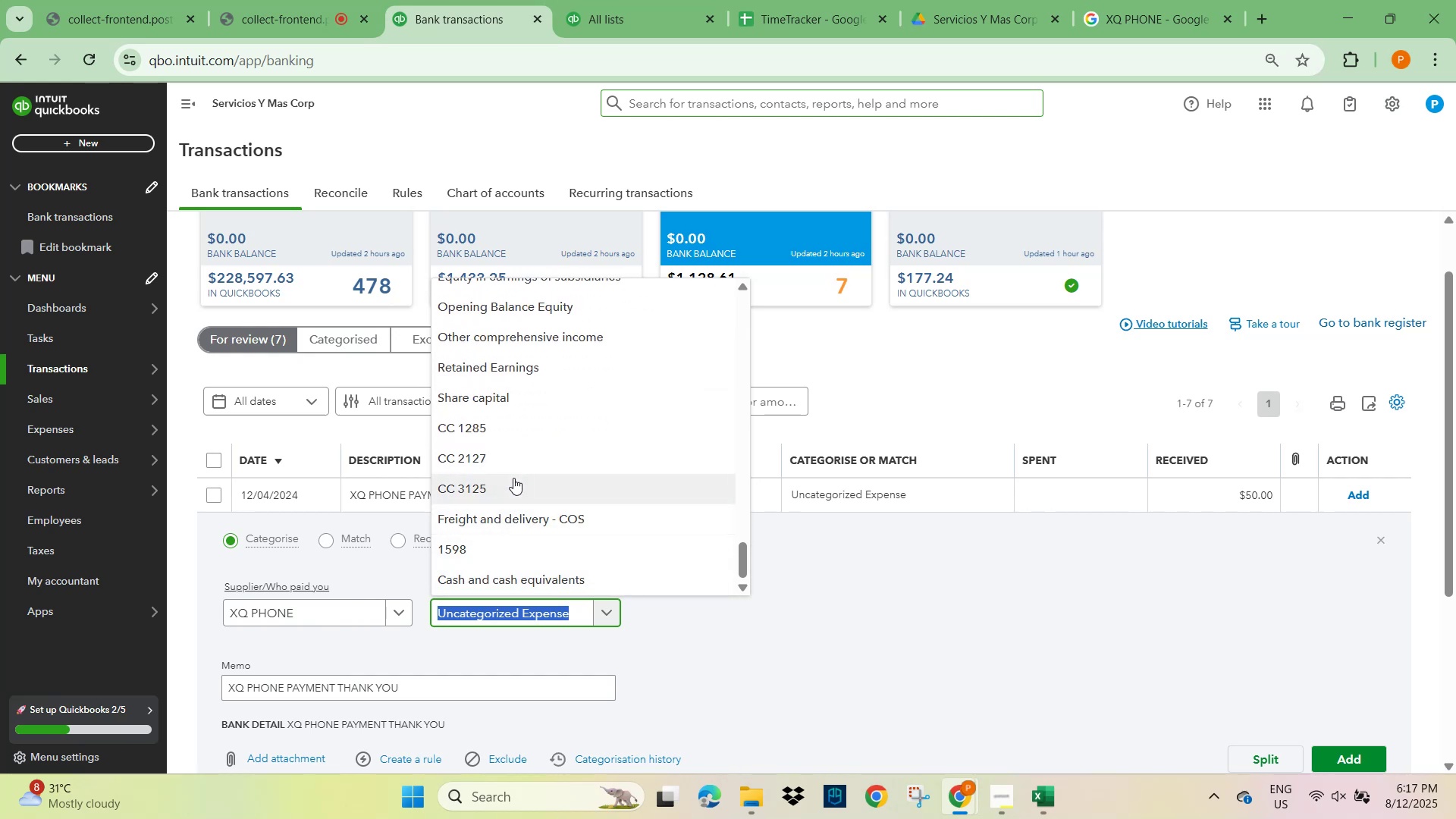 
type(income)
 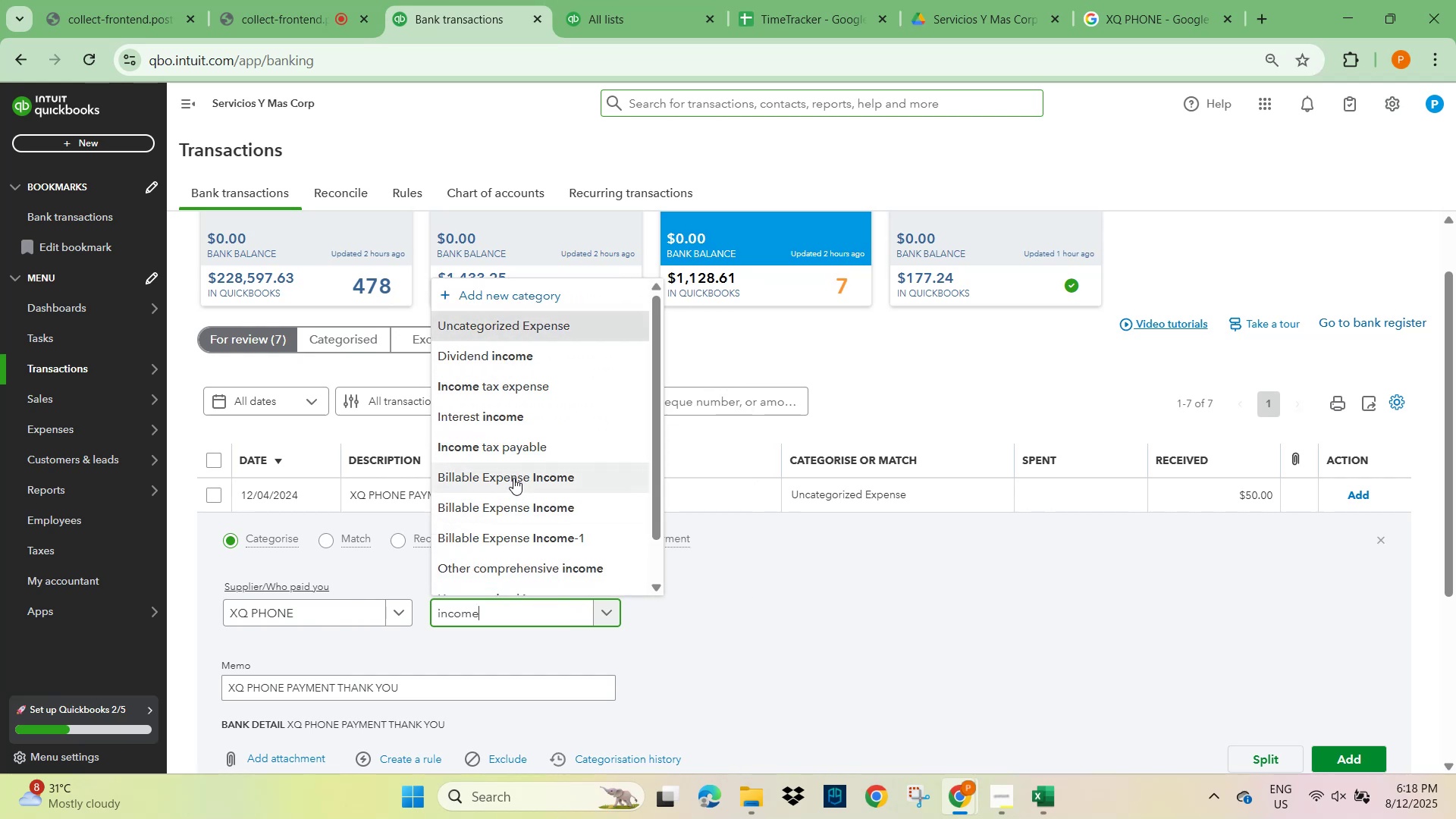 
scroll: coordinate [499, 516], scroll_direction: down, amount: 7.0
 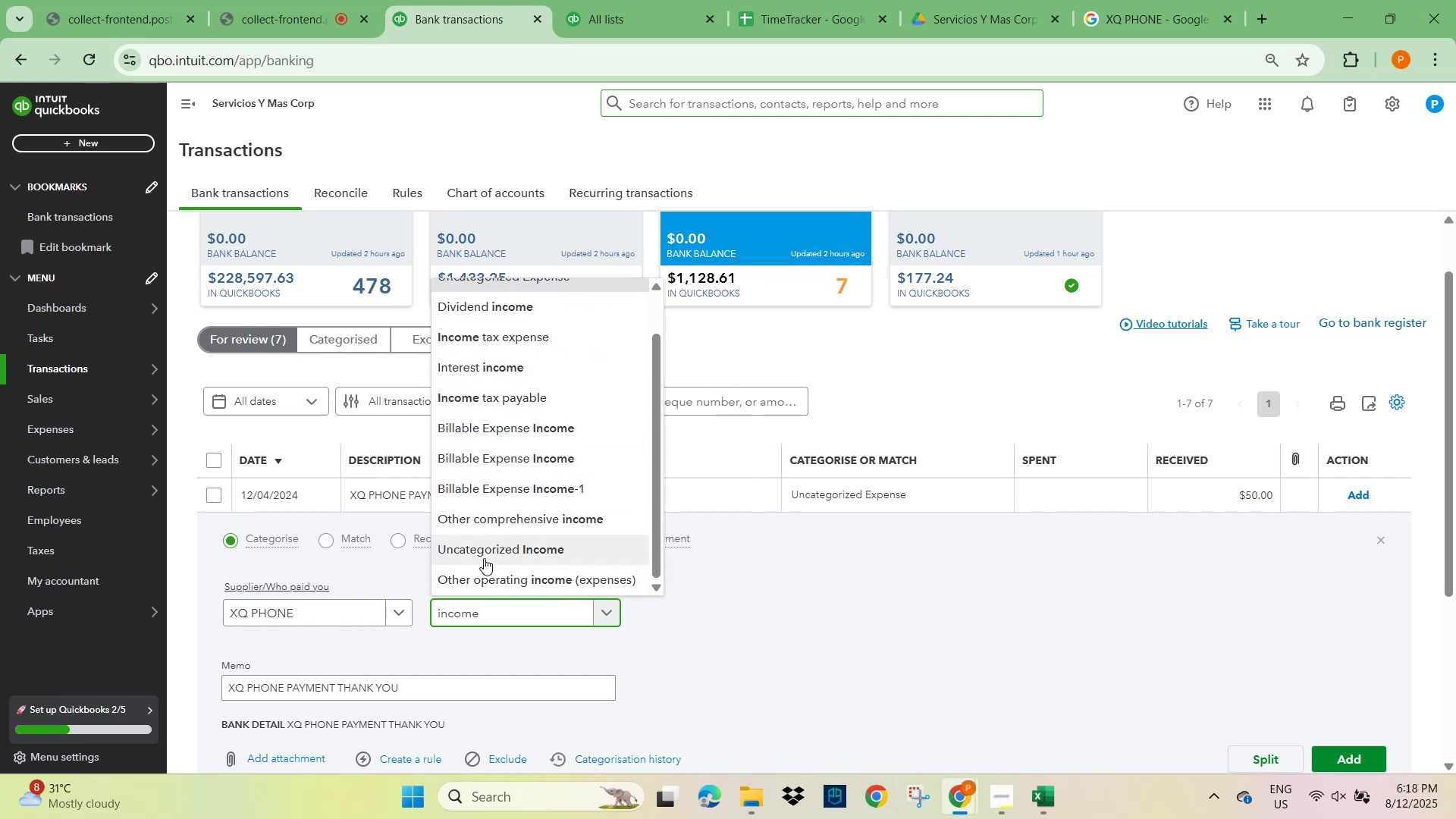 
left_click([491, 547])
 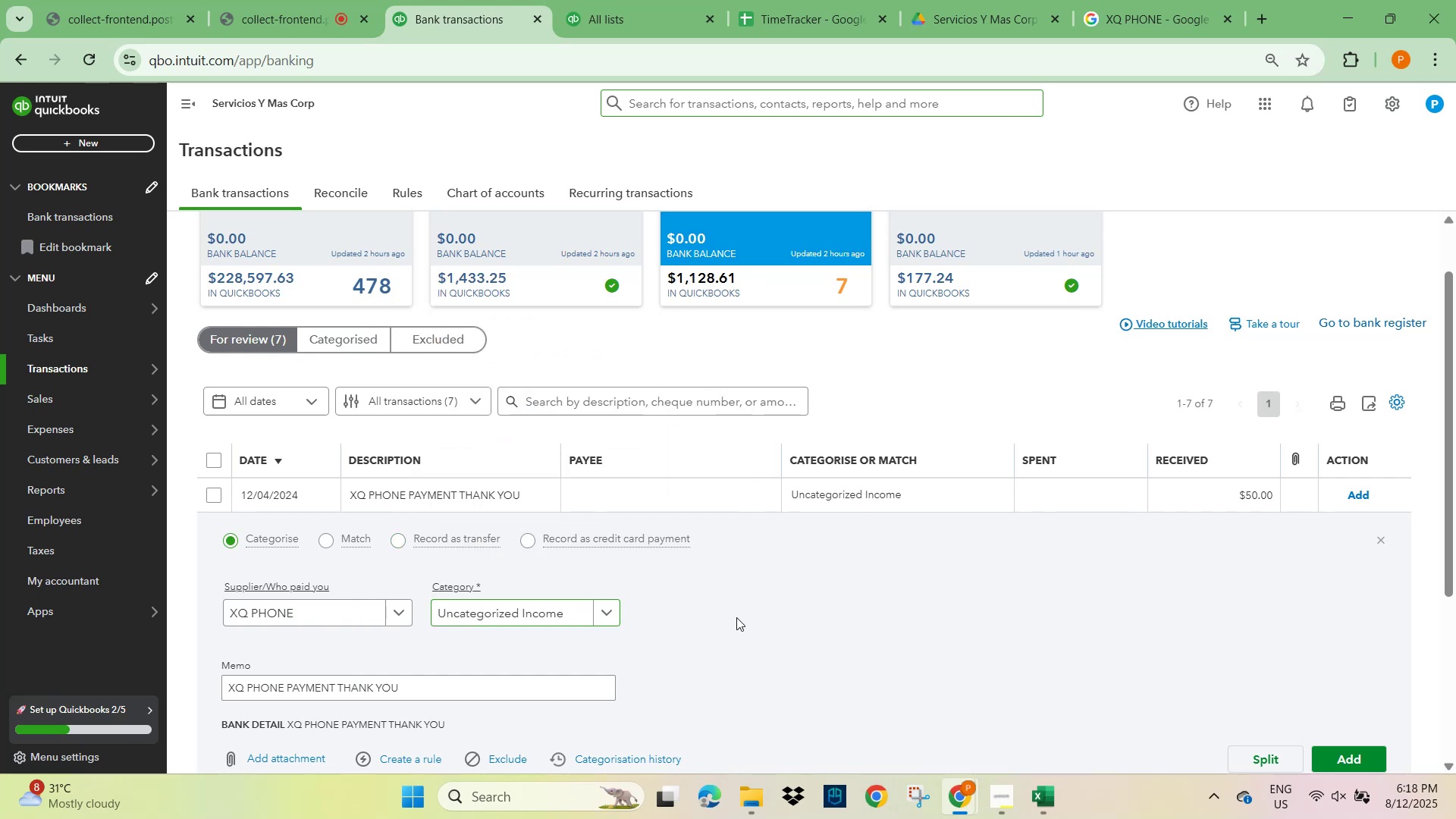 
scroll: coordinate [990, 610], scroll_direction: down, amount: 1.0
 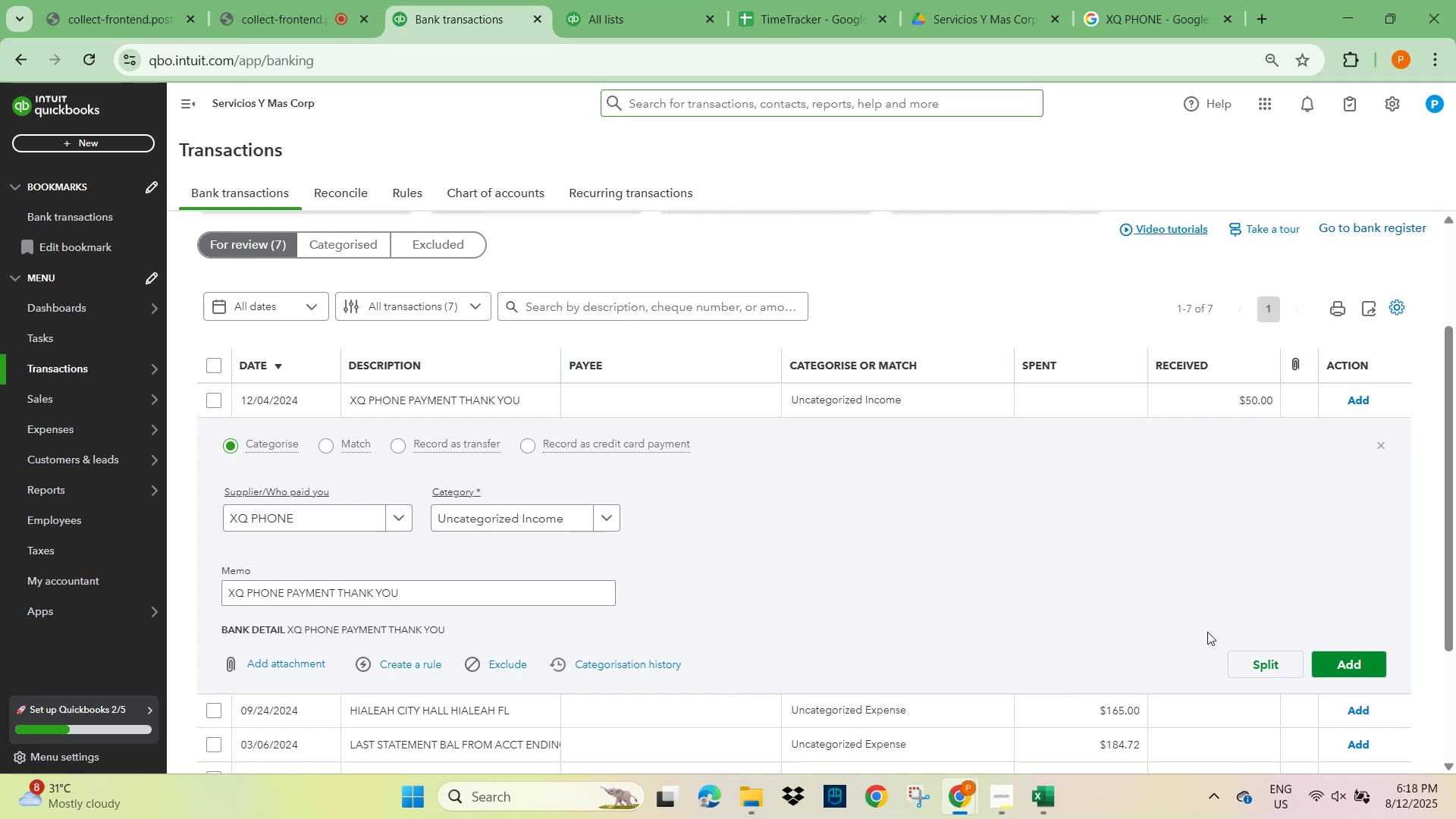 
left_click([1338, 664])
 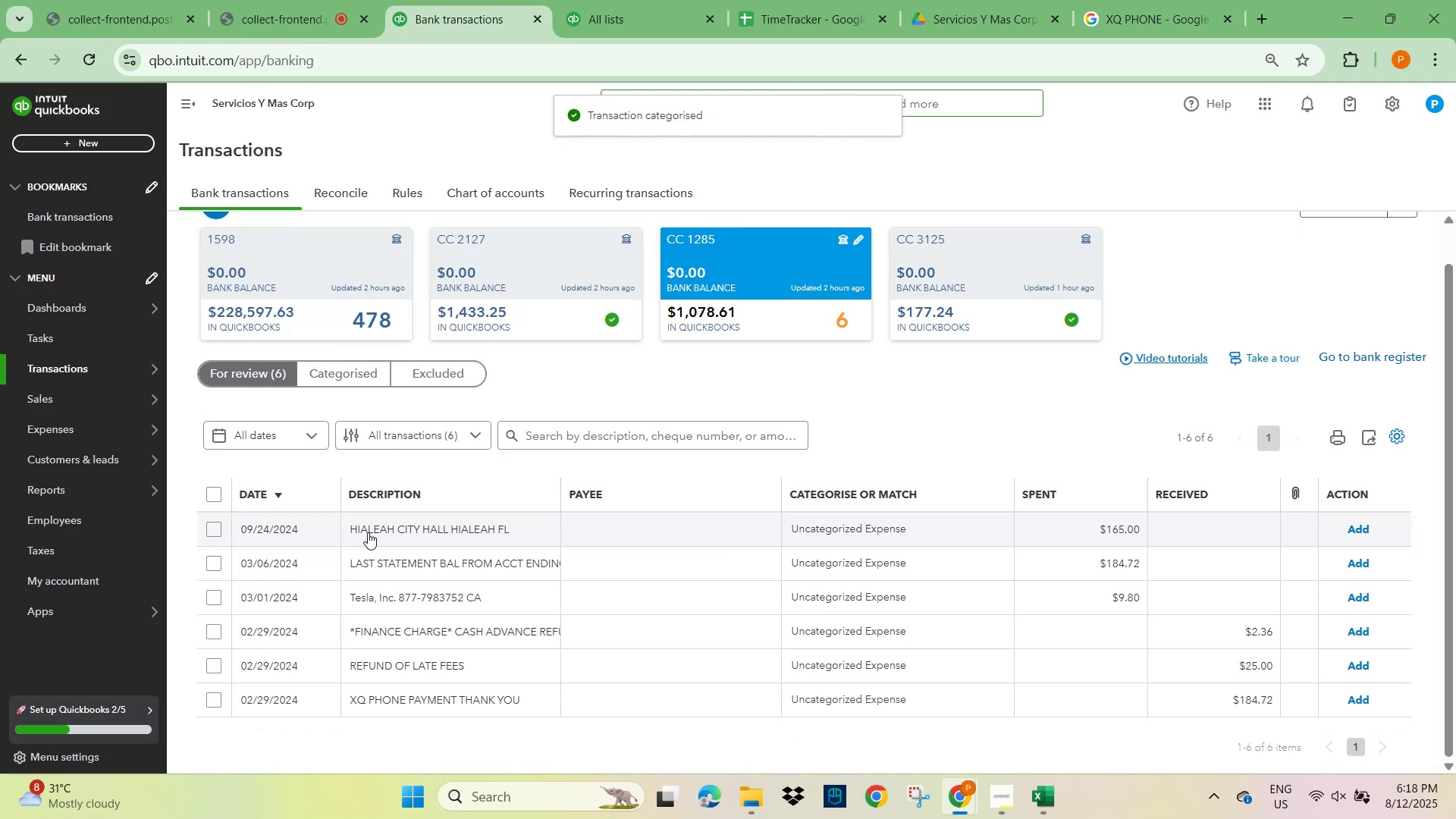 
left_click([368, 532])
 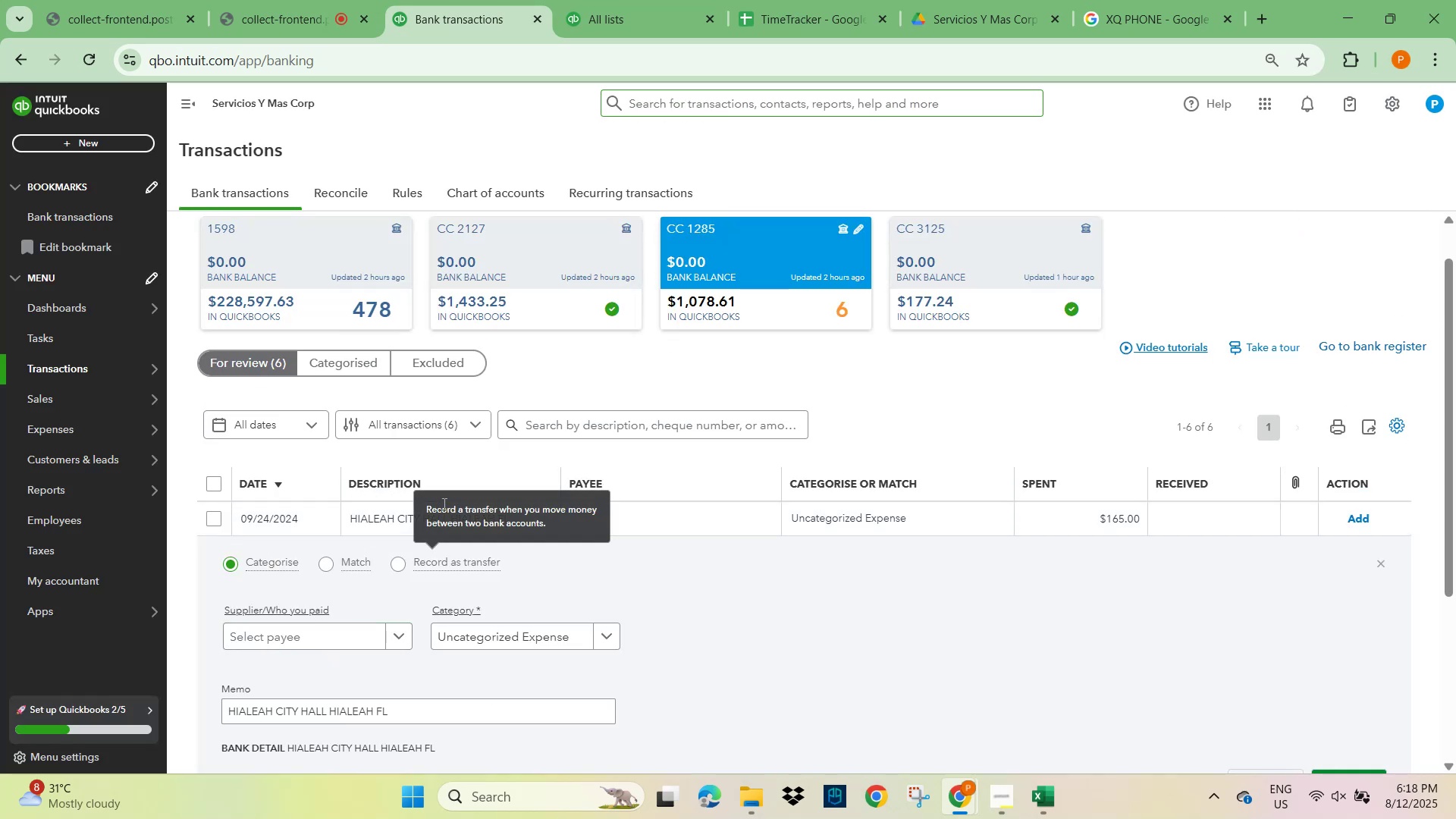 
scroll: coordinate [369, 733], scroll_direction: down, amount: 2.0
 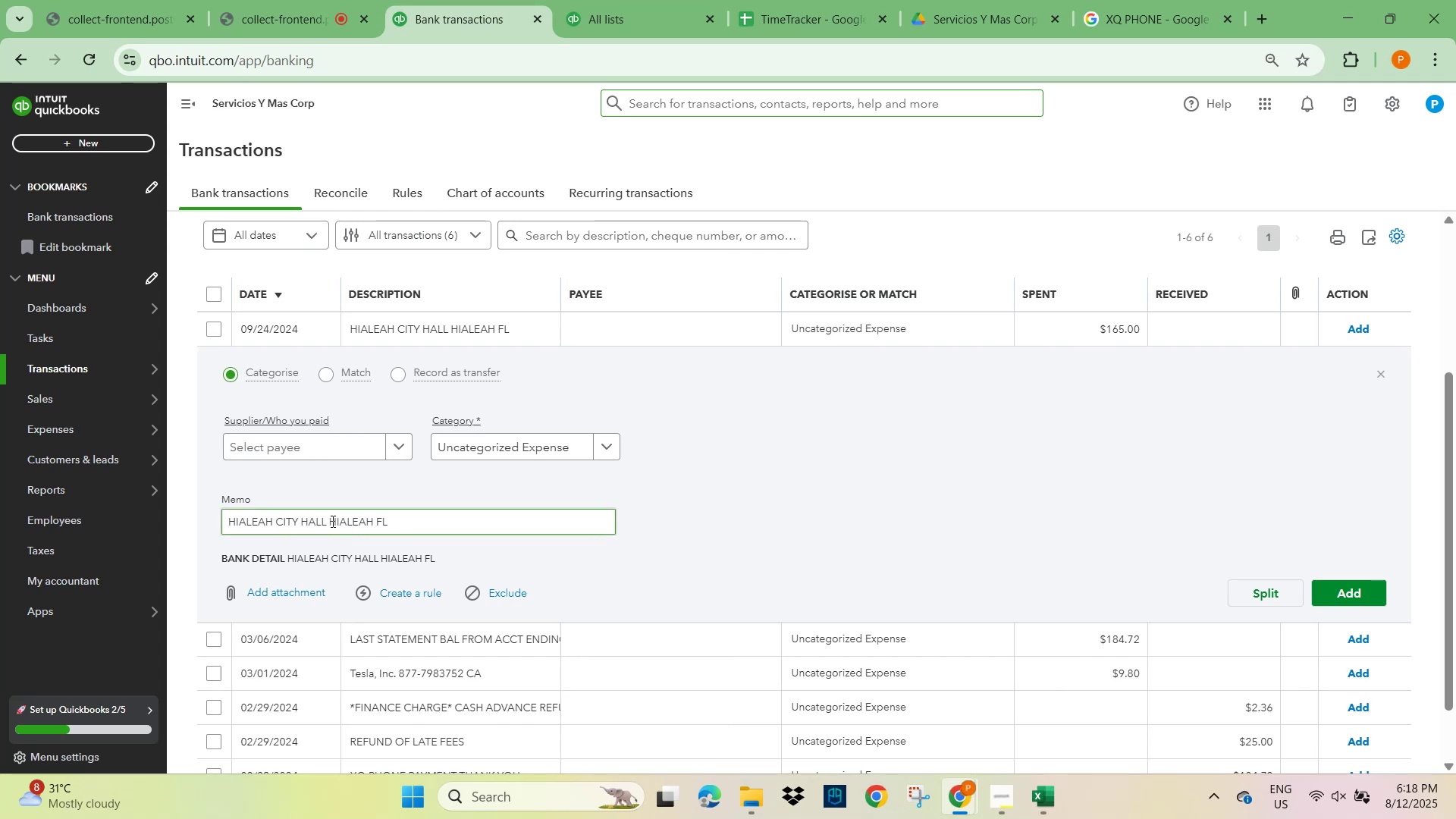 
key(Control+C)
 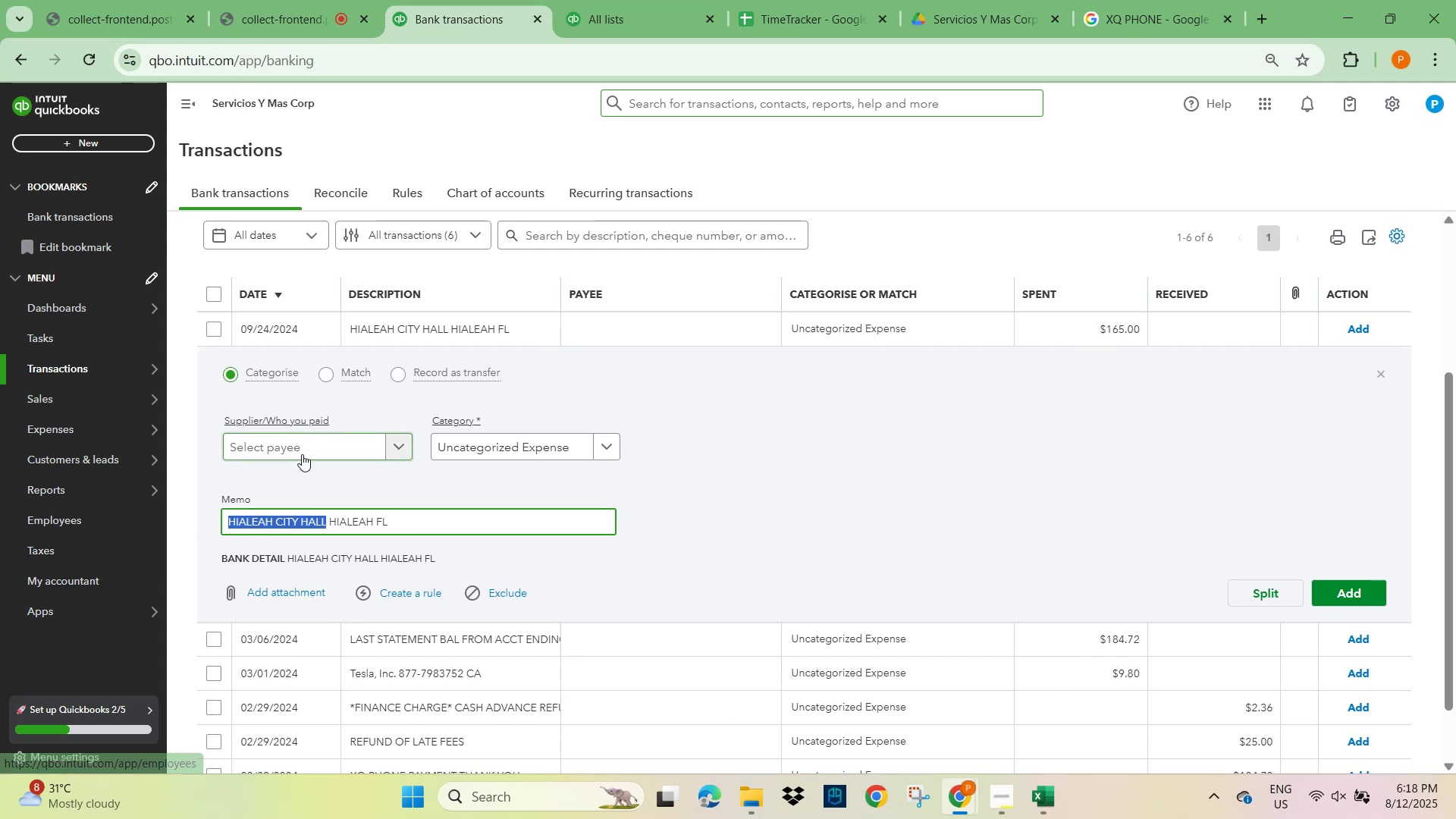 
left_click([302, 443])
 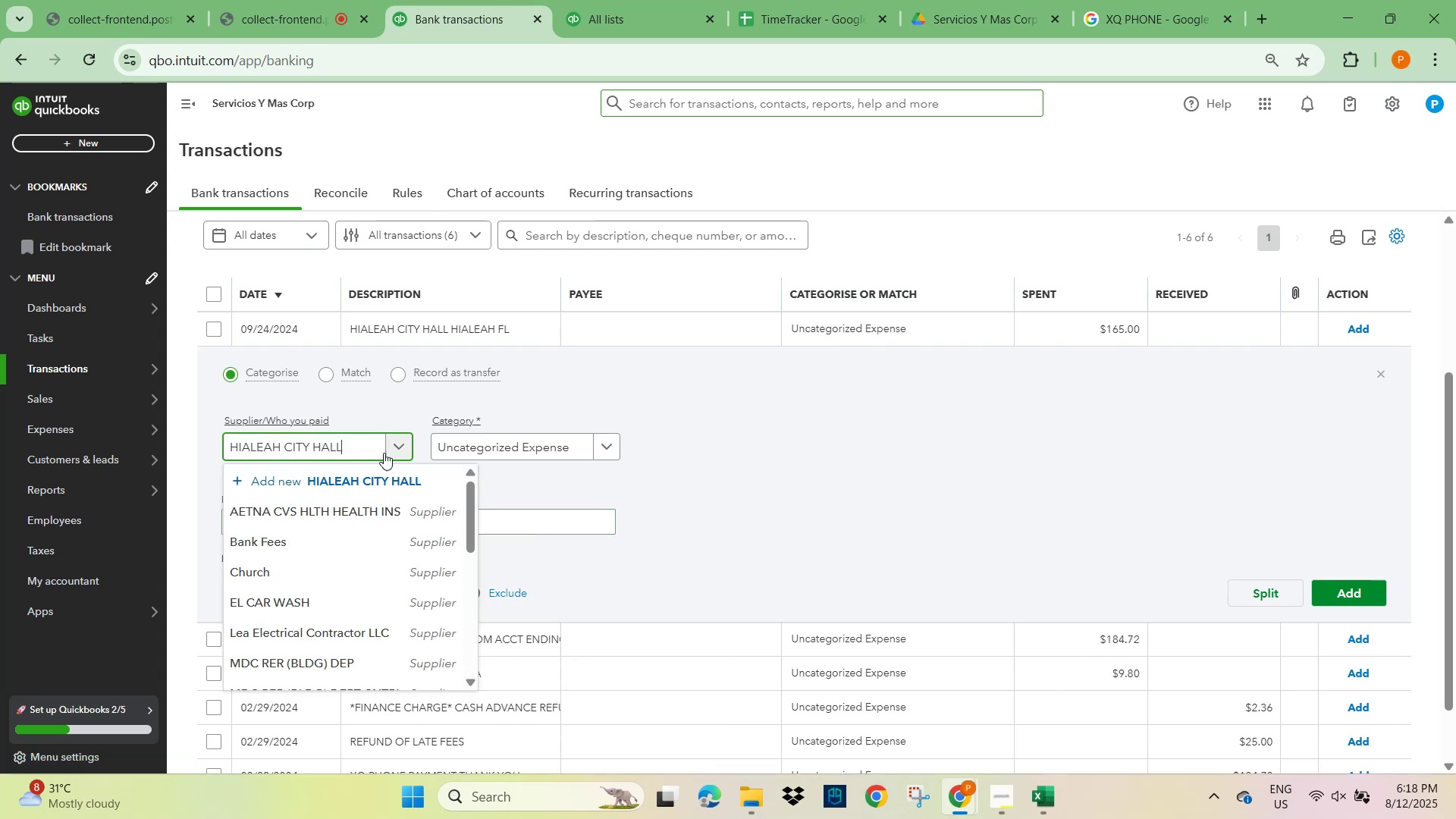 
key(Control+V)
 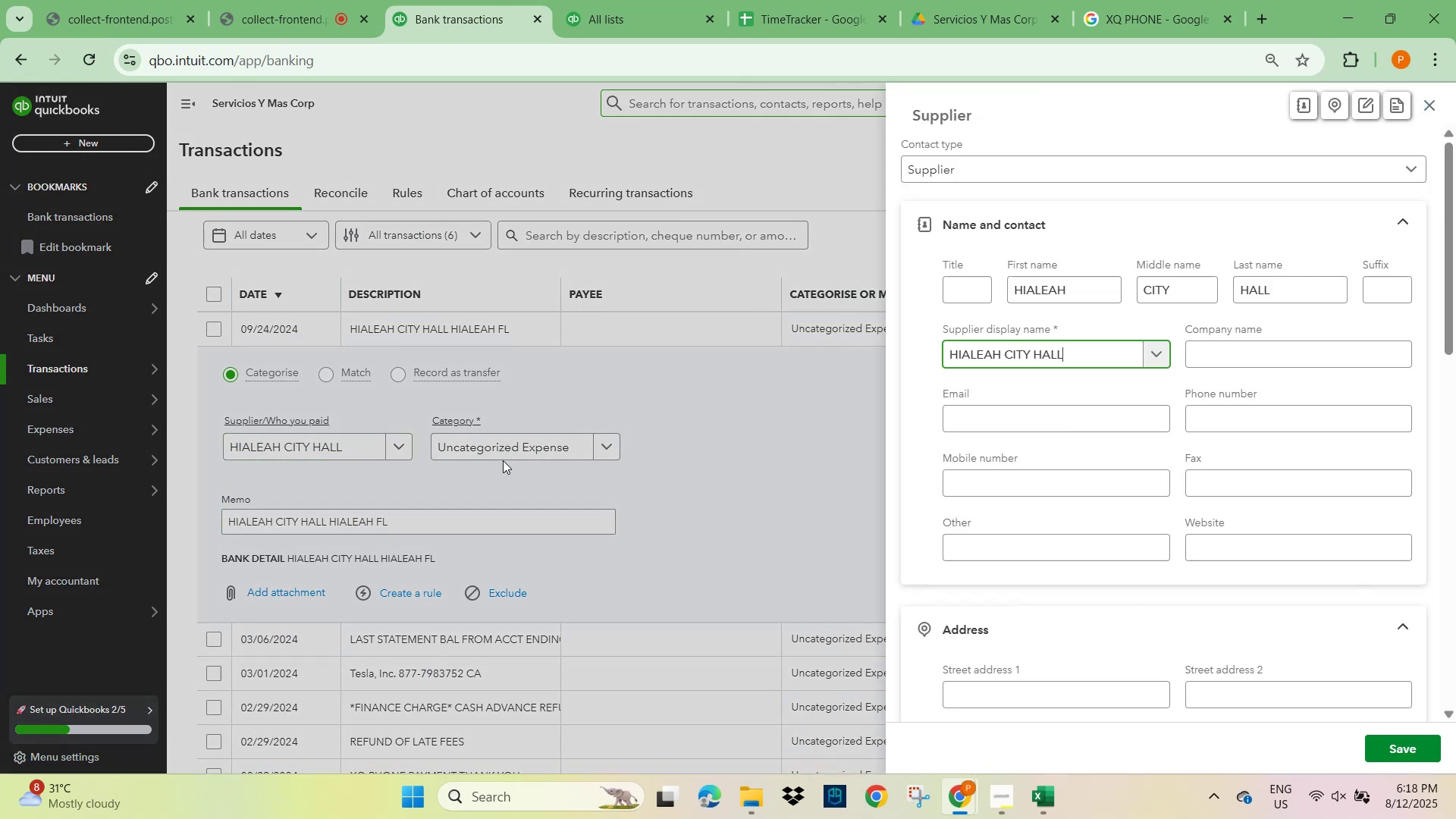 
scroll: coordinate [1052, 489], scroll_direction: down, amount: 12.0
 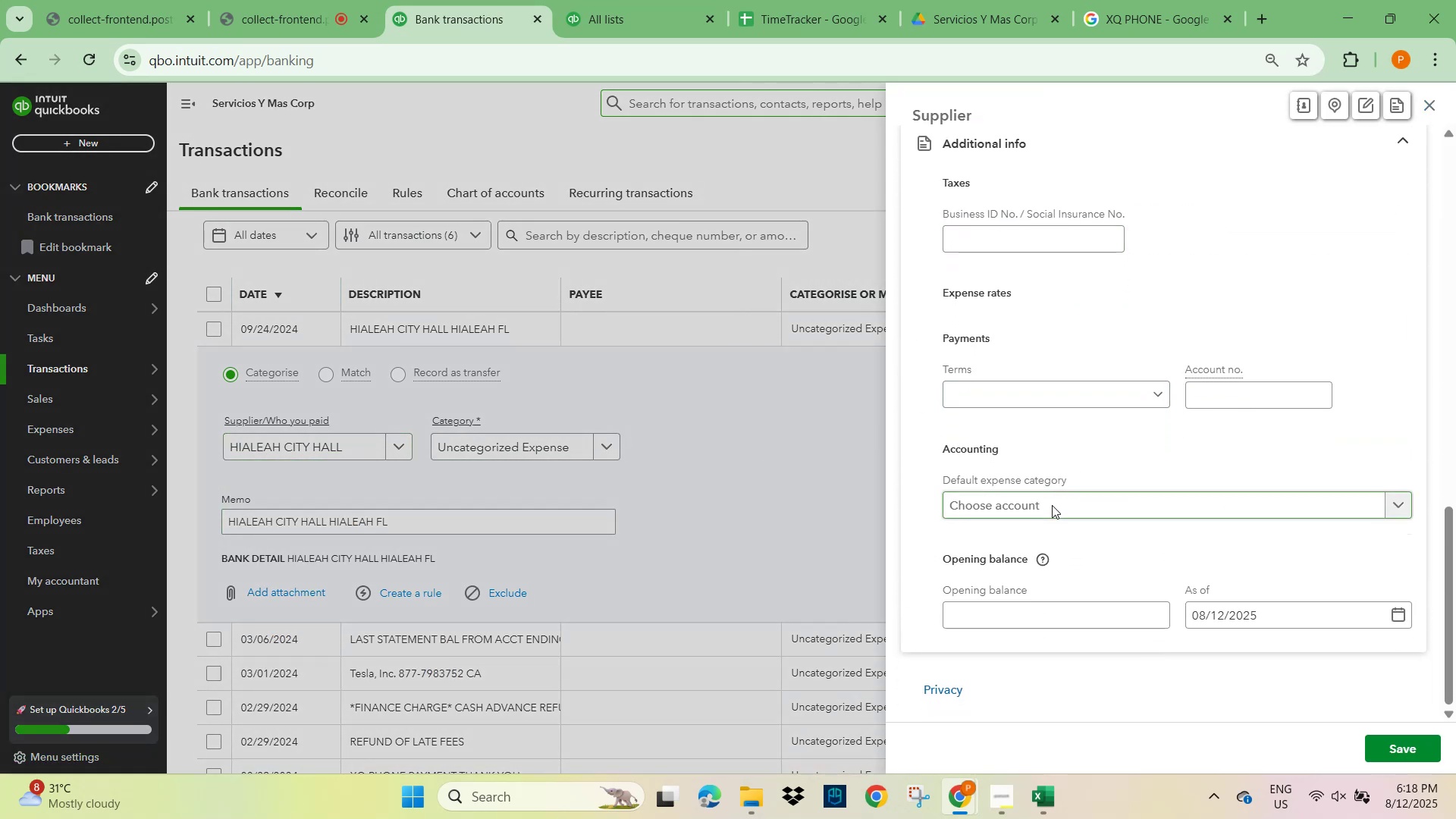 
left_click([1052, 505])
 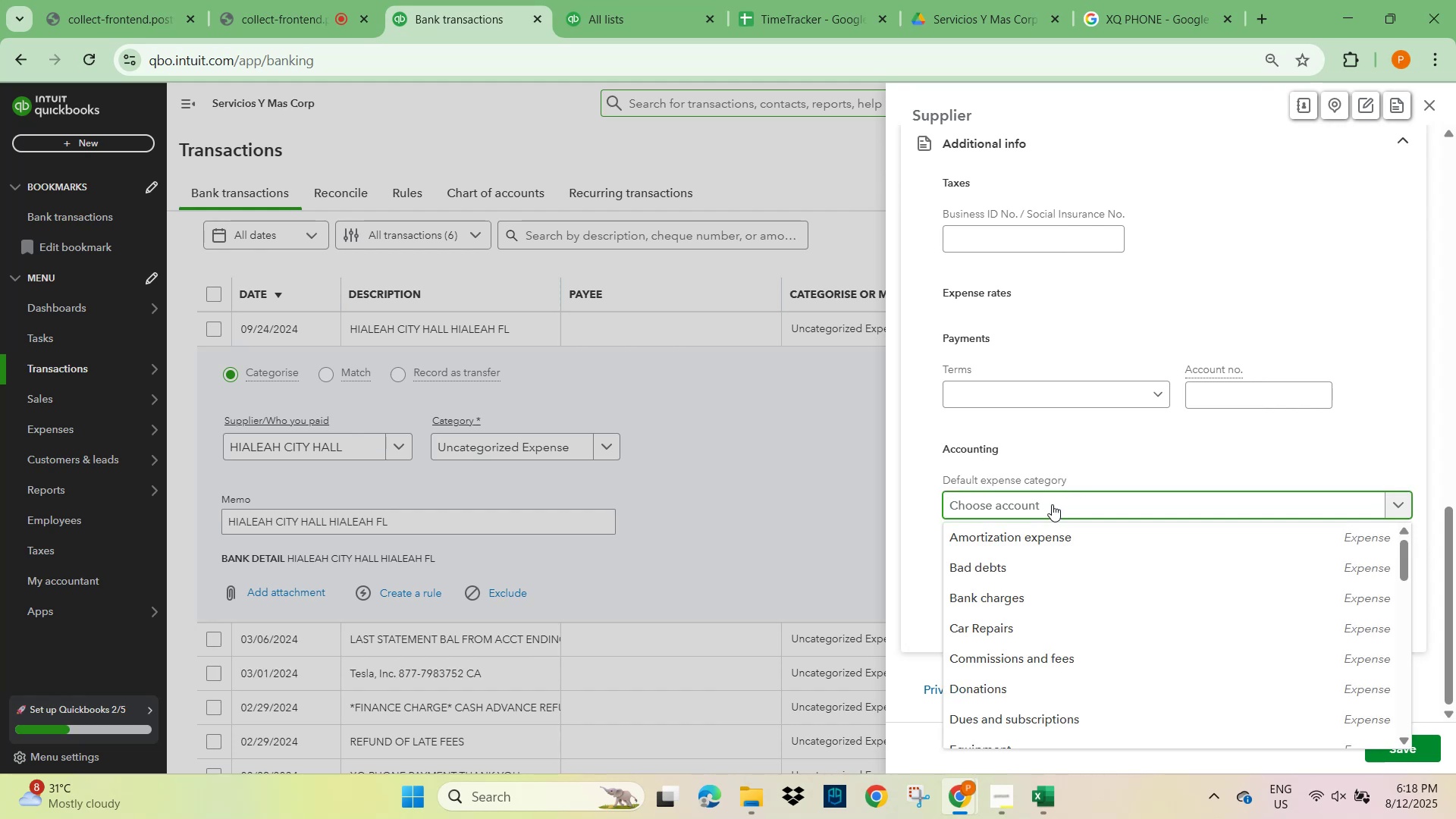 
type(lega)
 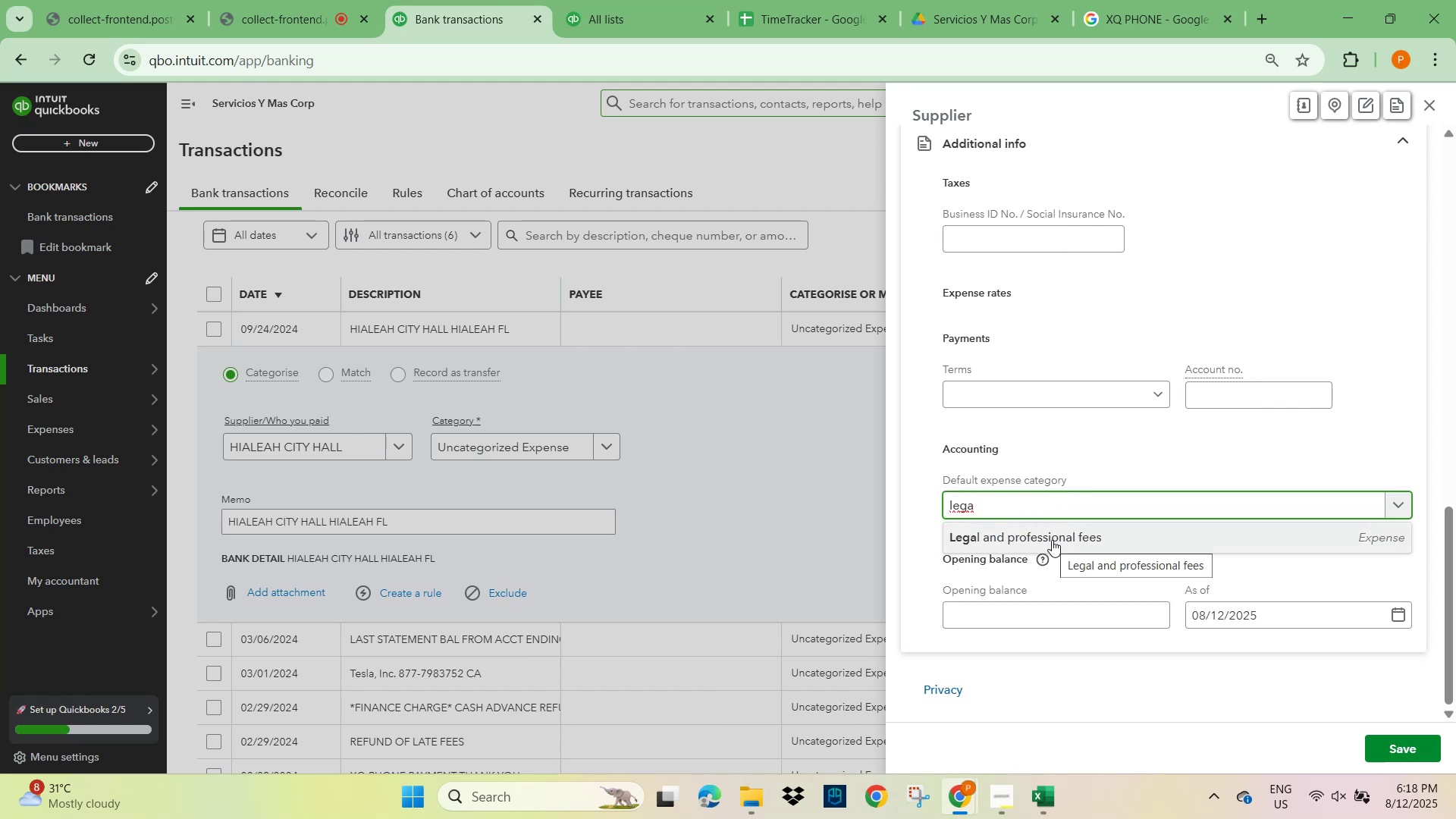 
hold_key(key=Backspace, duration=0.82)
 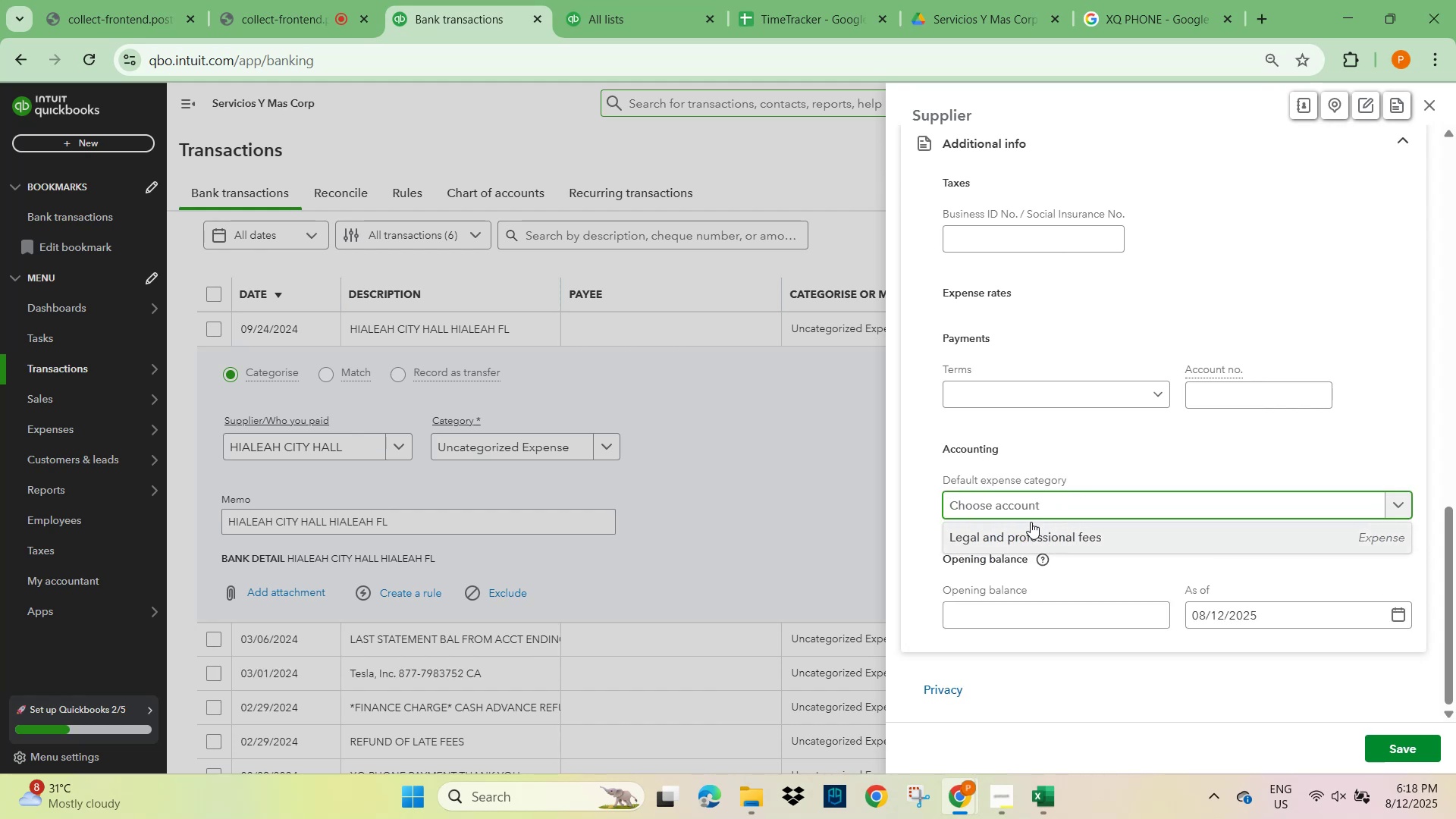 
type(license)
 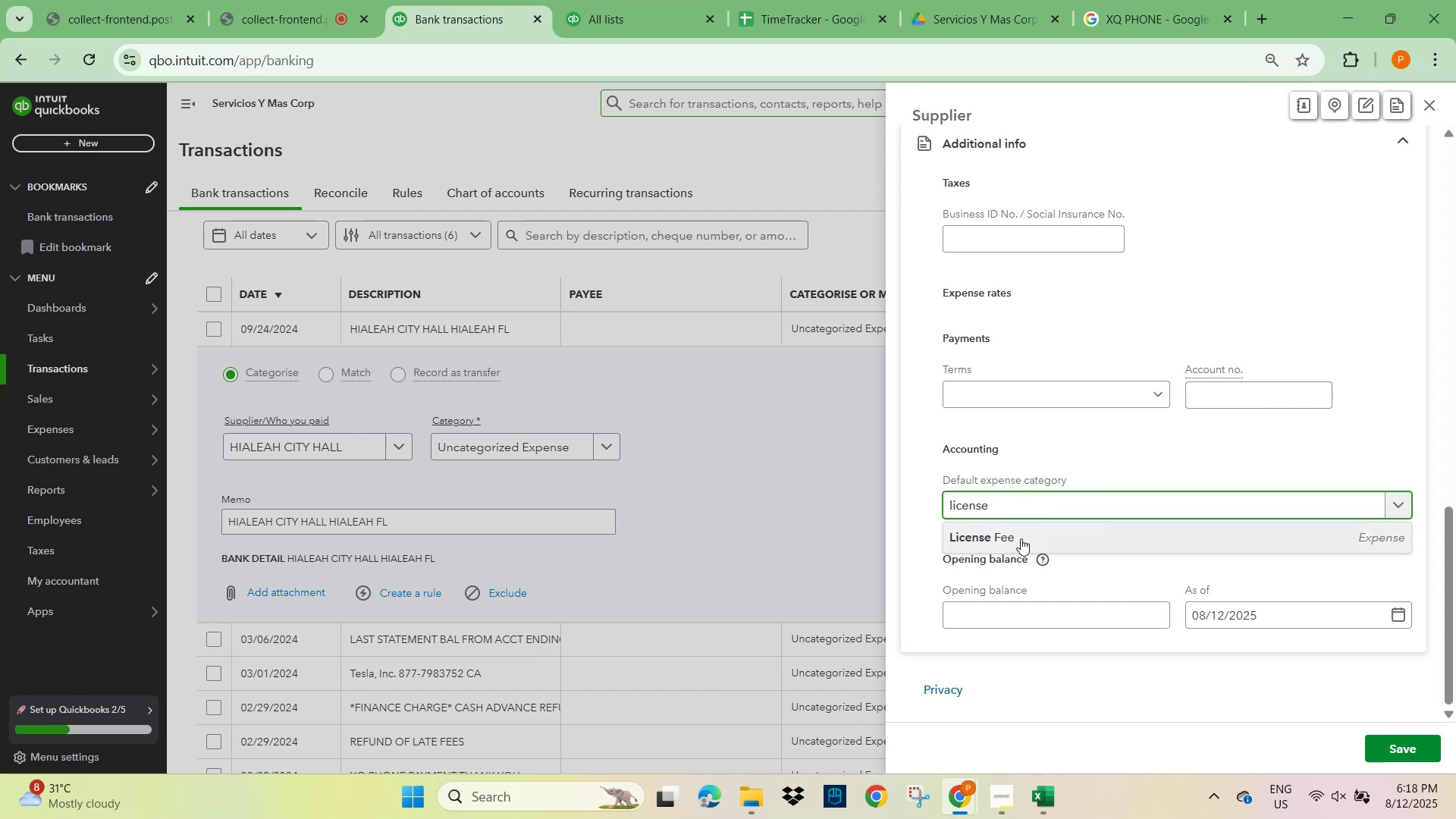 
left_click([1009, 539])
 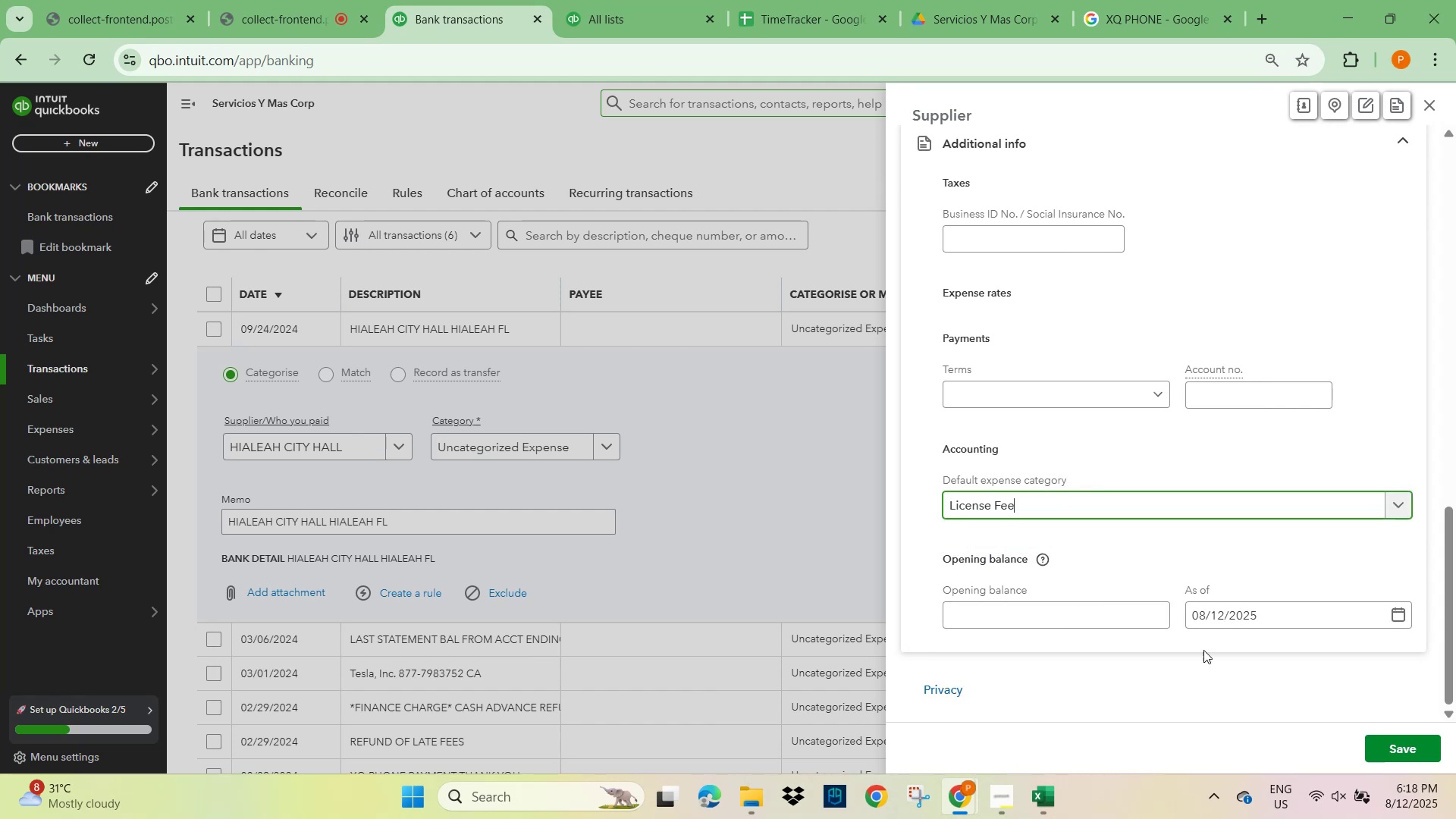 
scroll: coordinate [1286, 655], scroll_direction: down, amount: 5.0
 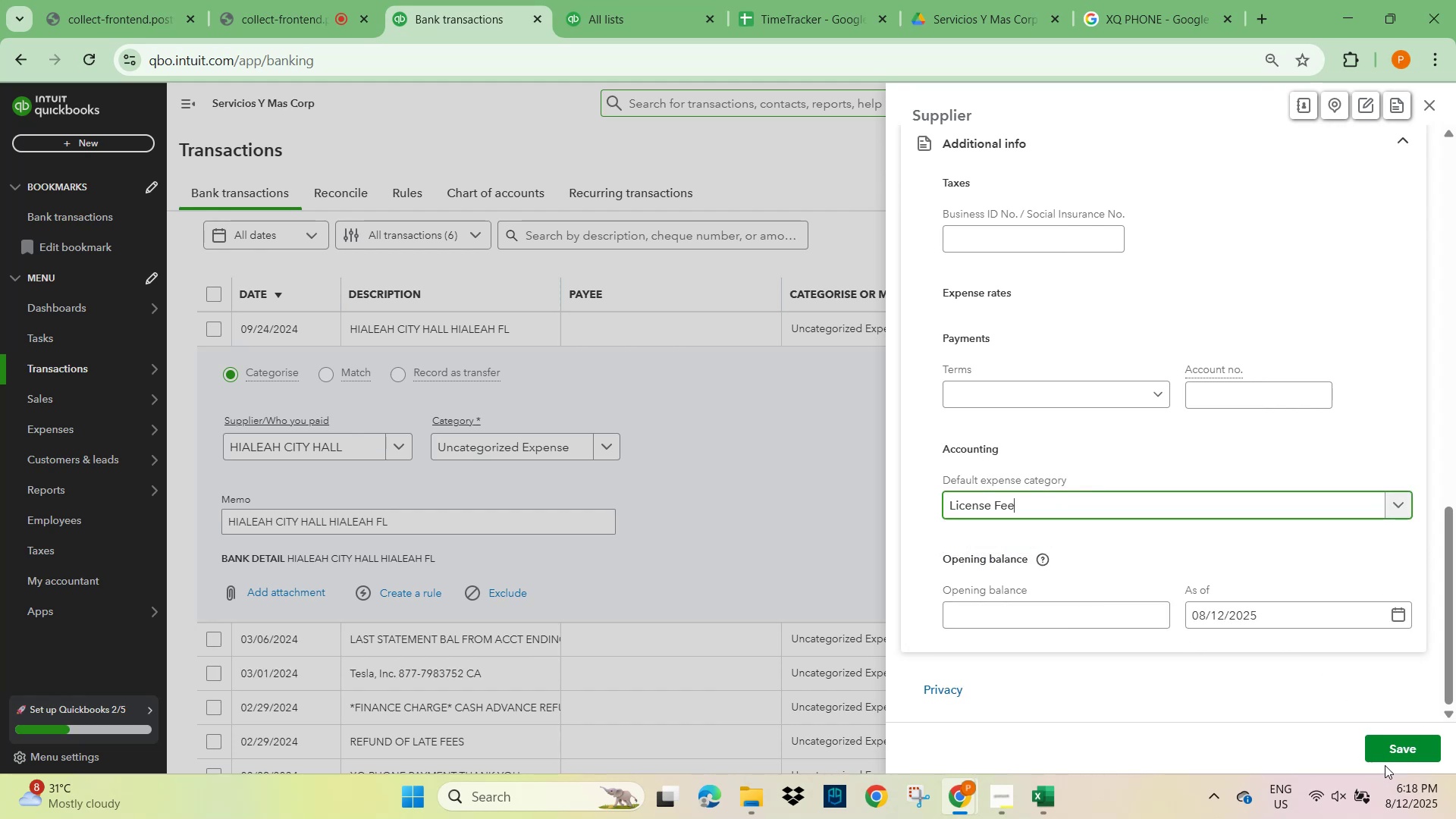 
left_click([1395, 762])
 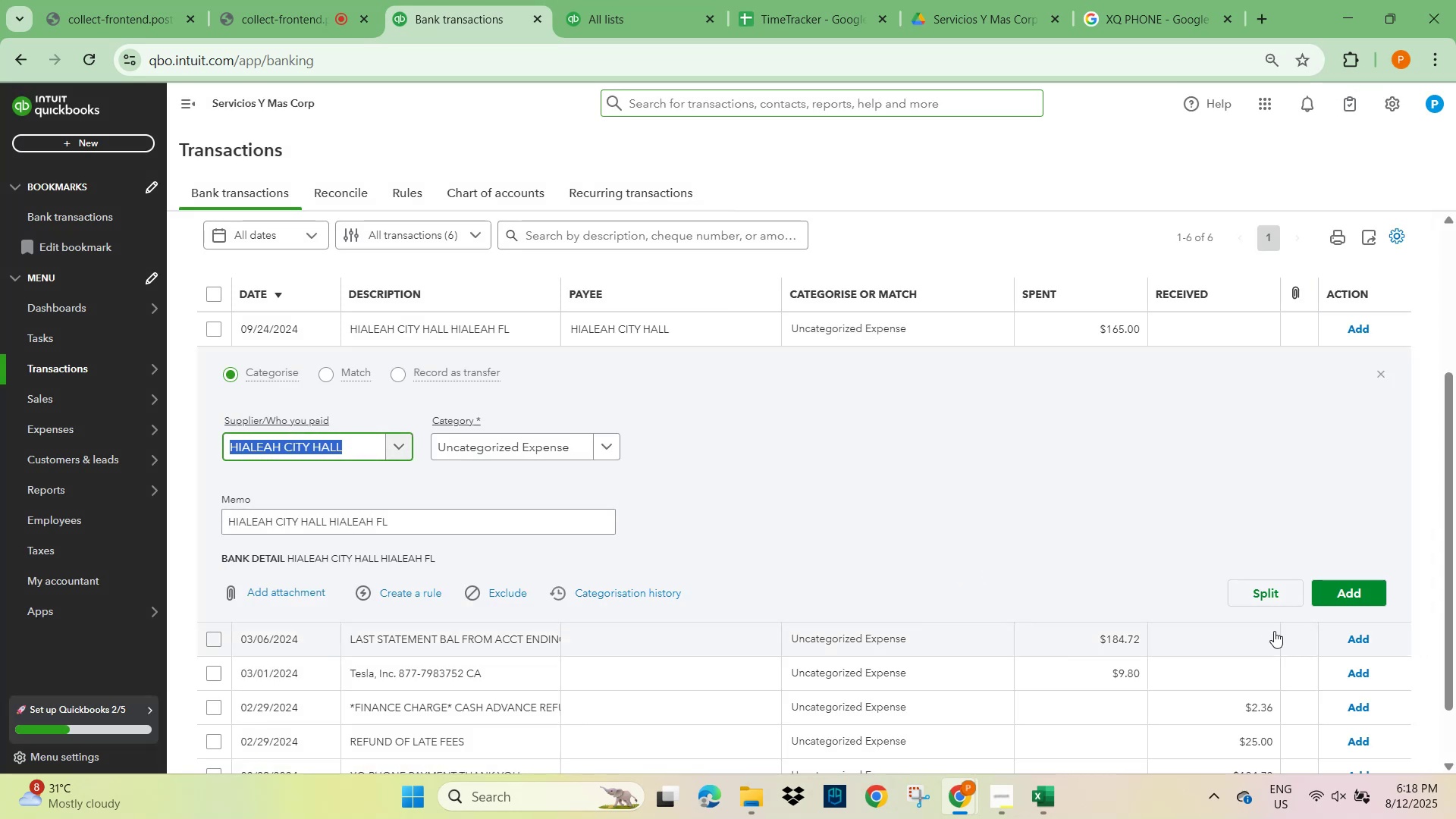 
left_click([419, 601])
 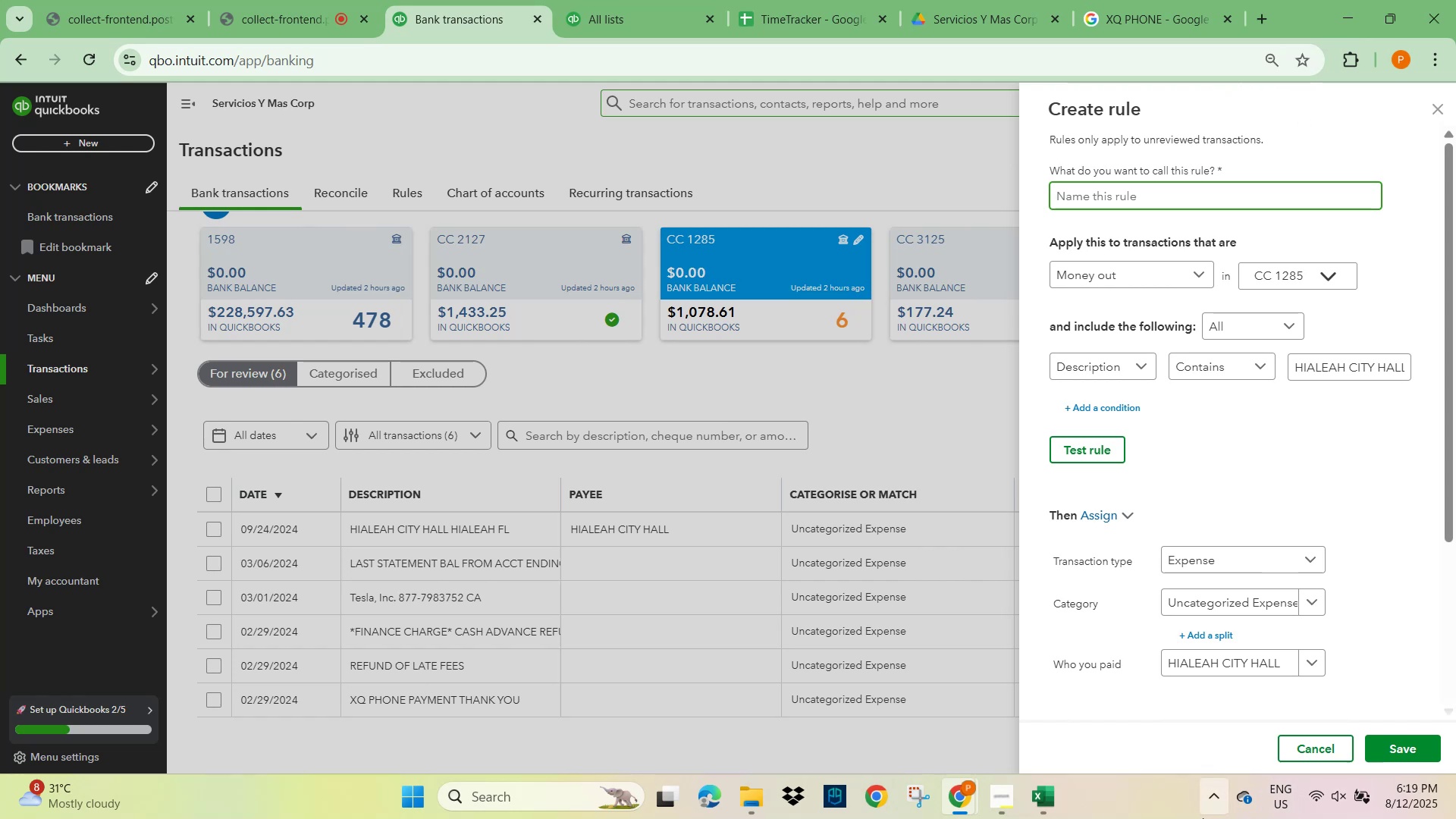 
wait(38.07)
 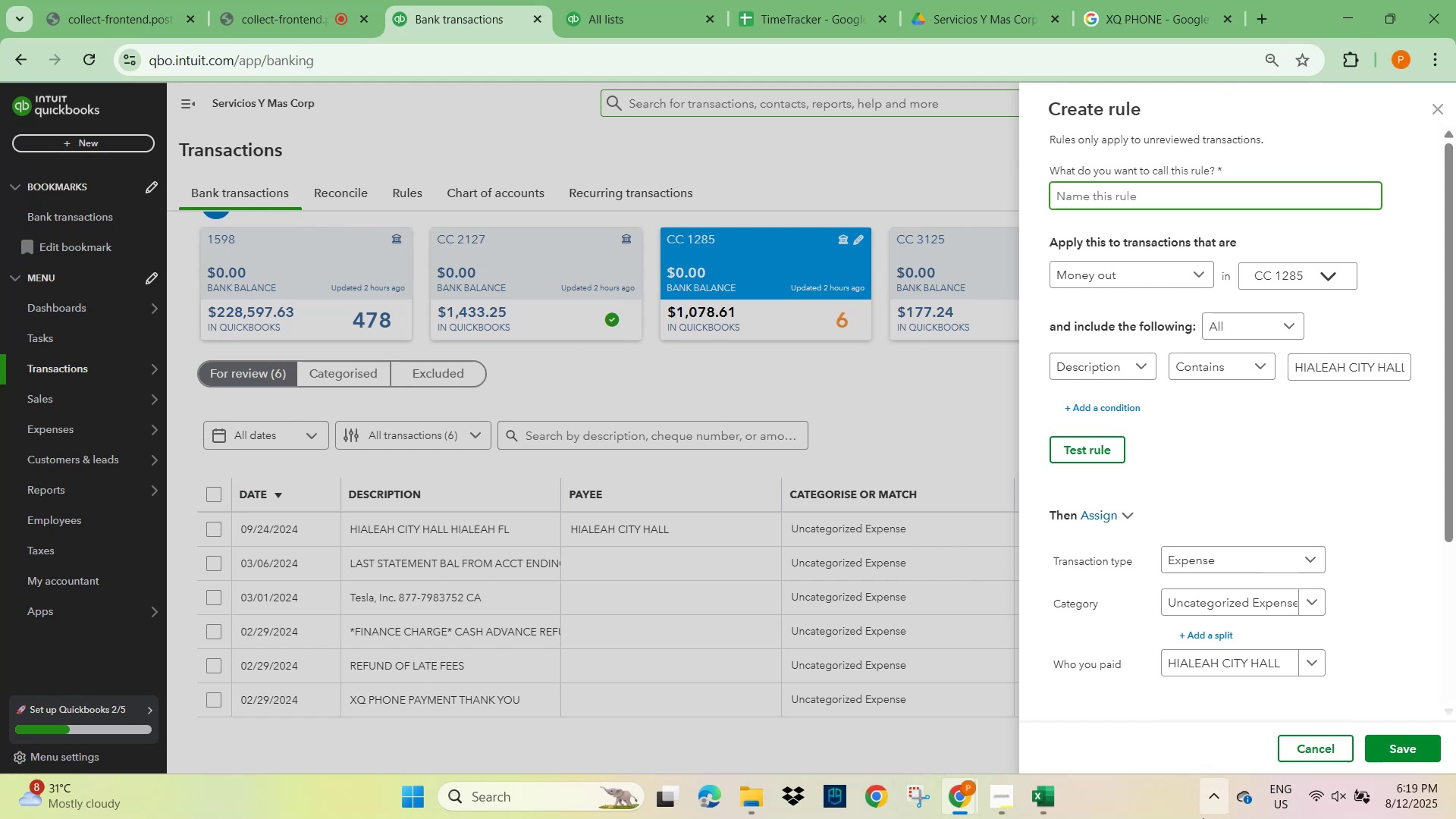 
scroll: coordinate [1202, 521], scroll_direction: down, amount: 2.0
 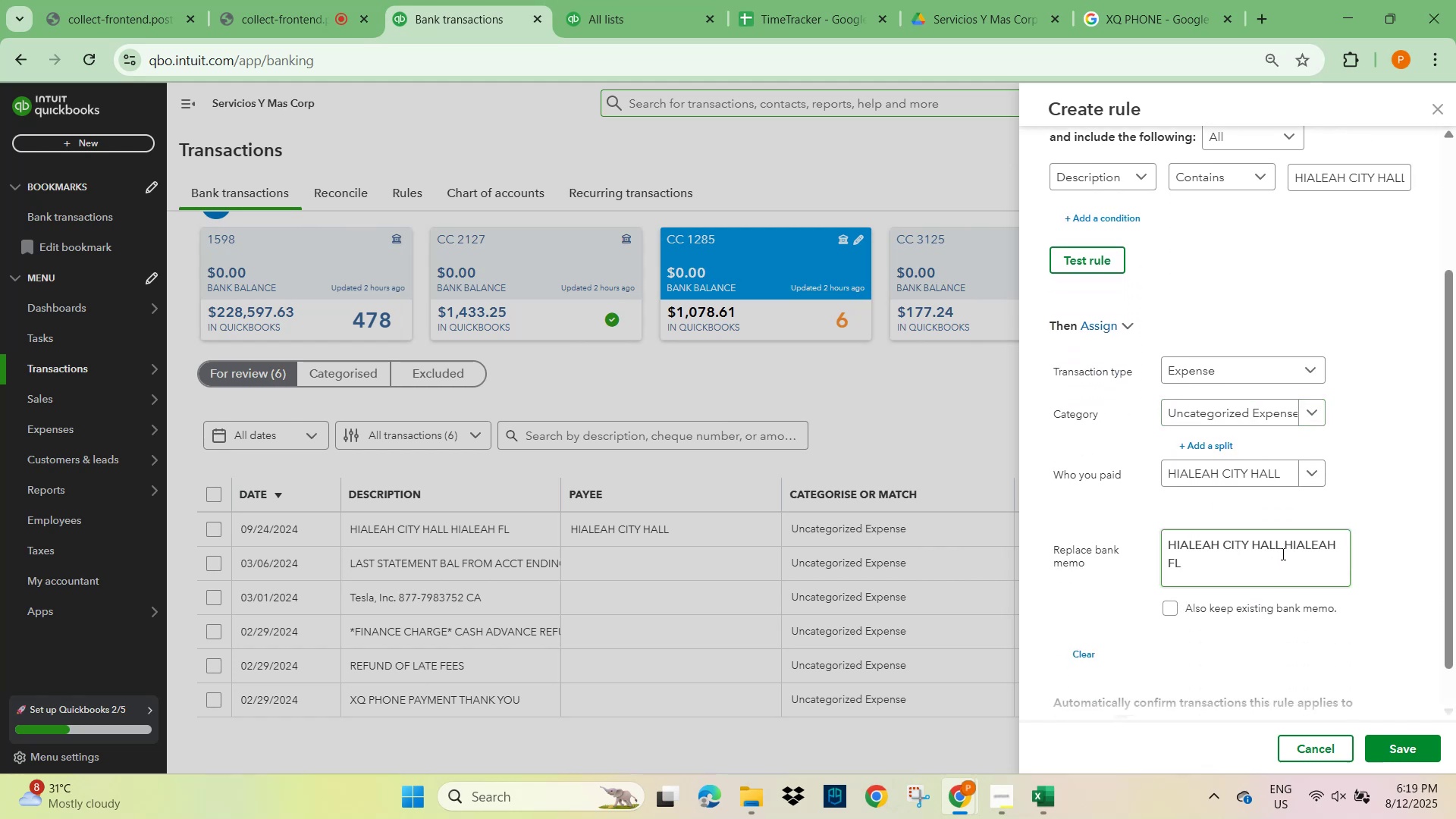 
wait(7.42)
 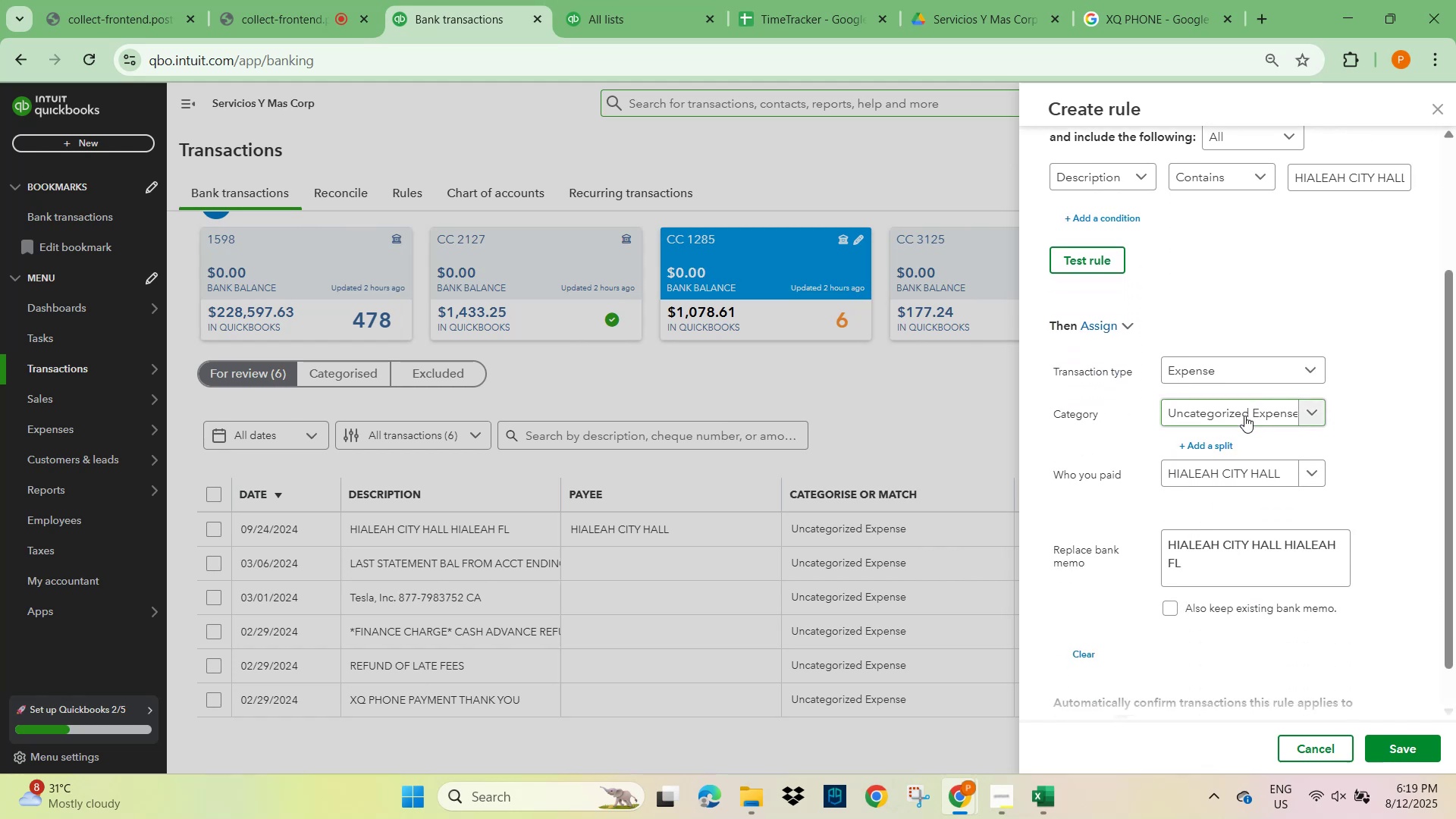 
left_click([1255, 407])
 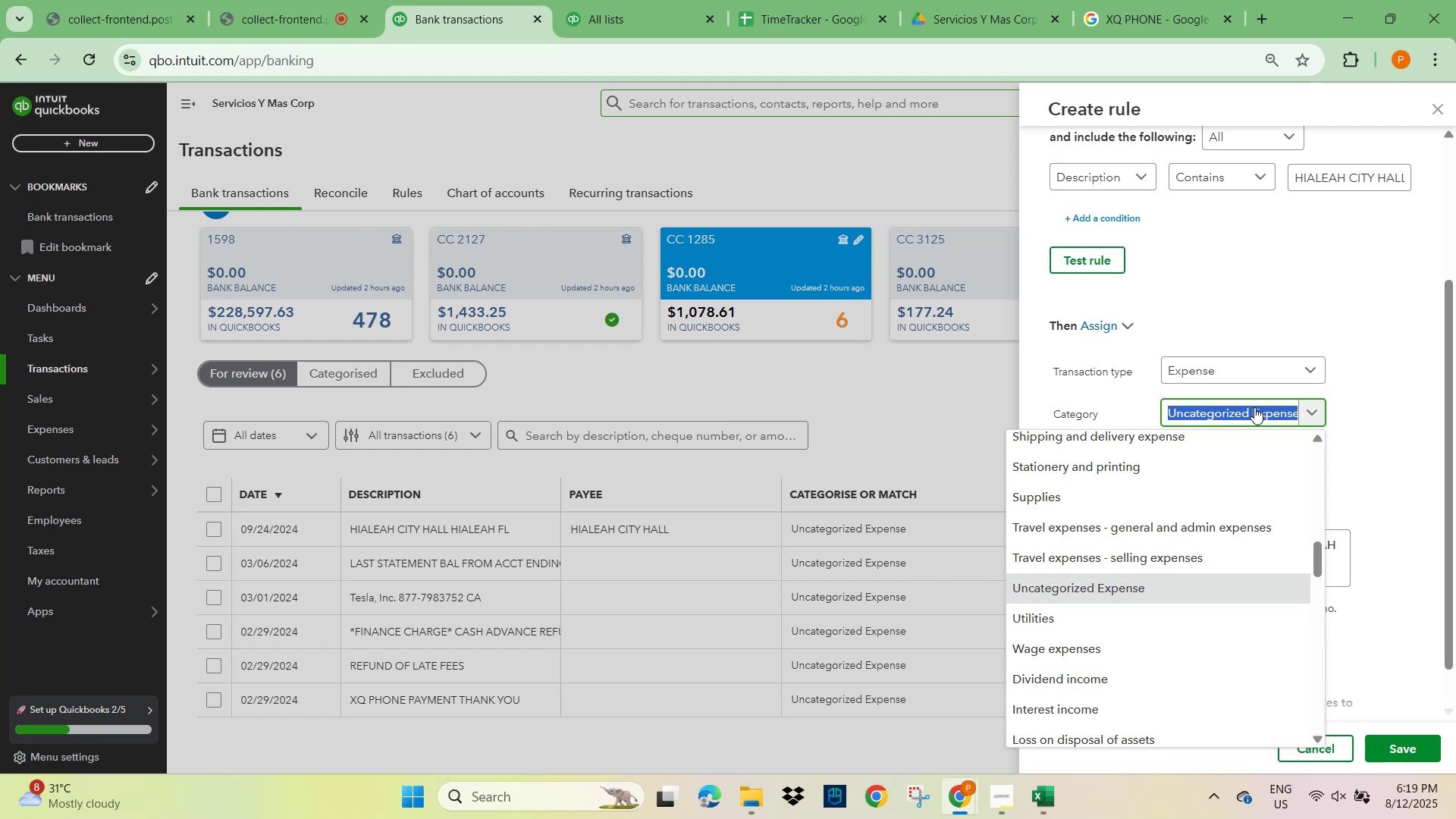 
type(licne)
key(Backspace)
key(Backspace)
type(ense)
 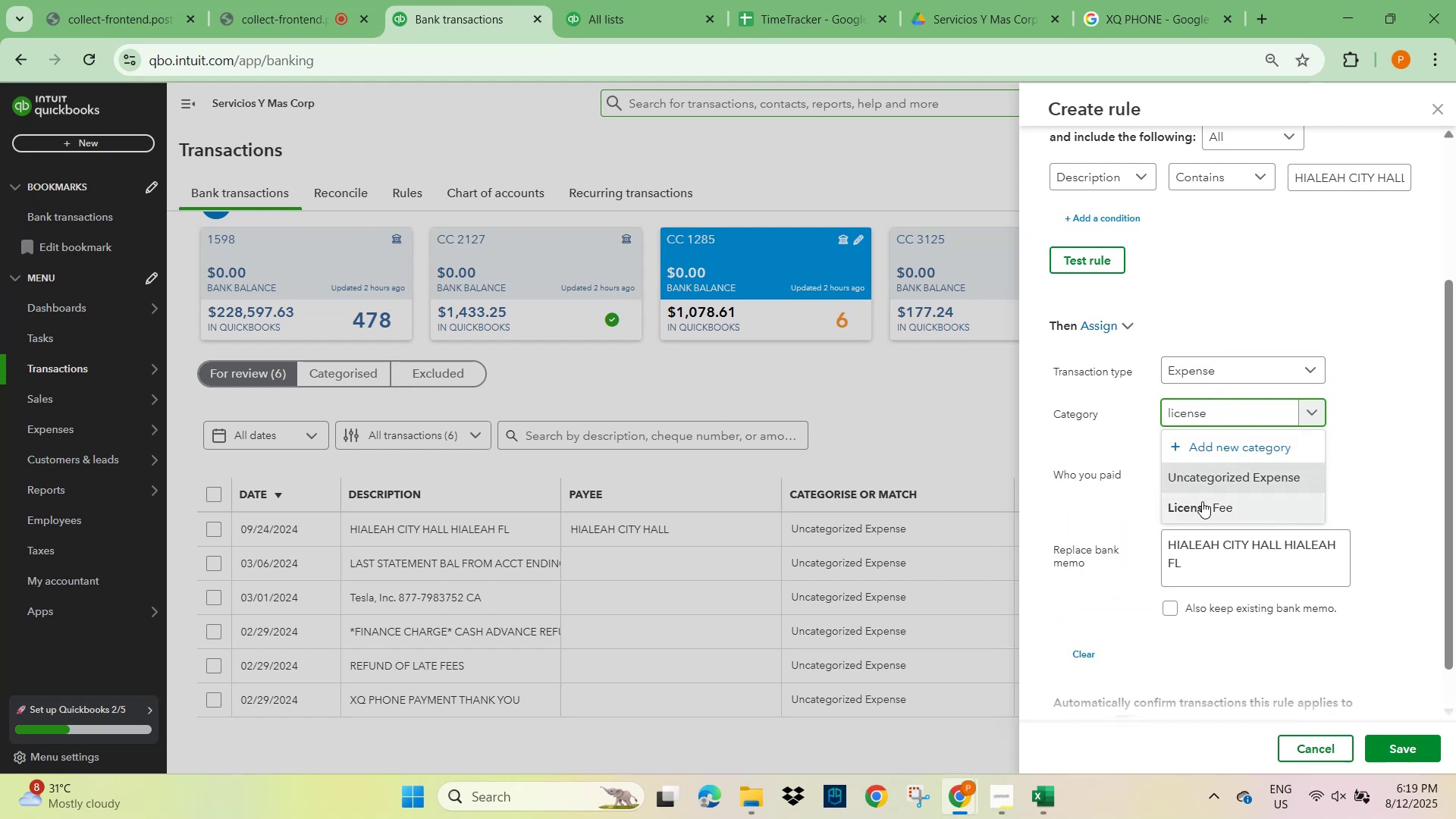 
double_click([1426, 496])
 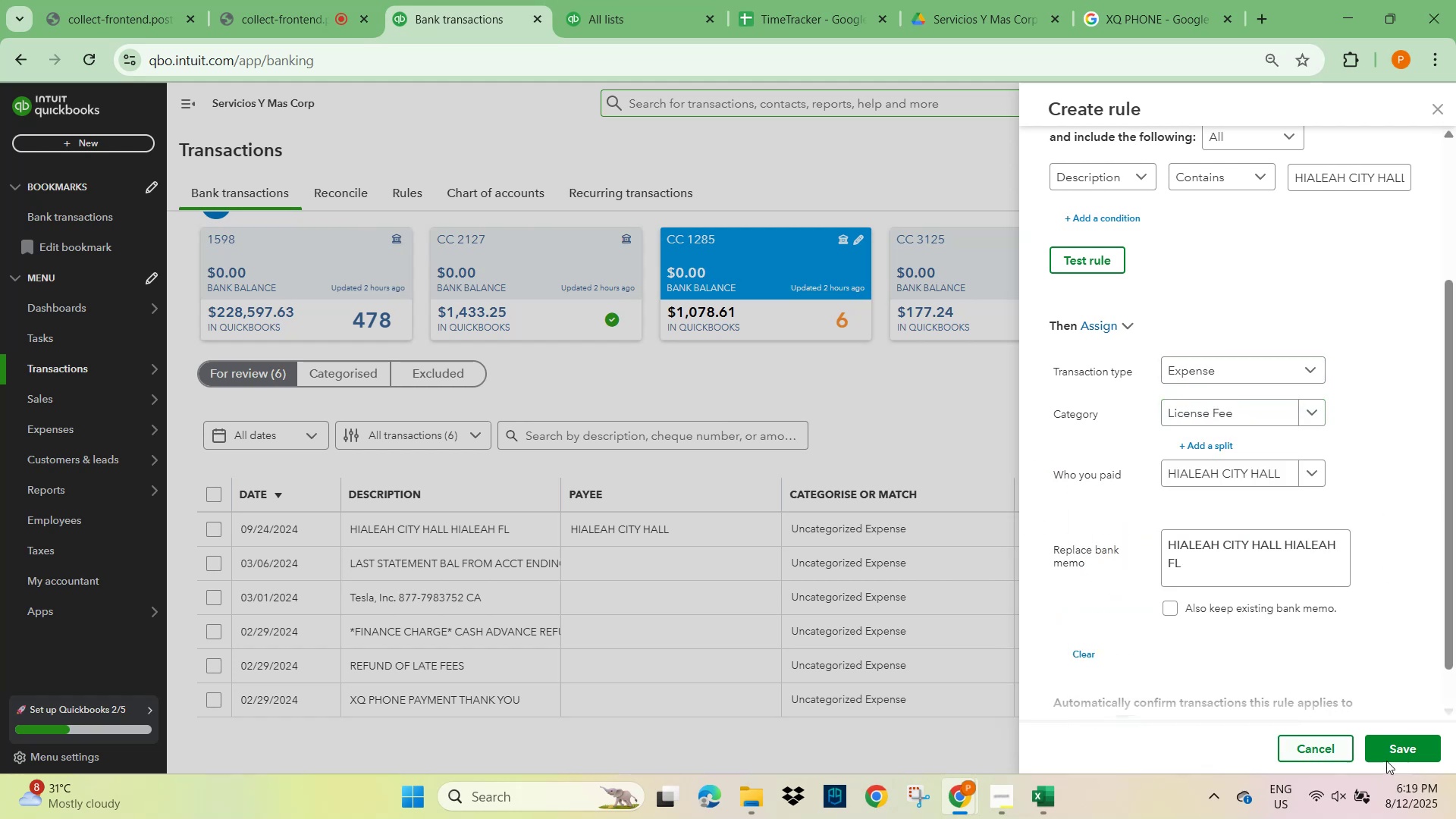 
left_click([1403, 748])
 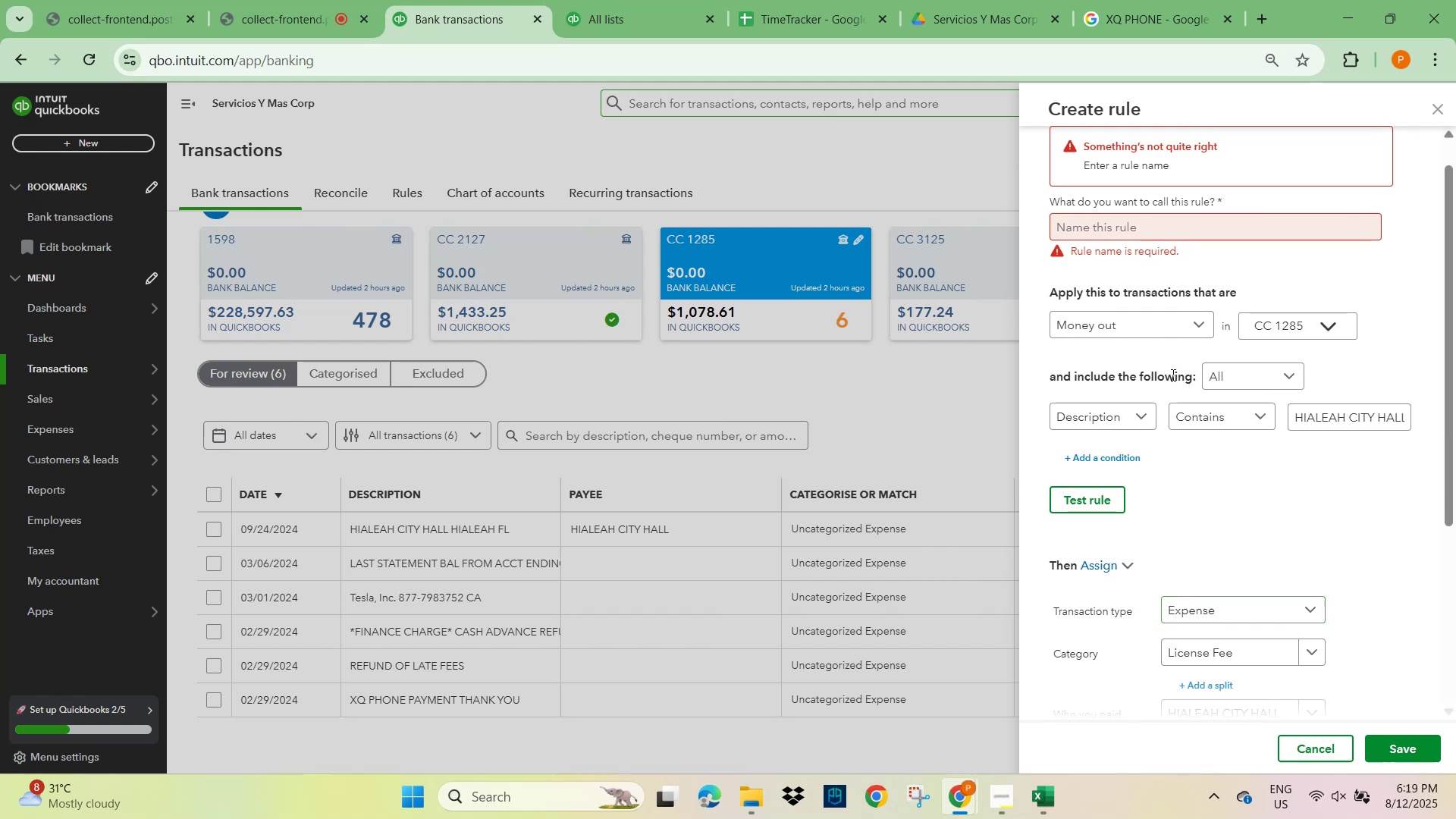 
scroll: coordinate [1175, 278], scroll_direction: up, amount: 1.0
 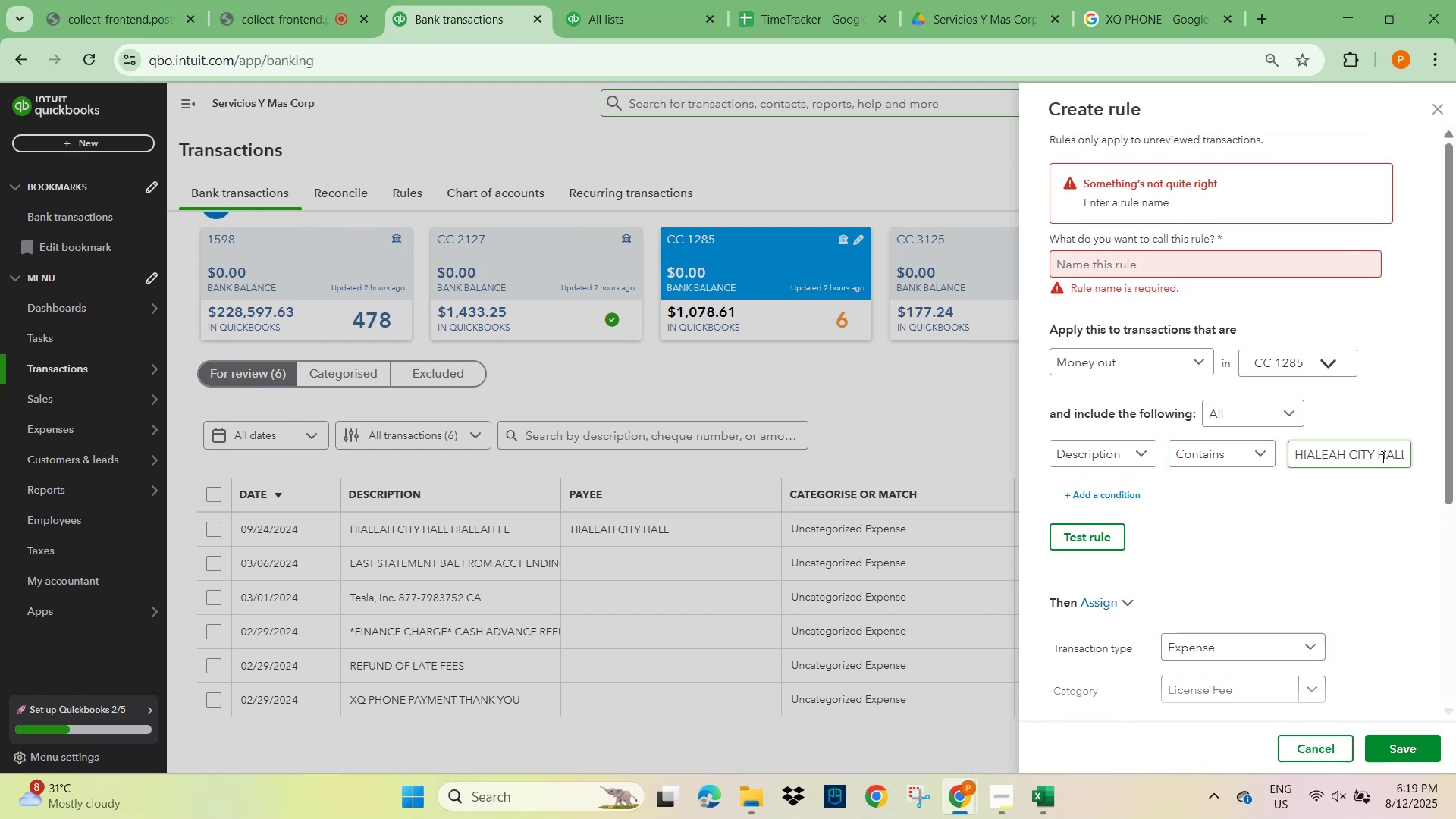 
left_click([1385, 457])
 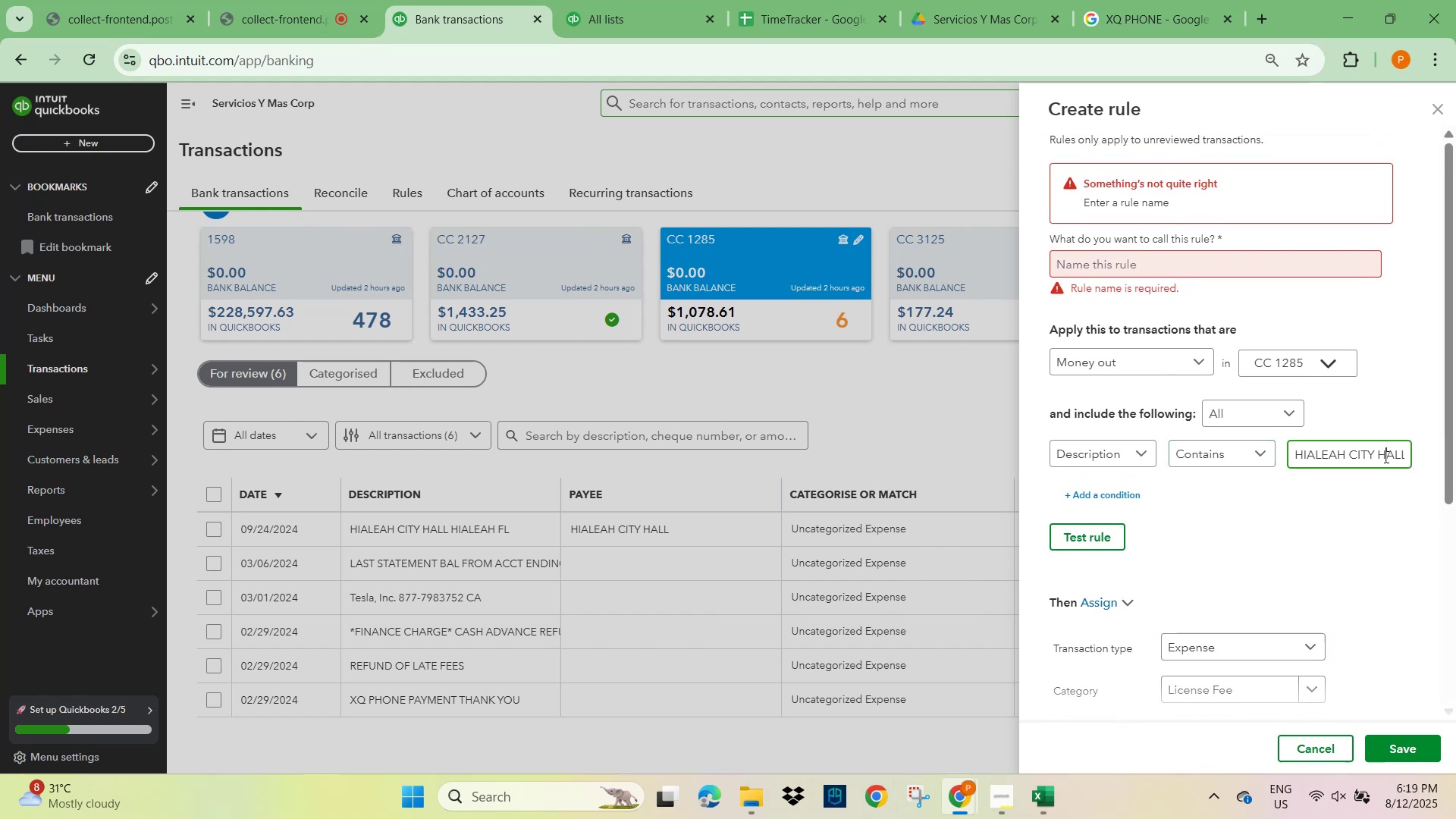 
key(Control+A)
 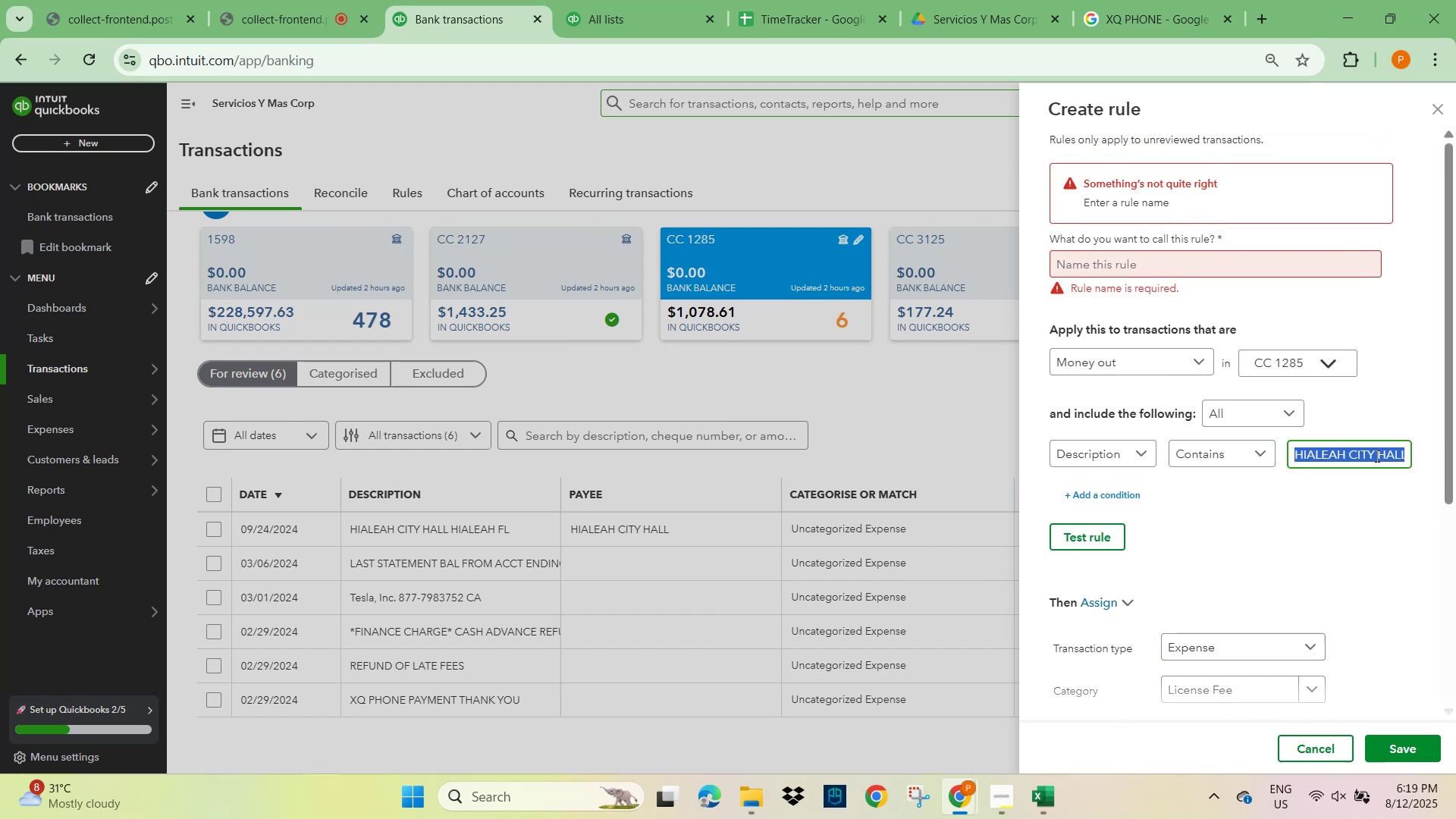 
key(Control+C)
 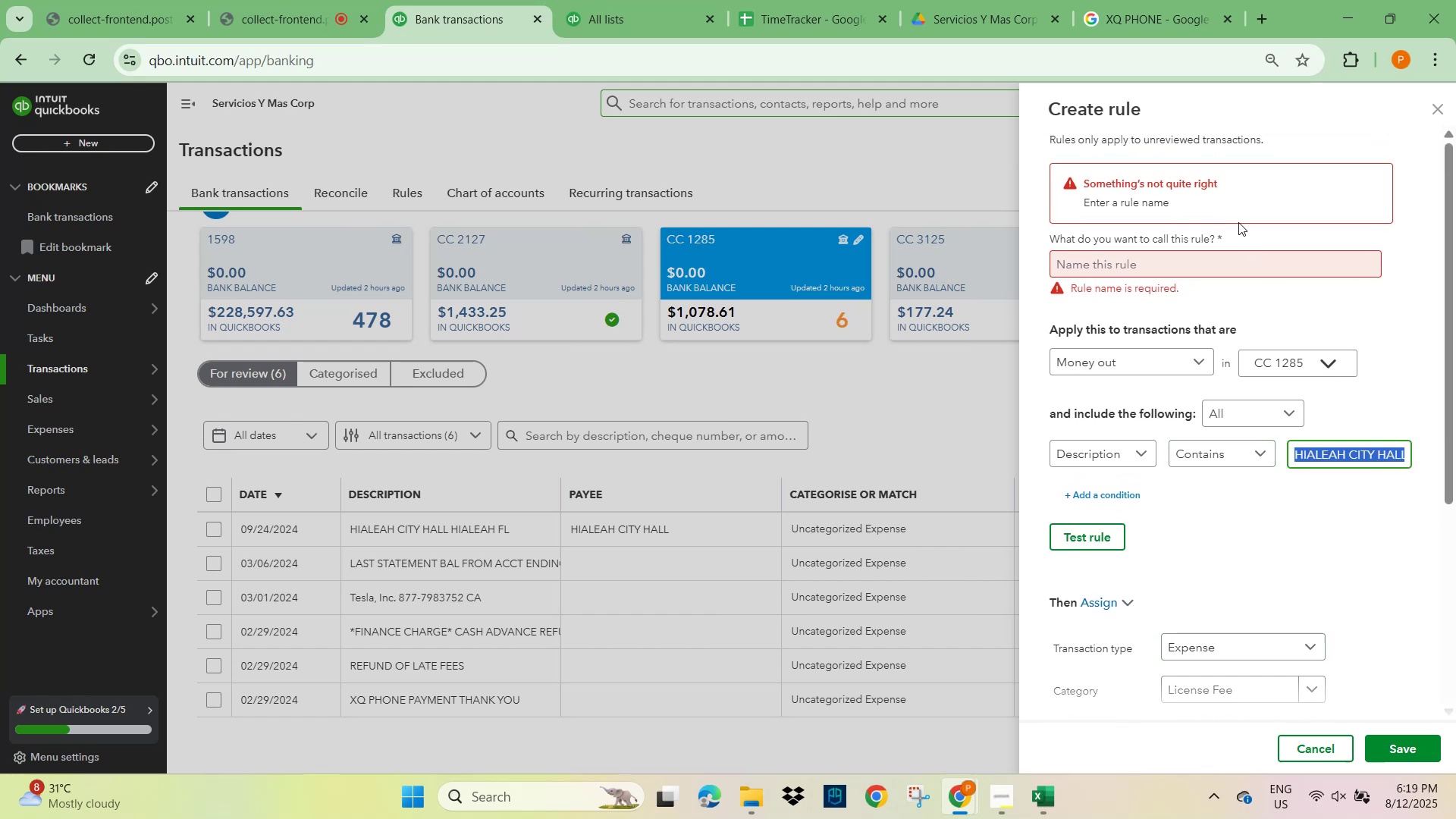 
scroll: coordinate [1150, 284], scroll_direction: up, amount: 4.0
 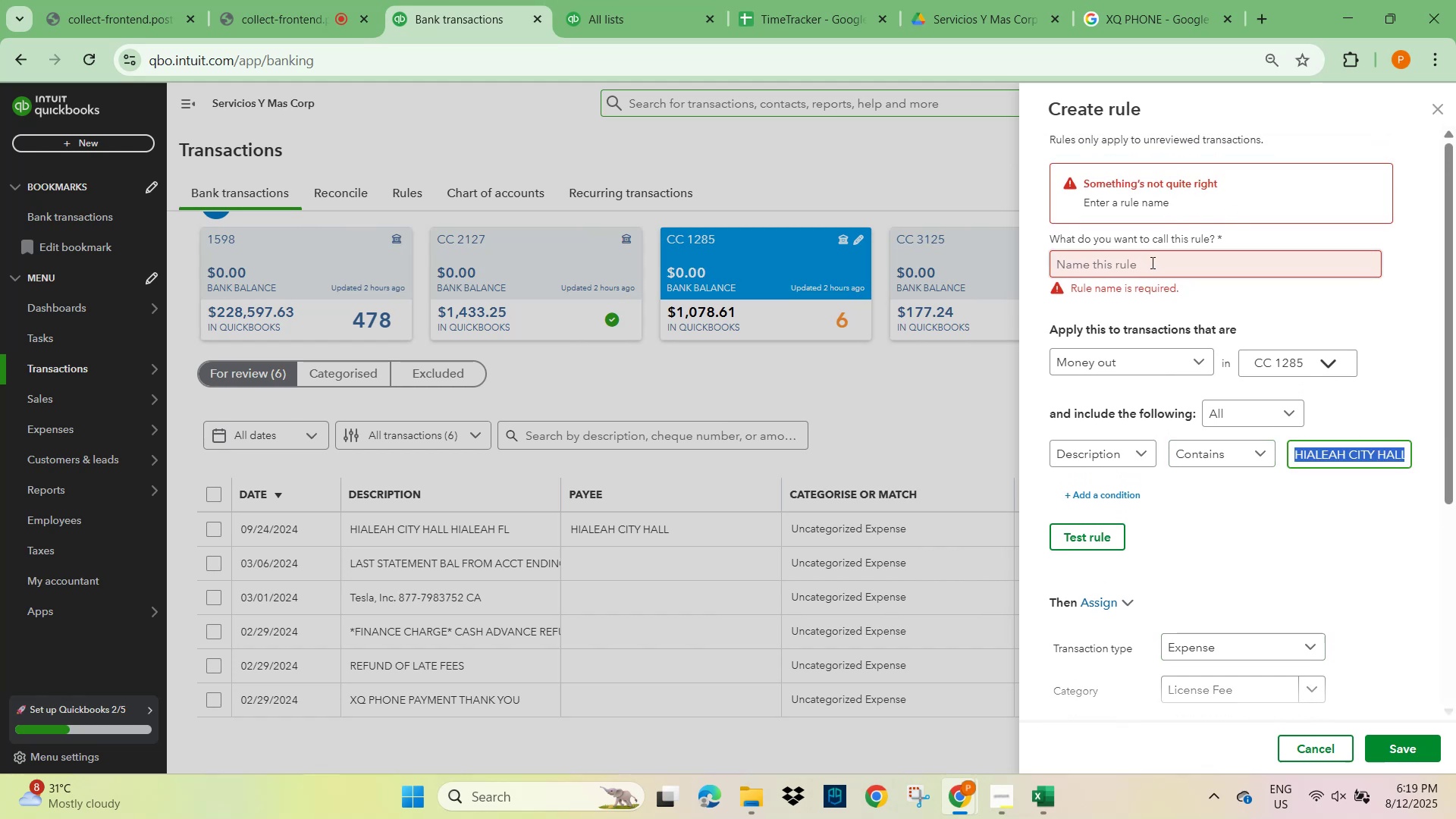 
left_click([1150, 263])
 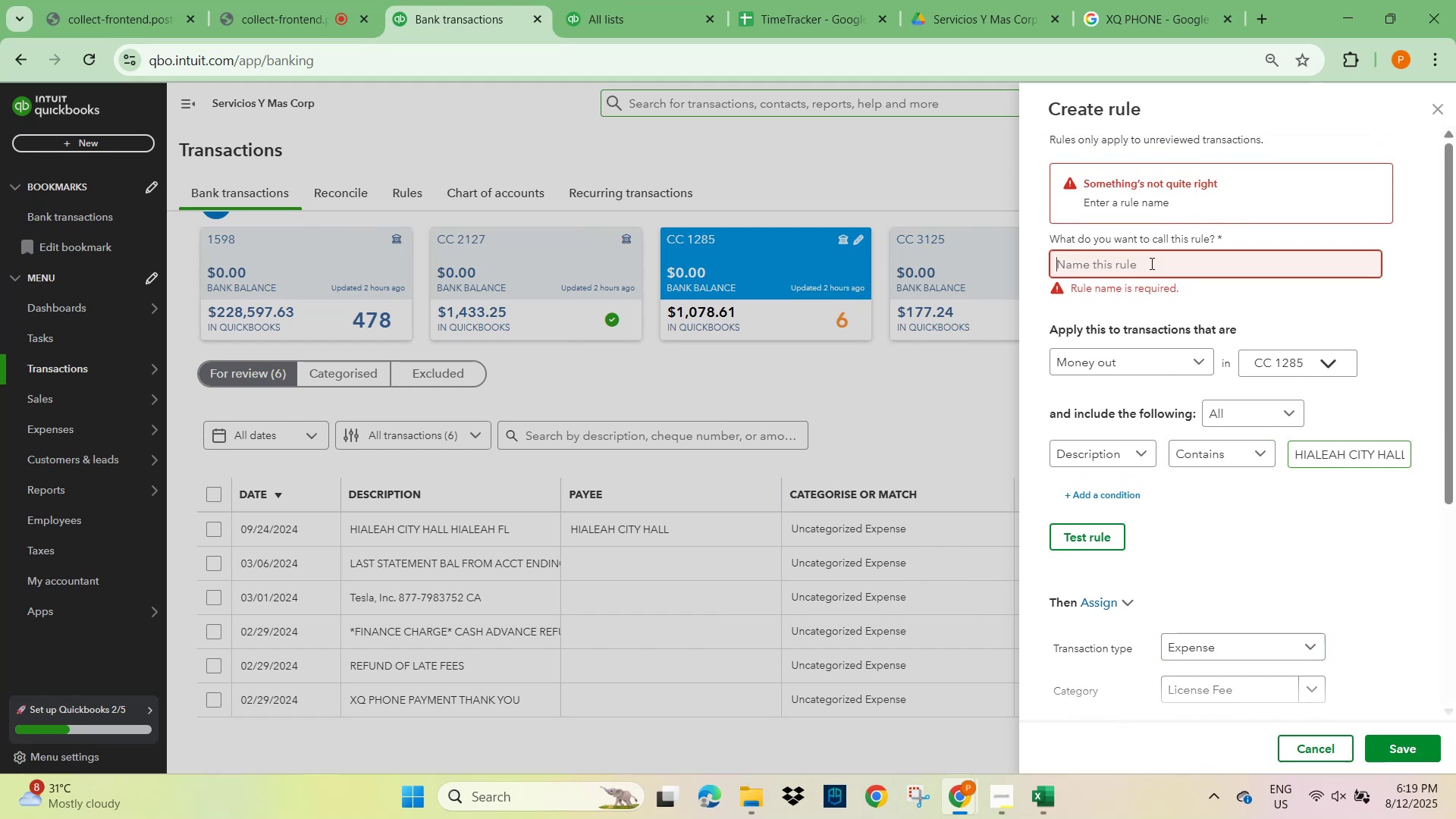 
key(Control+V)
 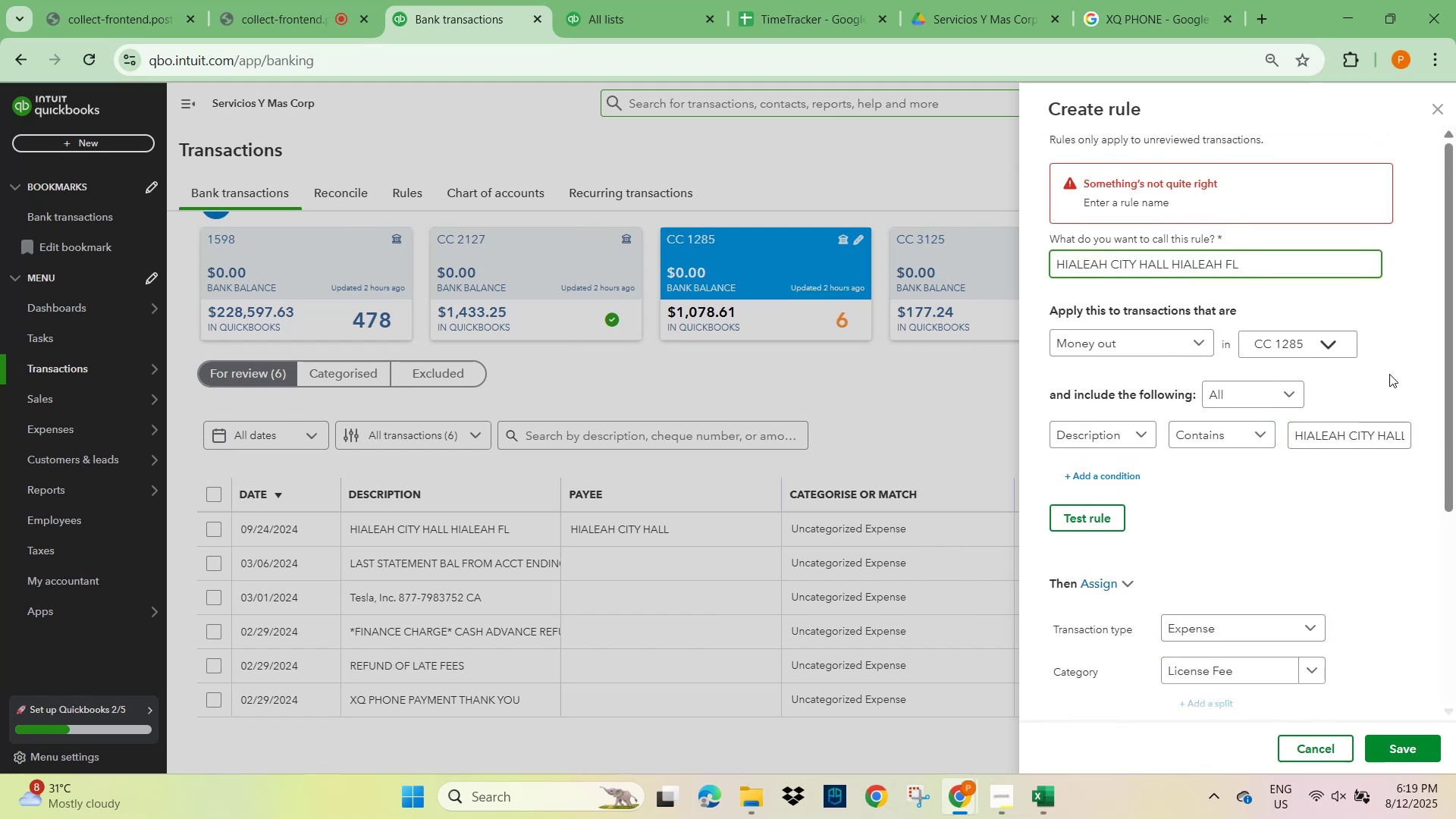 
left_click([1365, 561])
 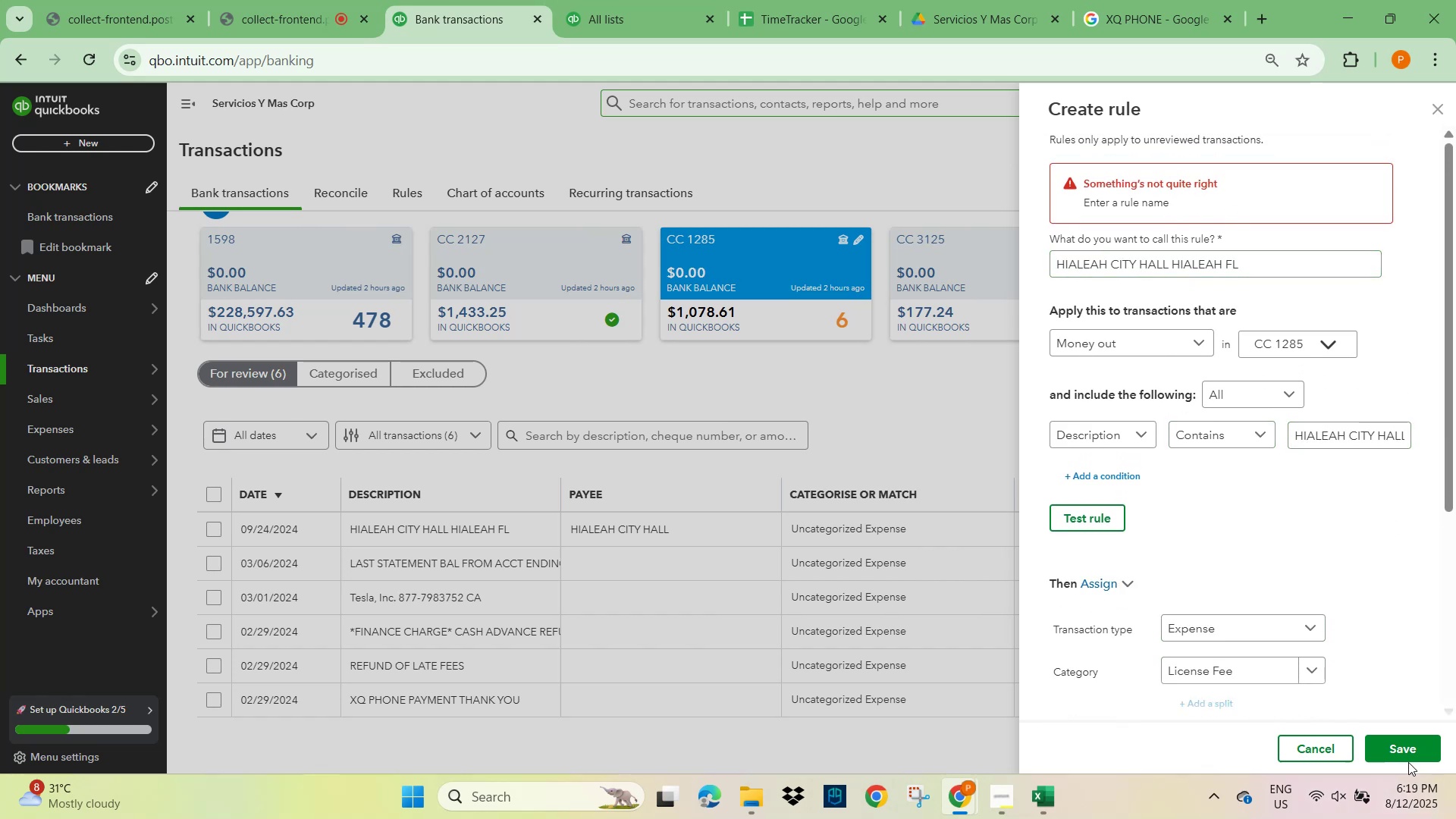 
left_click([1404, 750])
 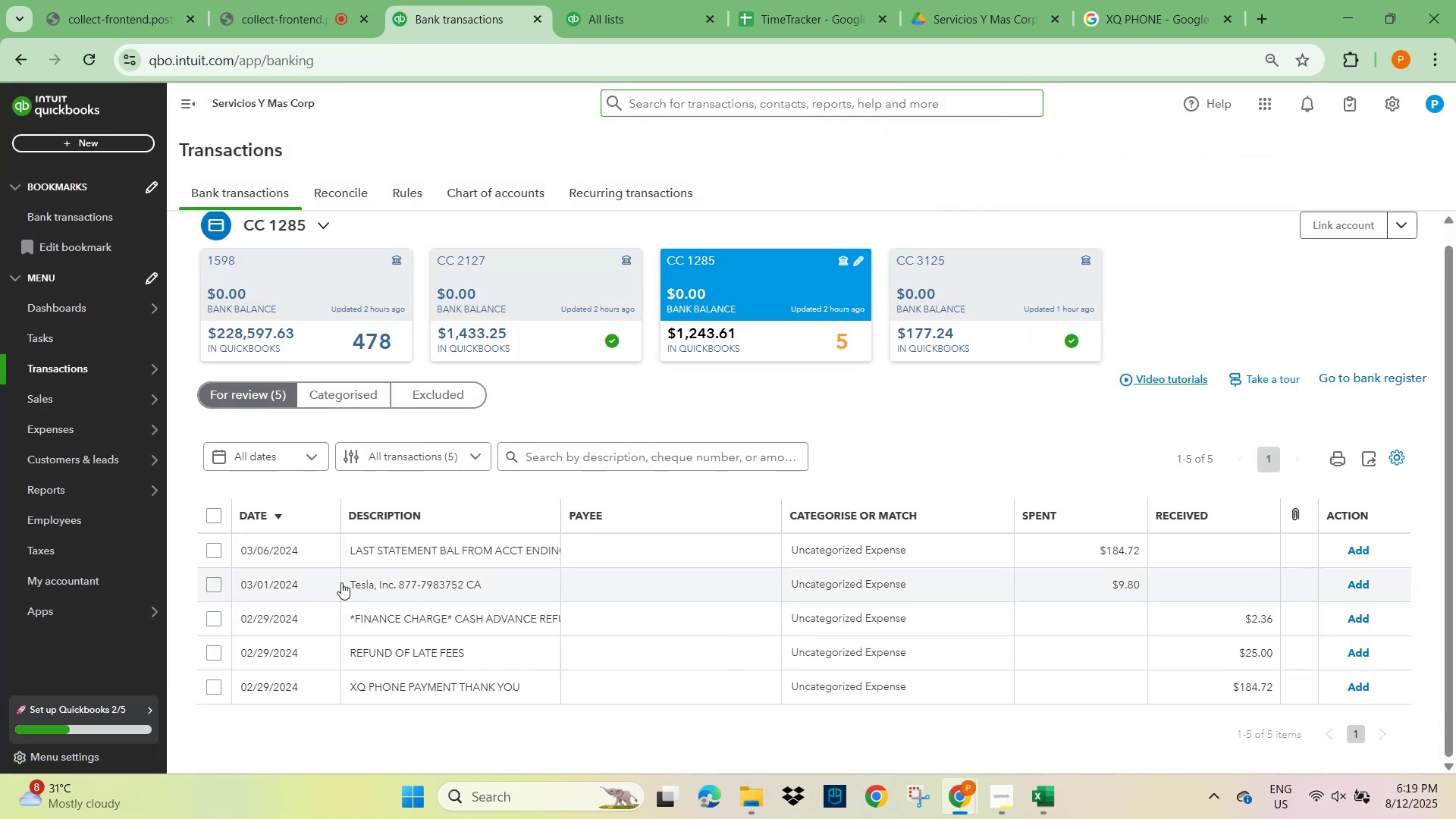 
left_click([416, 583])
 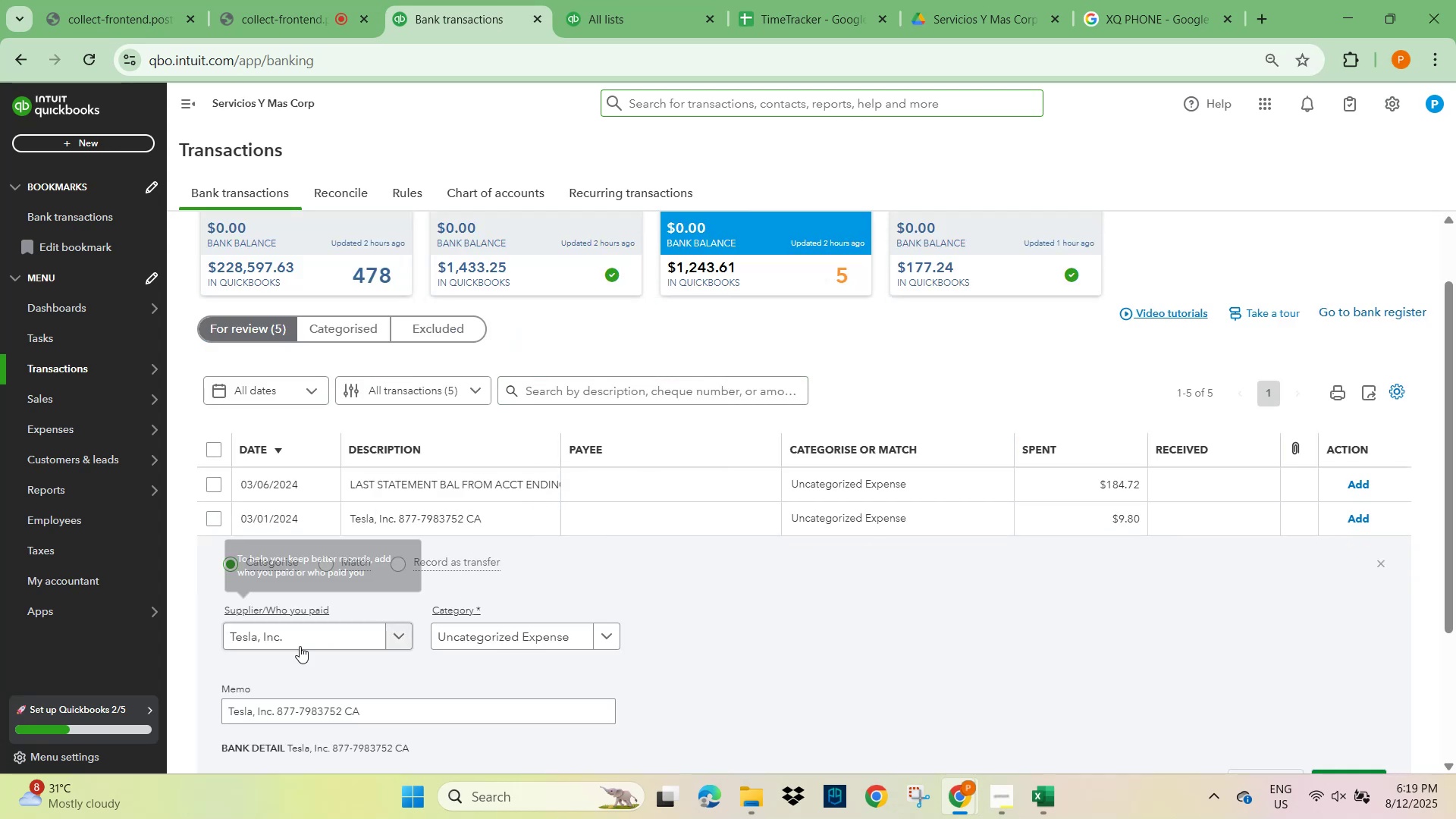 
left_click([538, 639])
 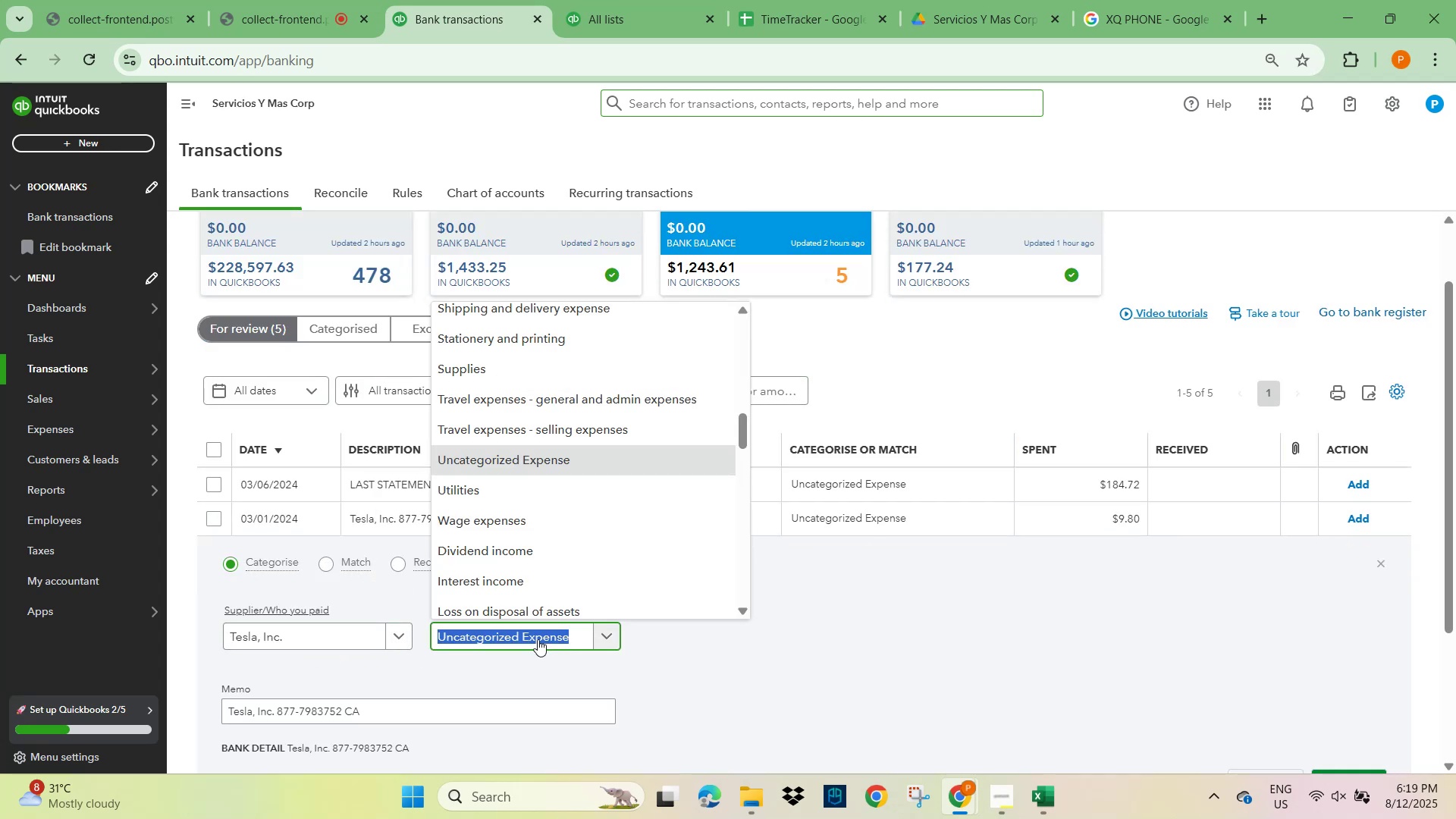 
type(car)
 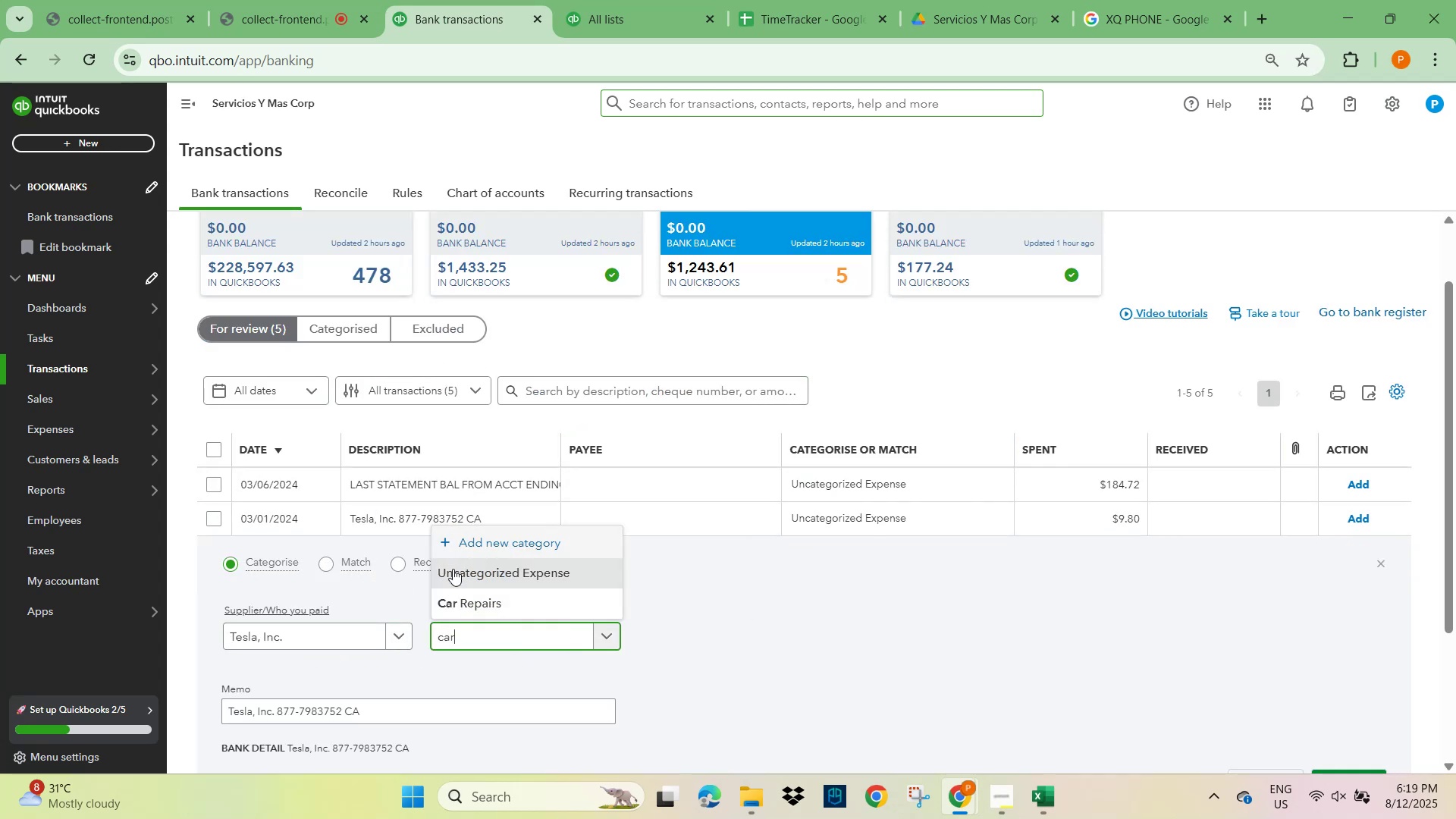 
left_click([450, 604])
 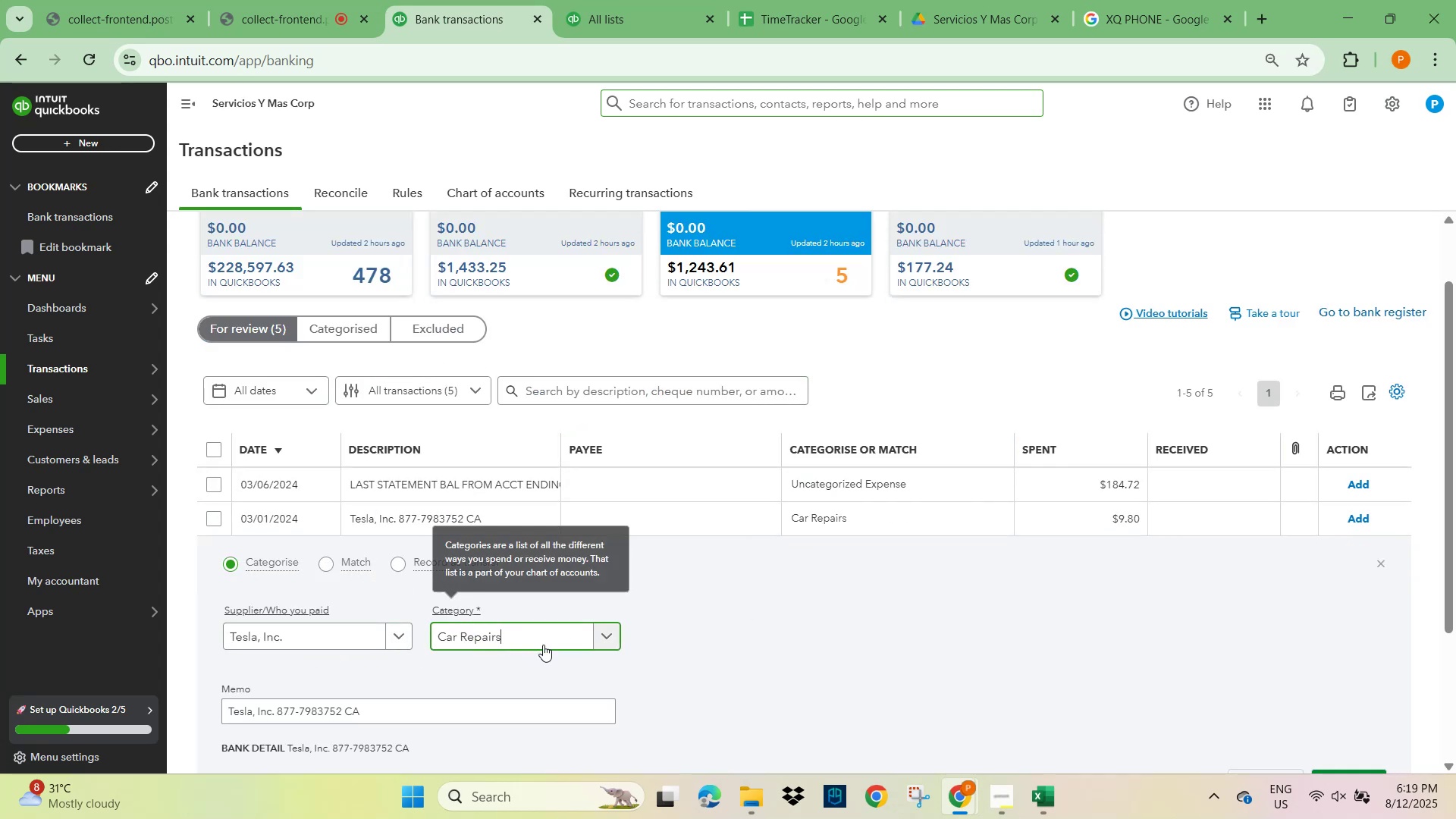 
scroll: coordinate [642, 648], scroll_direction: down, amount: 3.0
 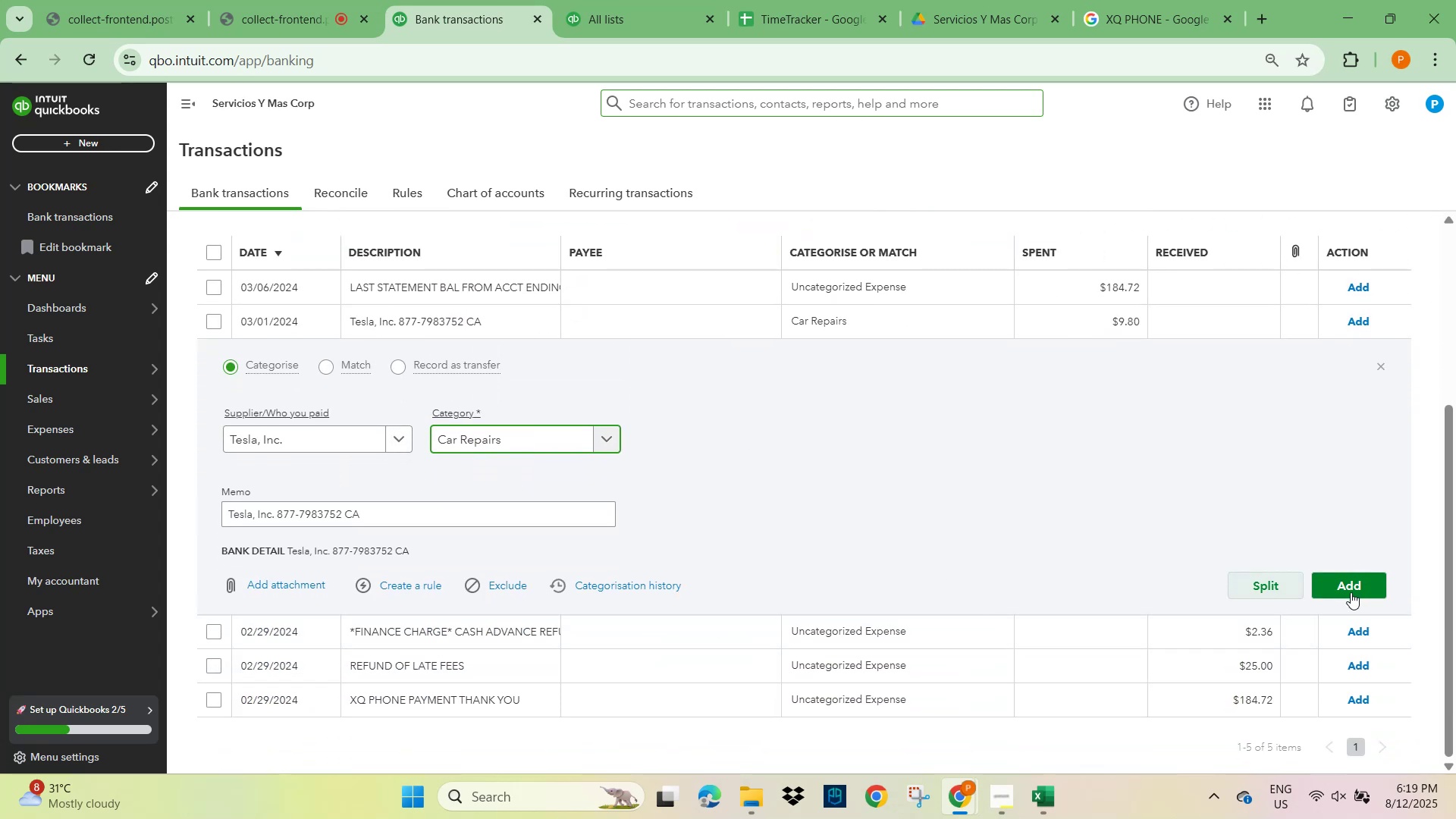 
left_click([1348, 584])
 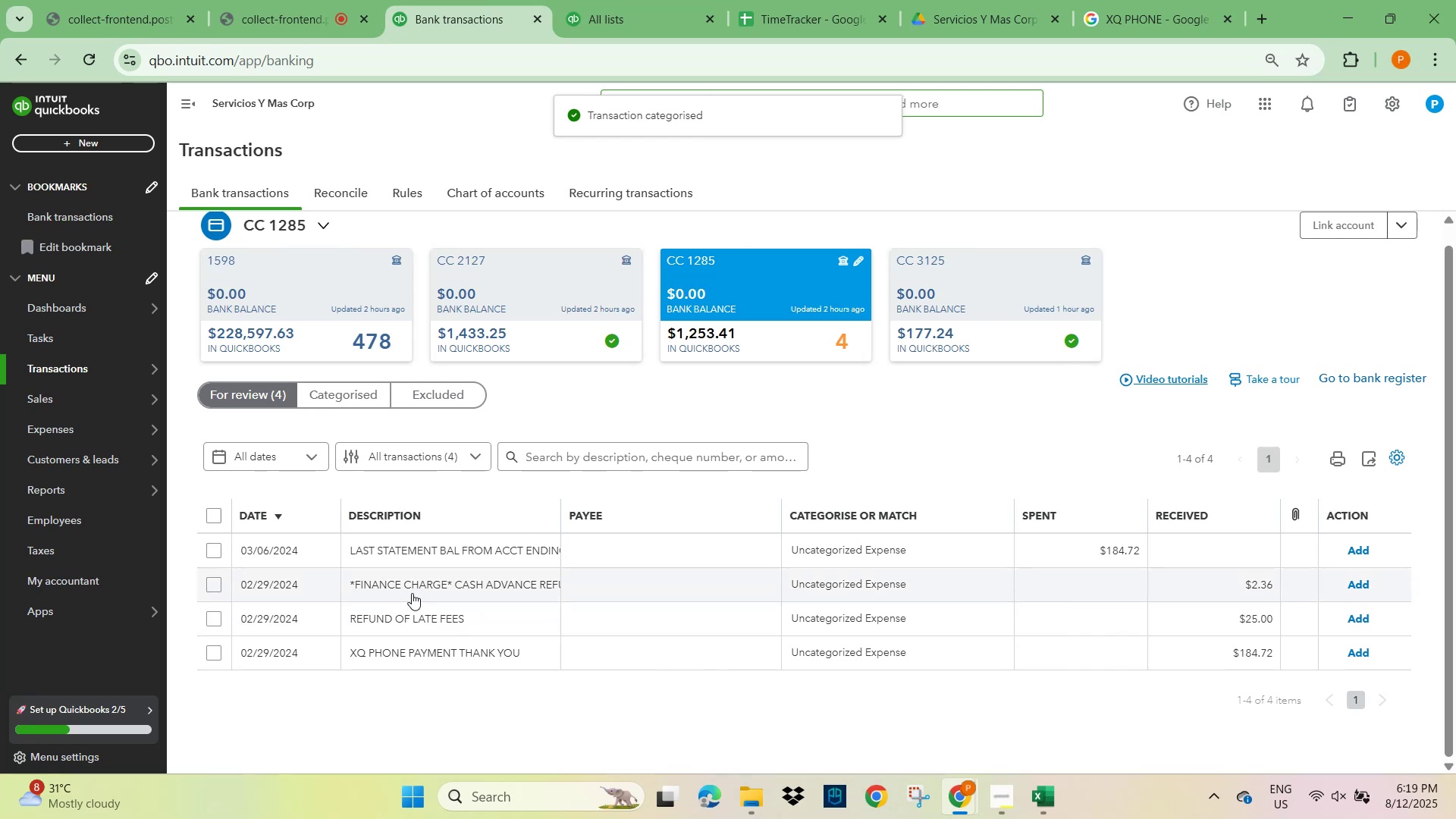 
left_click([412, 593])
 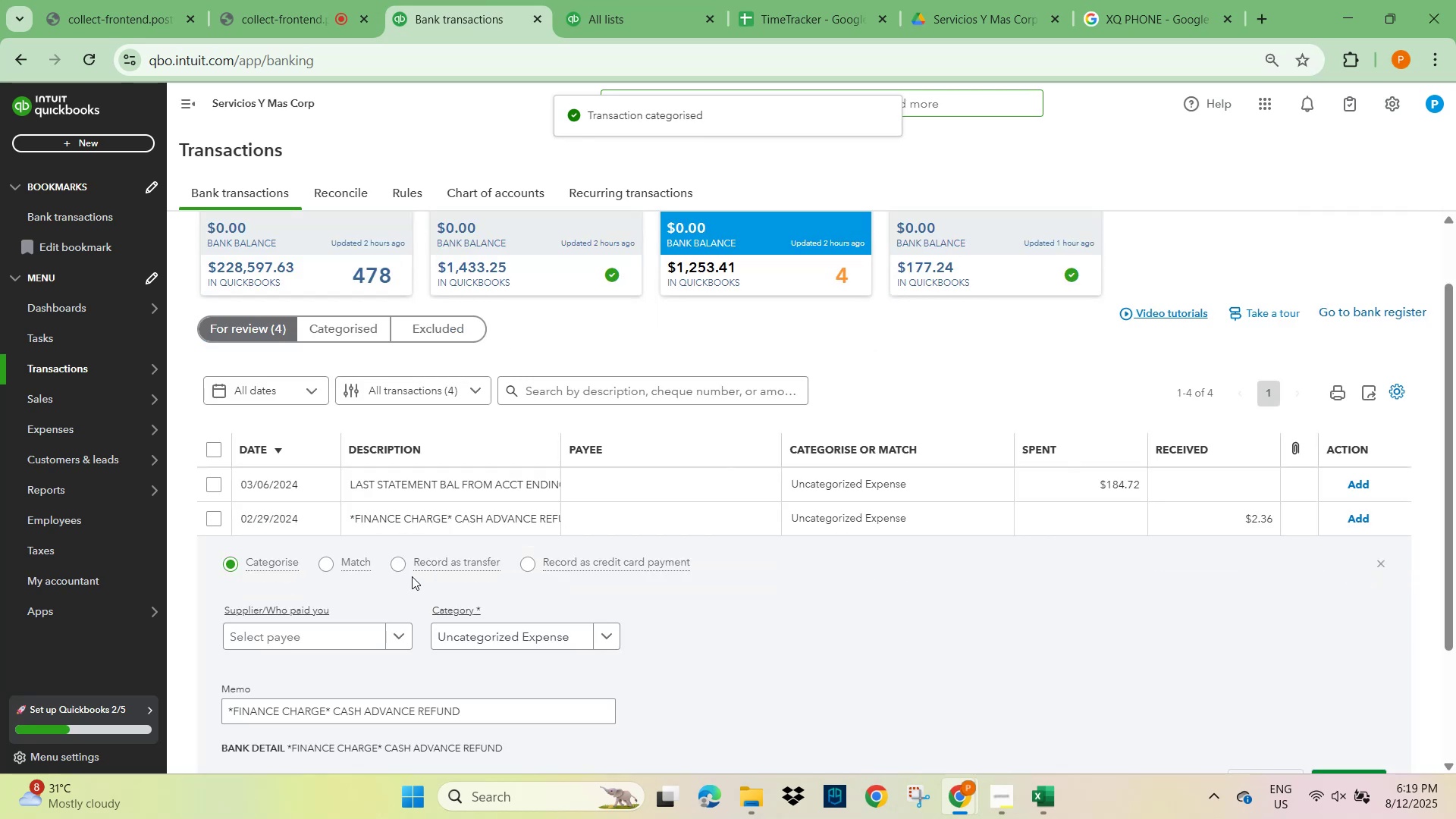 
left_click([267, 645])
 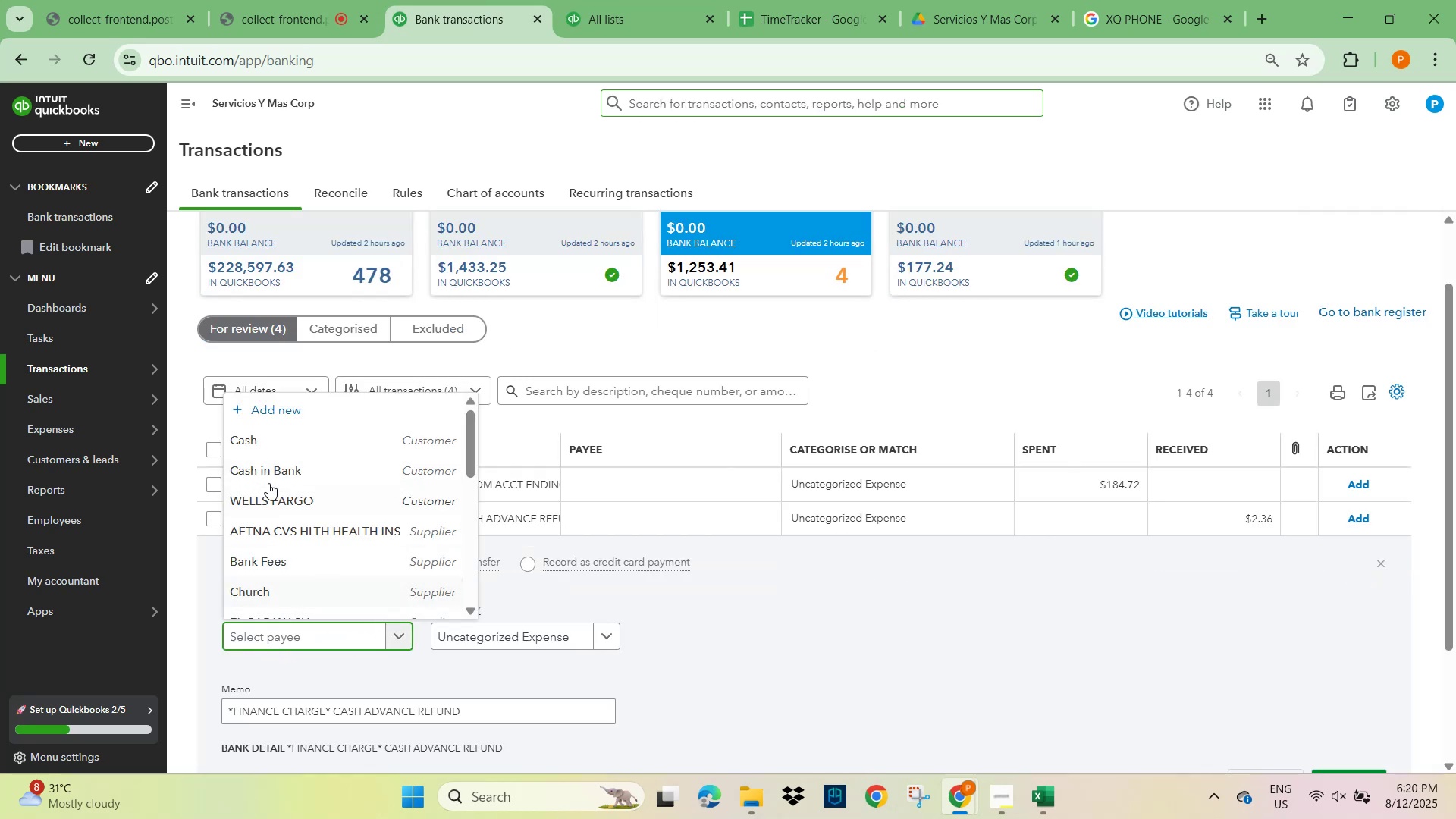 
wait(6.48)
 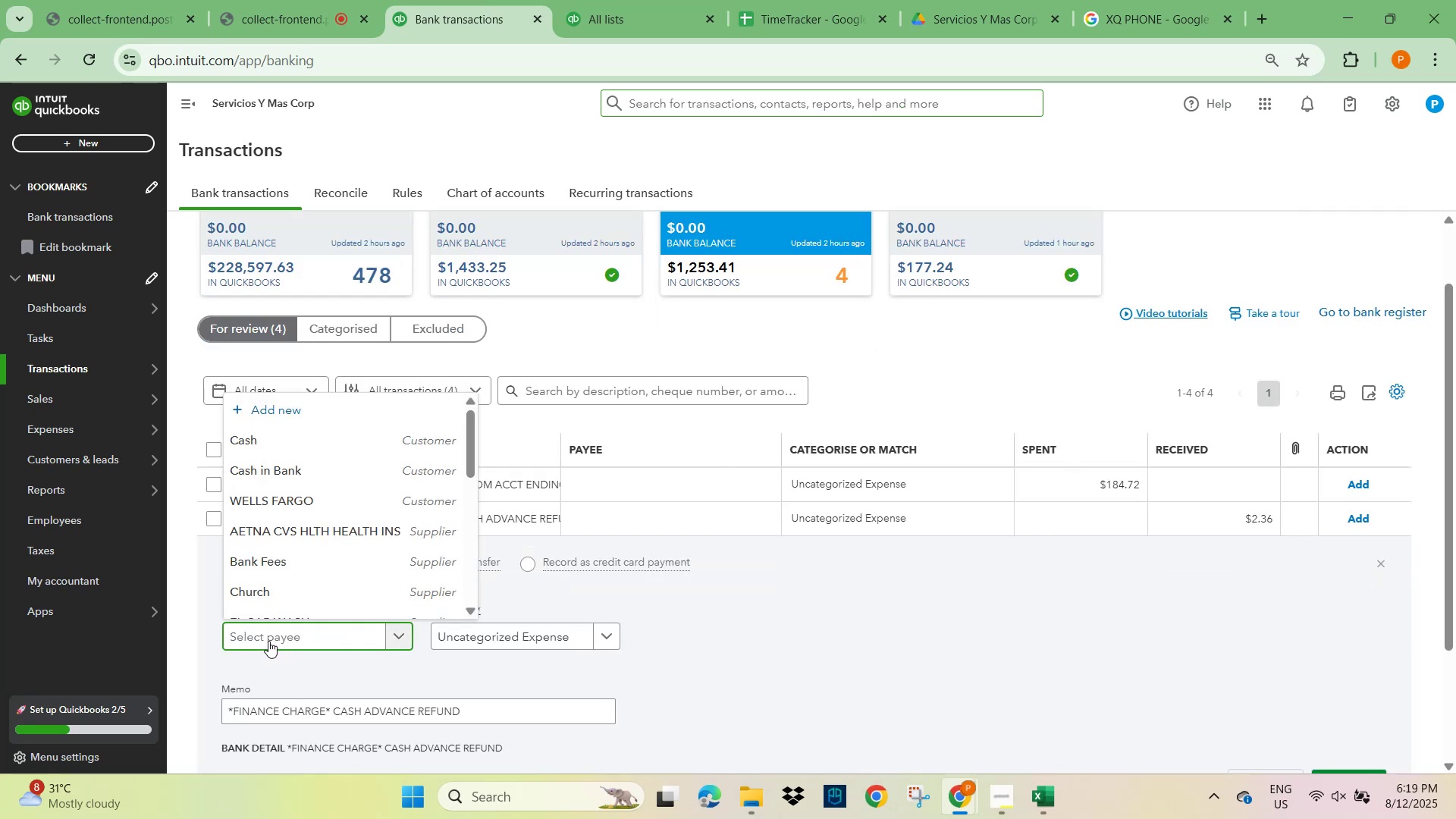 
left_click([869, 684])
 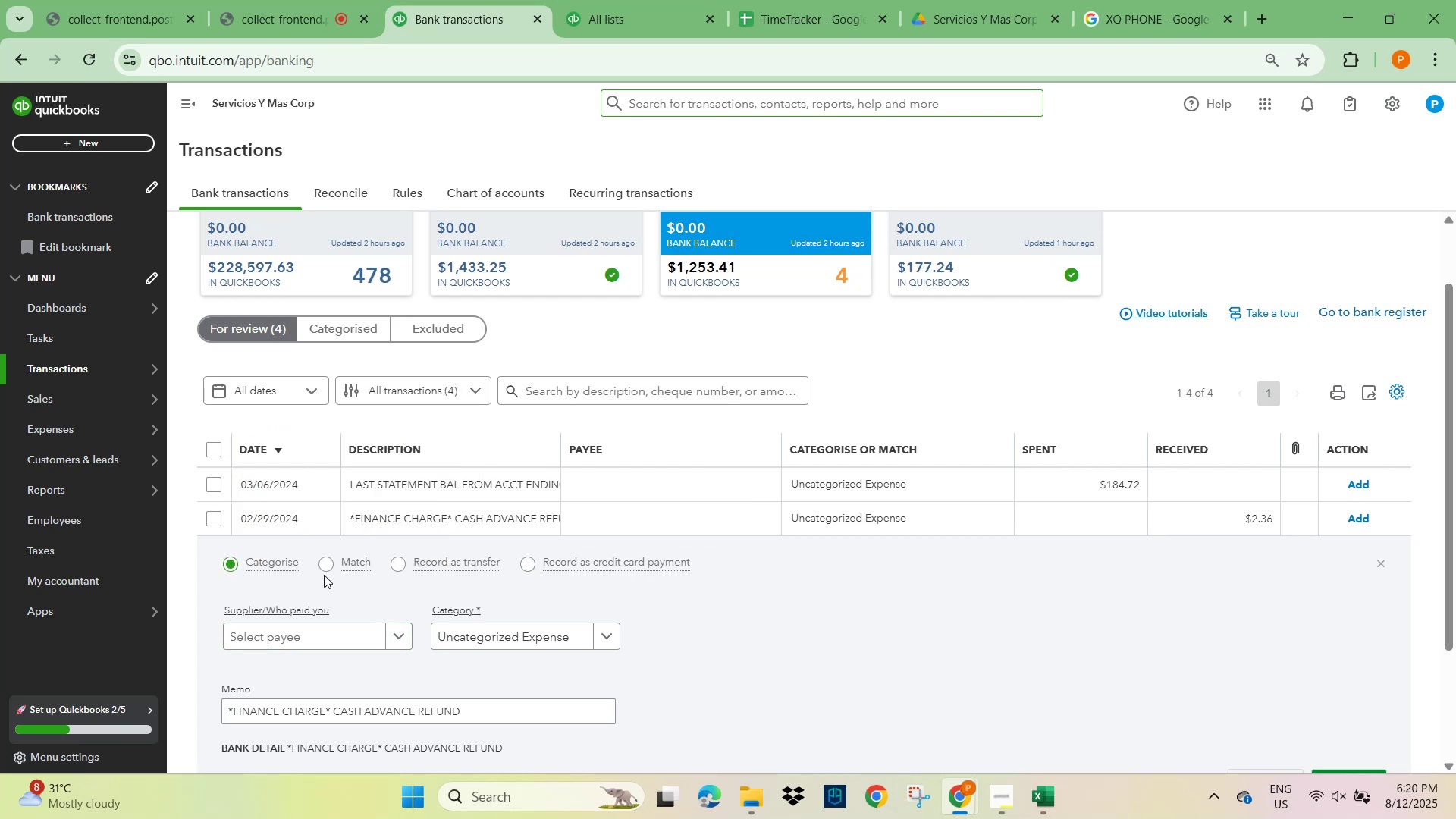 
mouse_move([304, 621])
 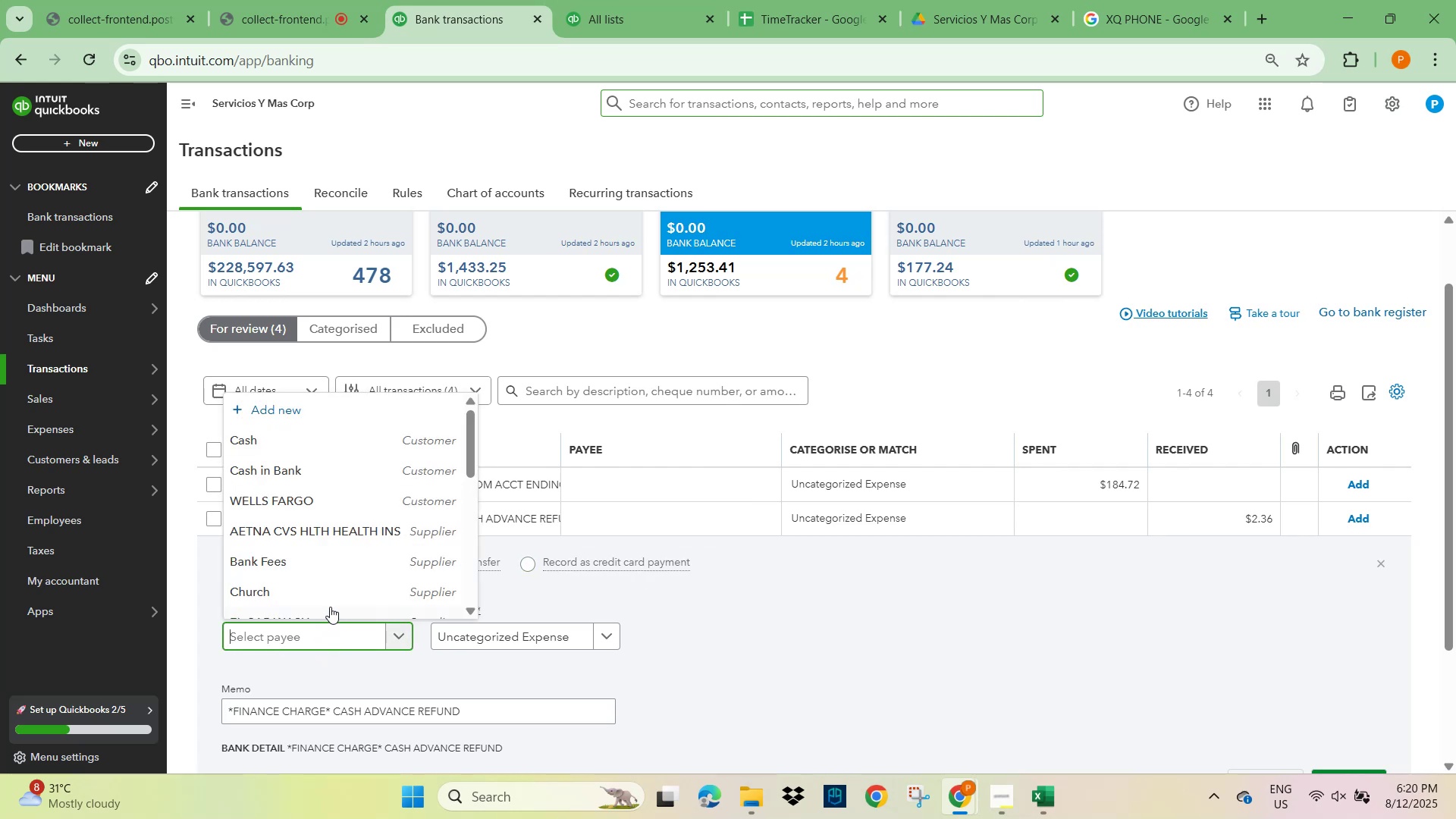 
type(bank)
 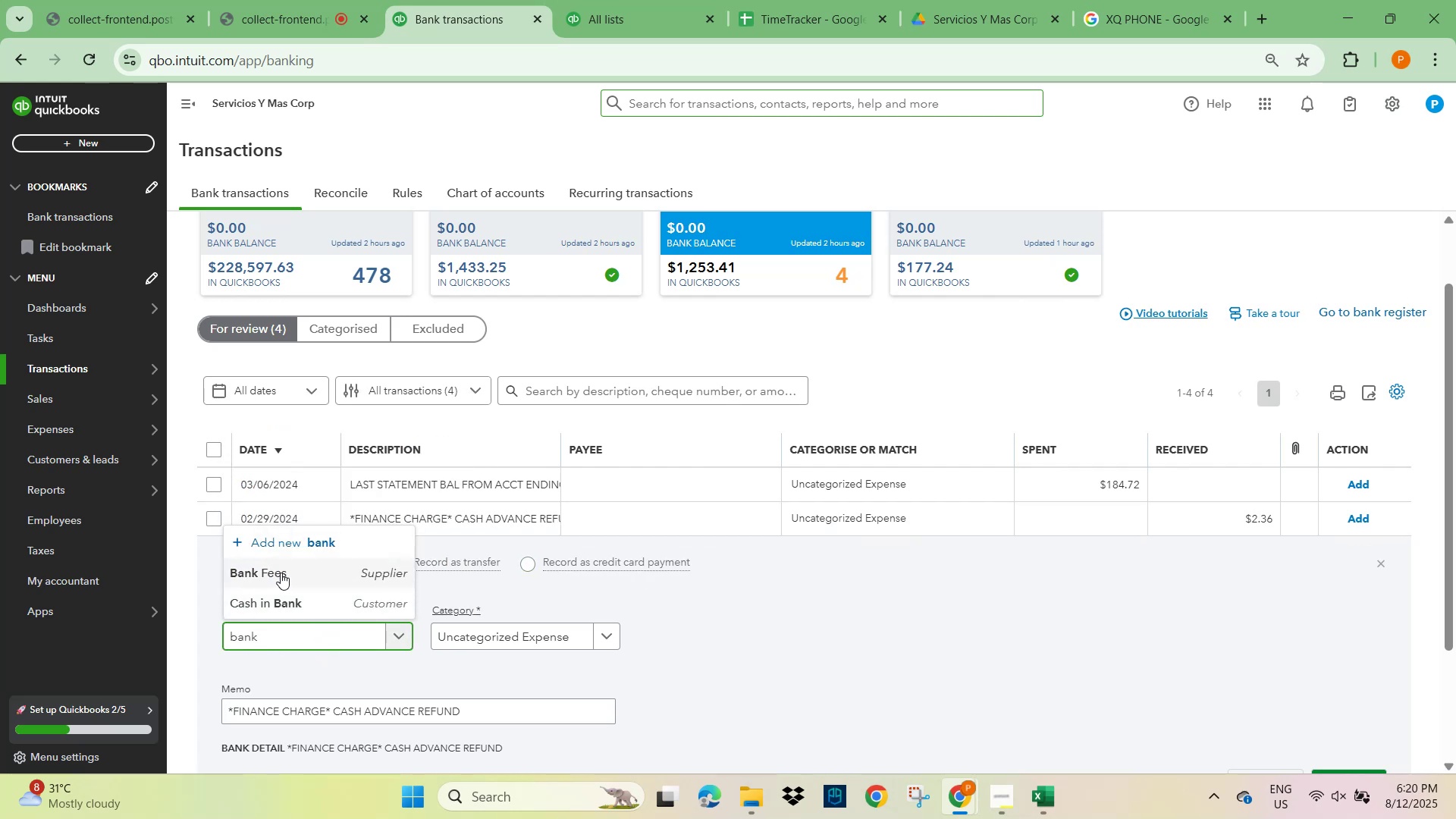 
left_click([290, 598])
 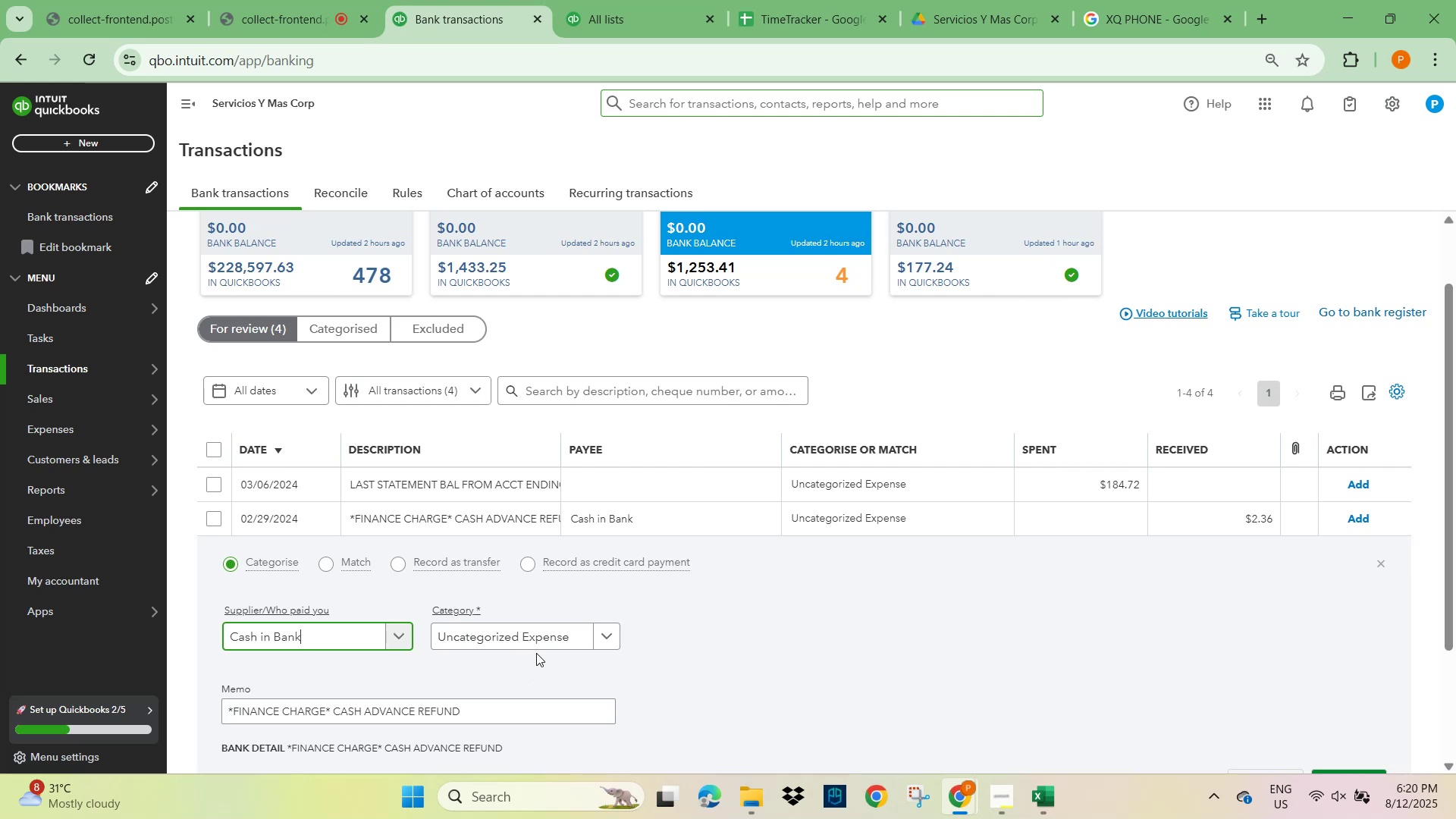 
left_click([533, 626])
 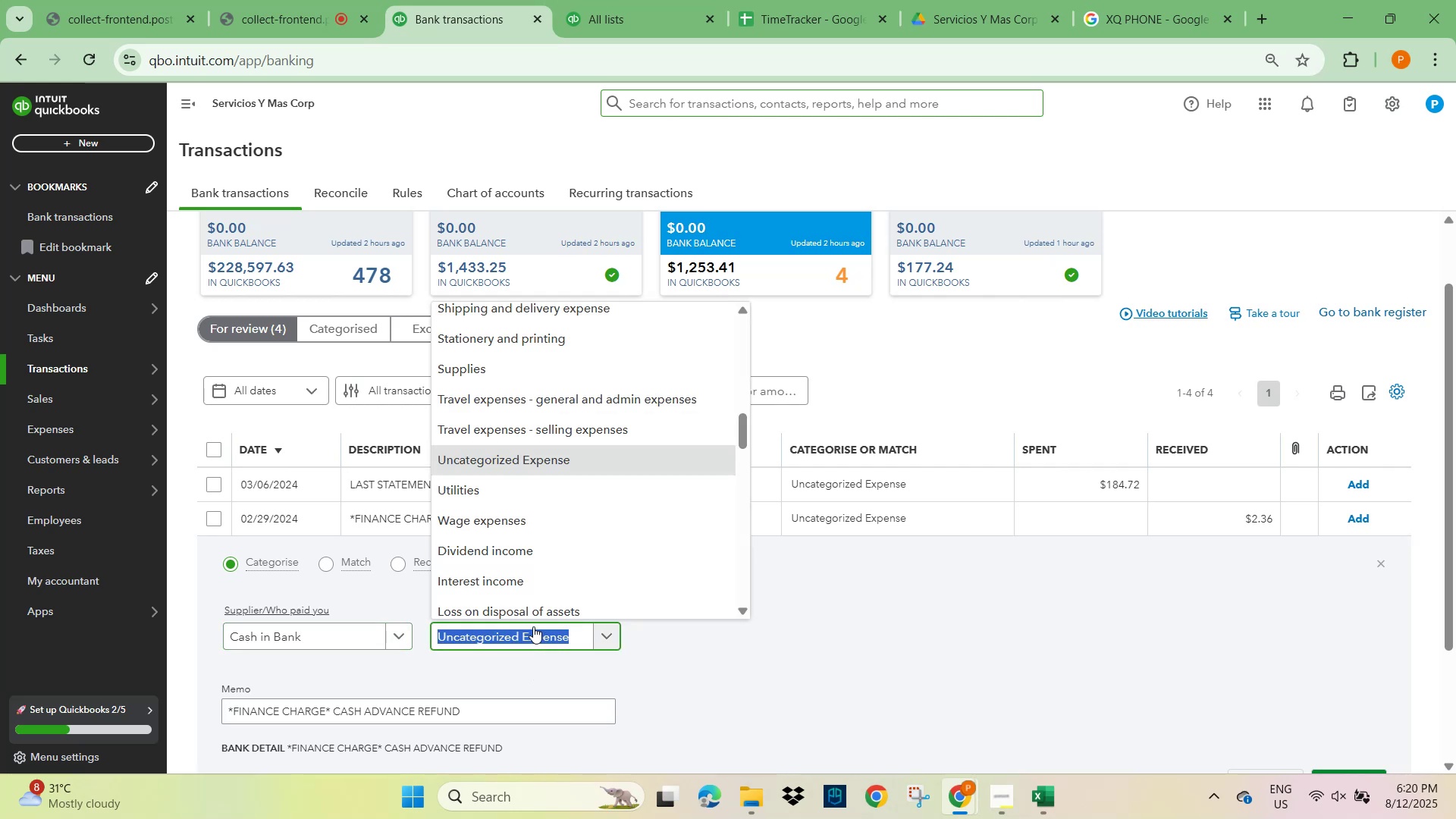 
type(v)
key(Backspace)
key(Backspace)
type(na)
key(Backspace)
key(Backspace)
key(Backspace)
key(Backspace)
type(ban)
 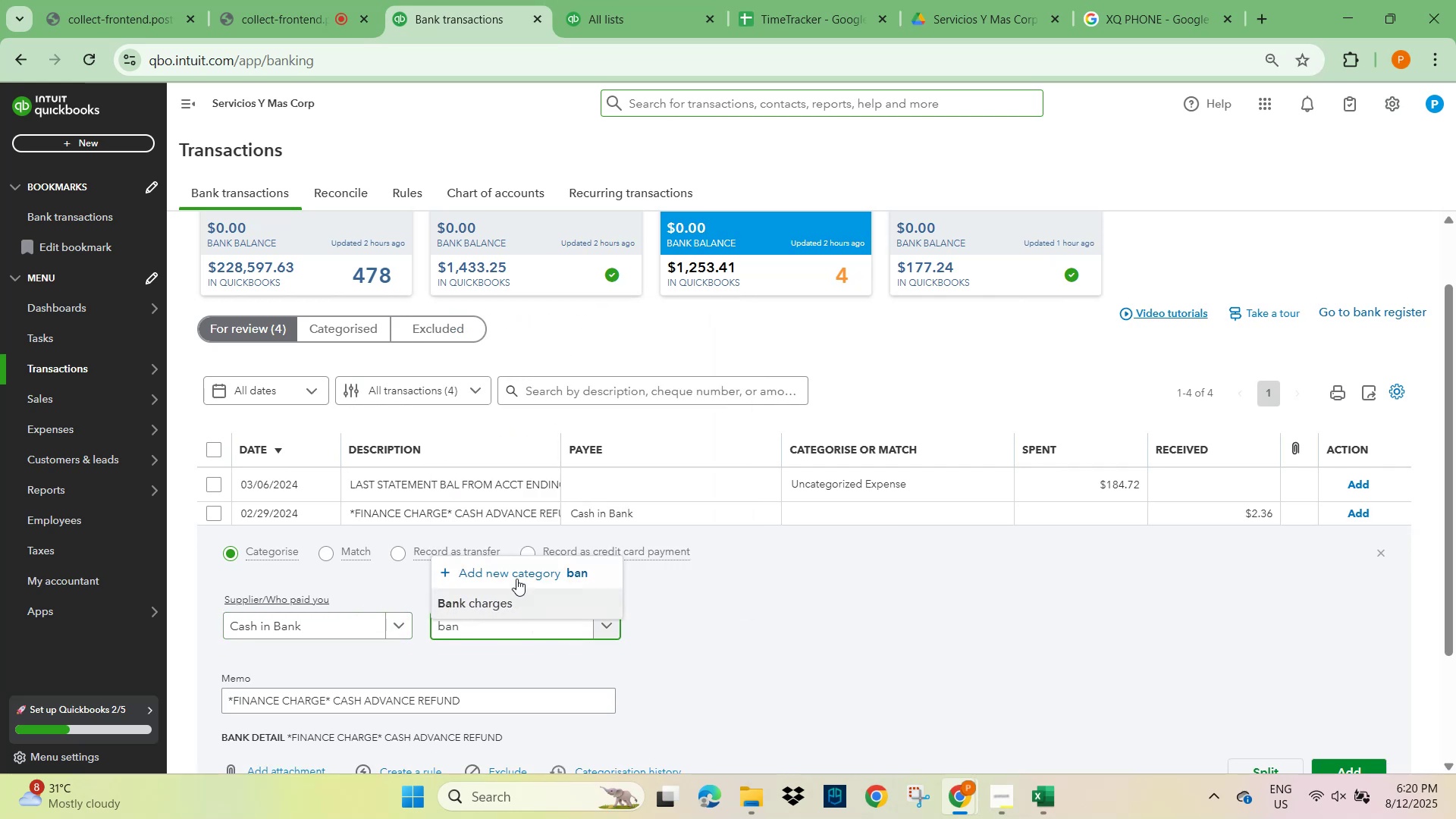 
left_click([480, 596])
 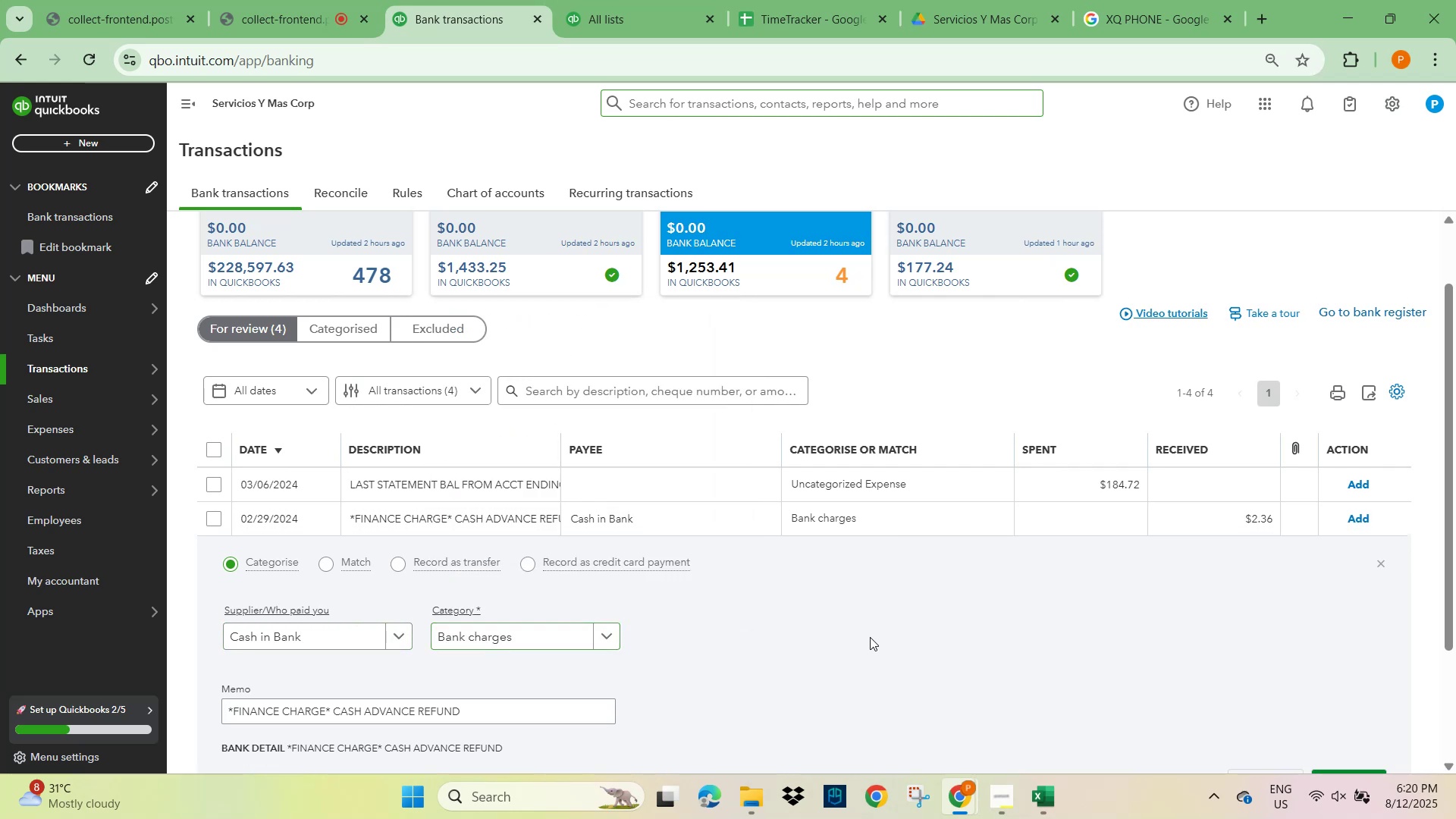 
scroll: coordinate [1268, 680], scroll_direction: down, amount: 4.0
 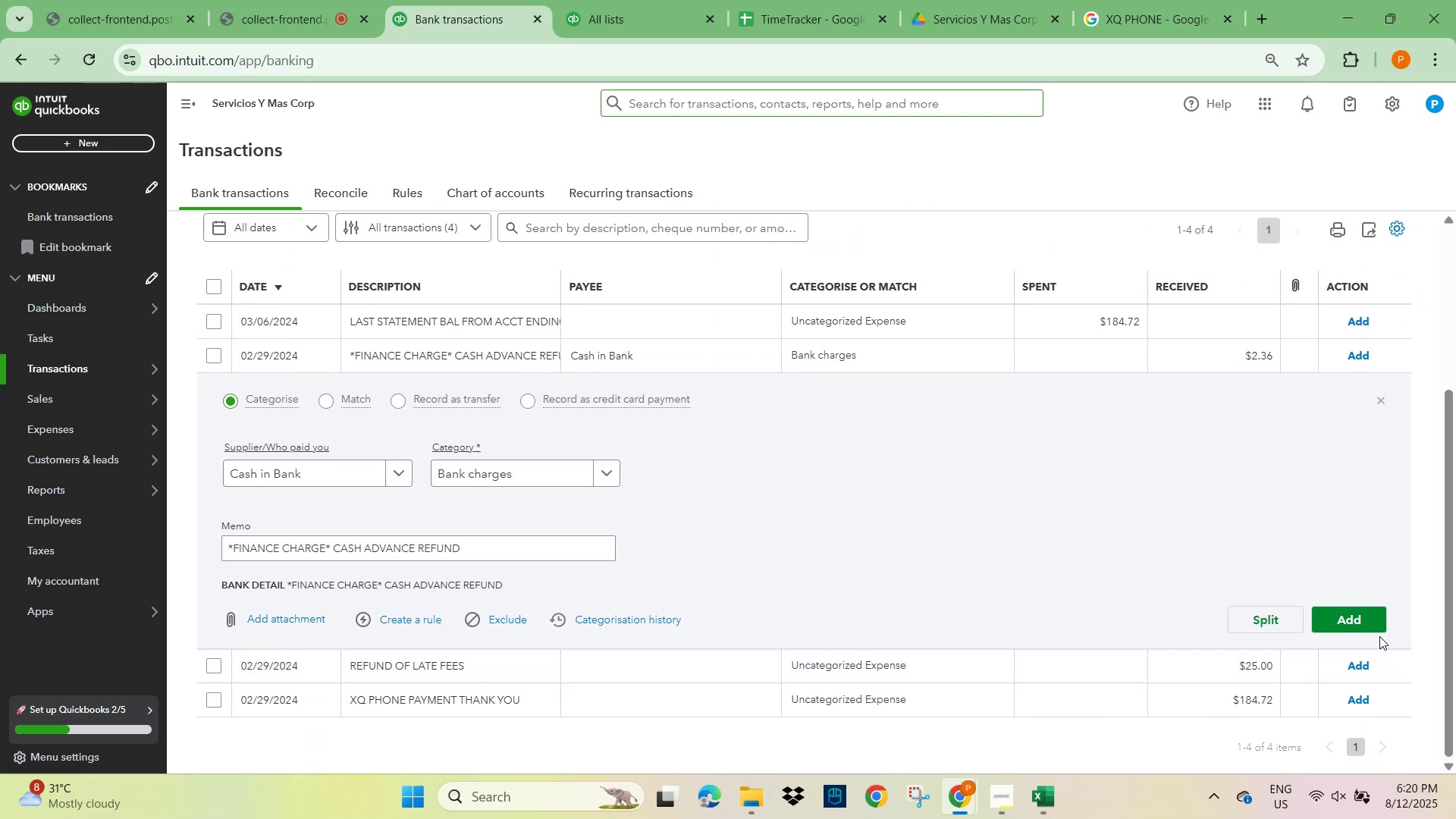 
left_click([1363, 616])
 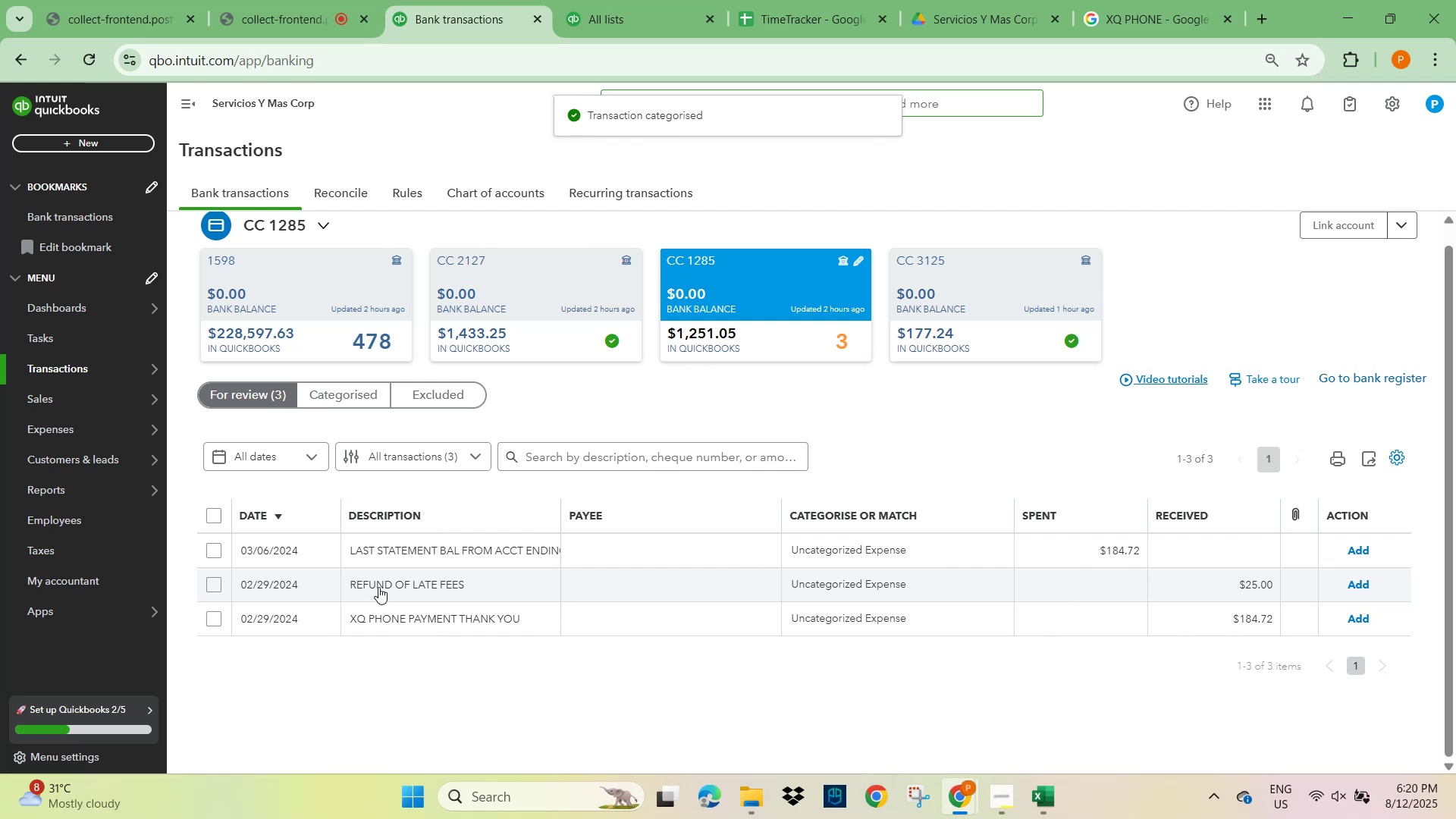 
left_click([378, 587])
 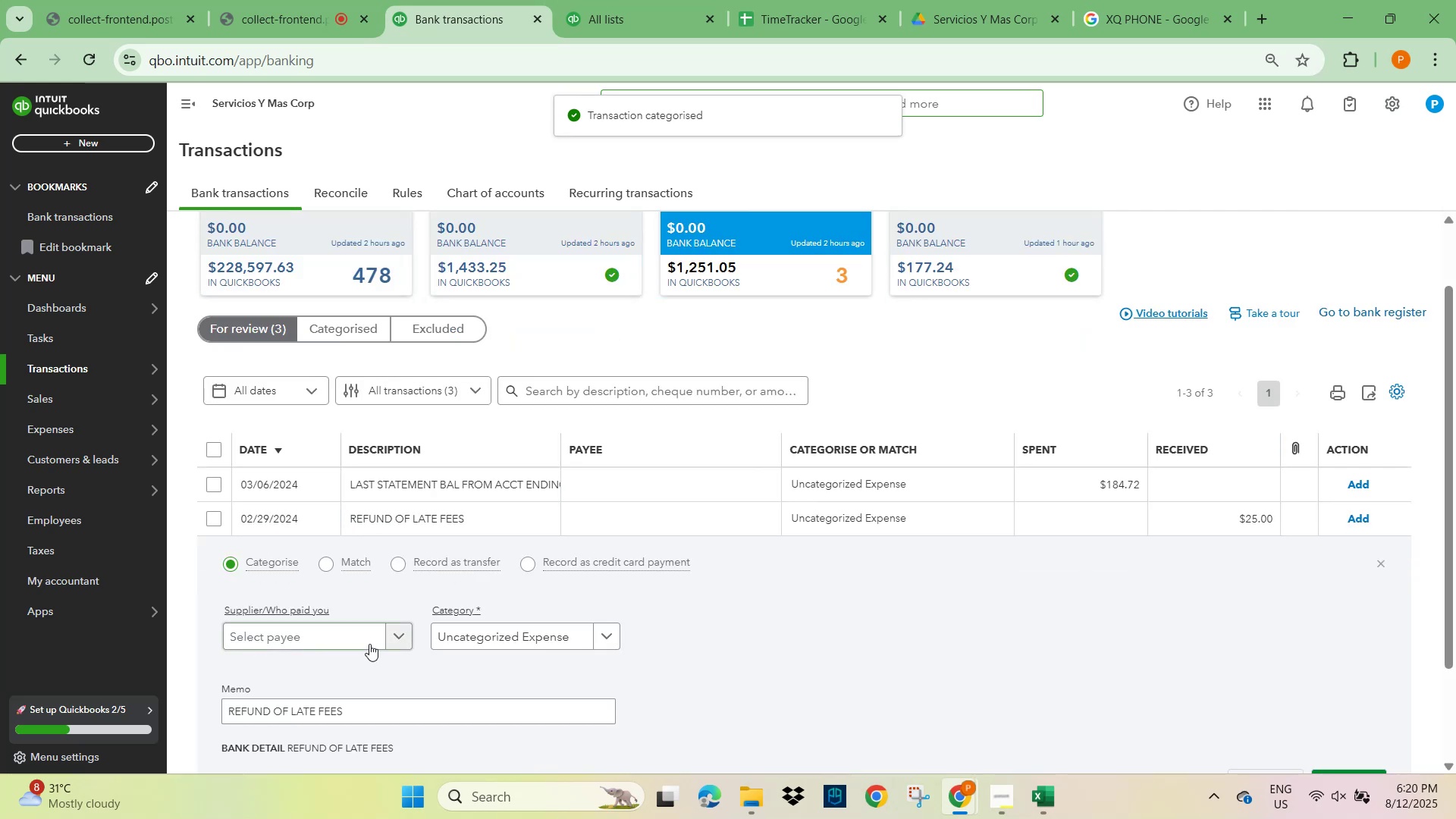 
left_click([353, 638])
 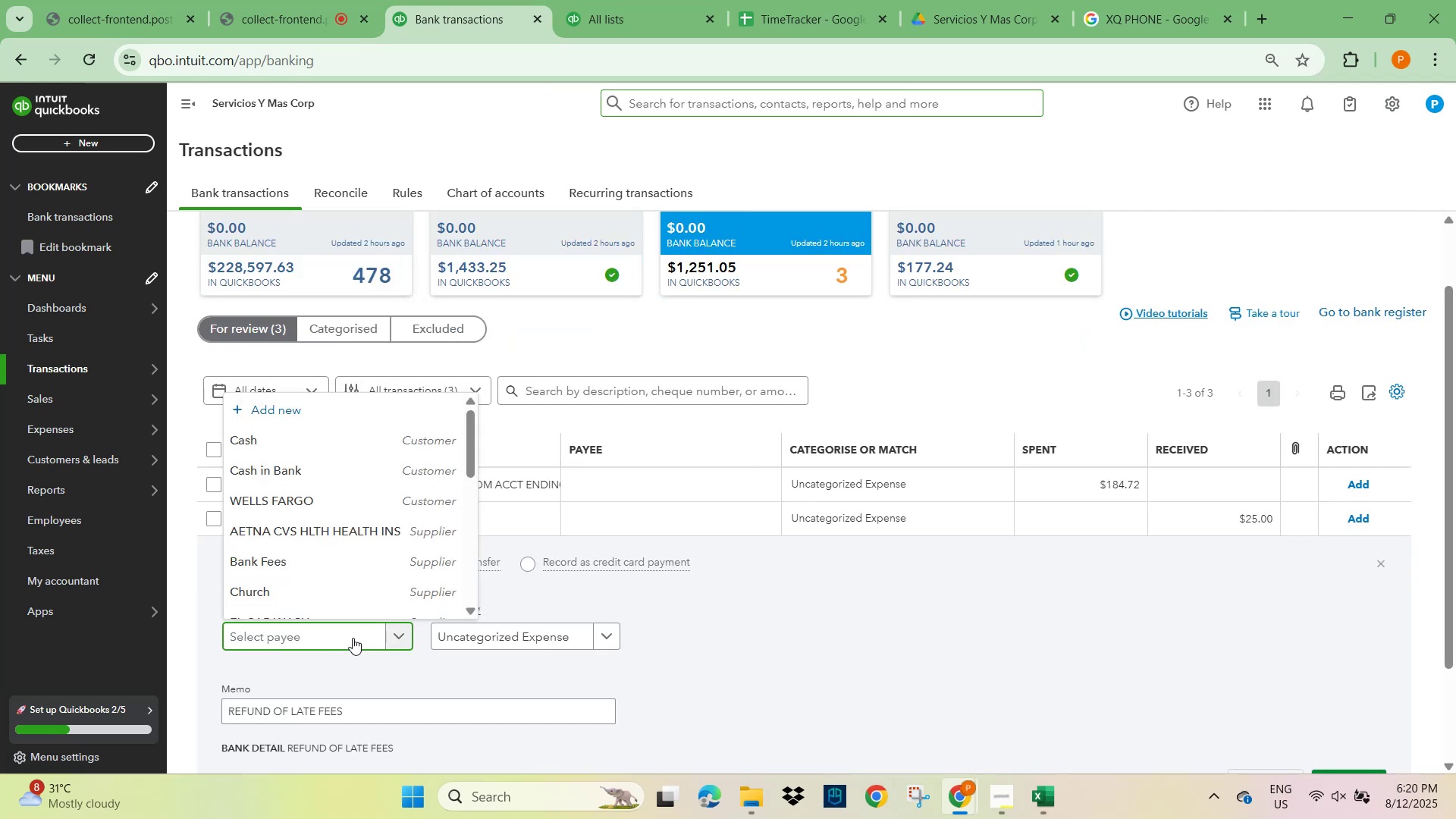 
type(bank)
 